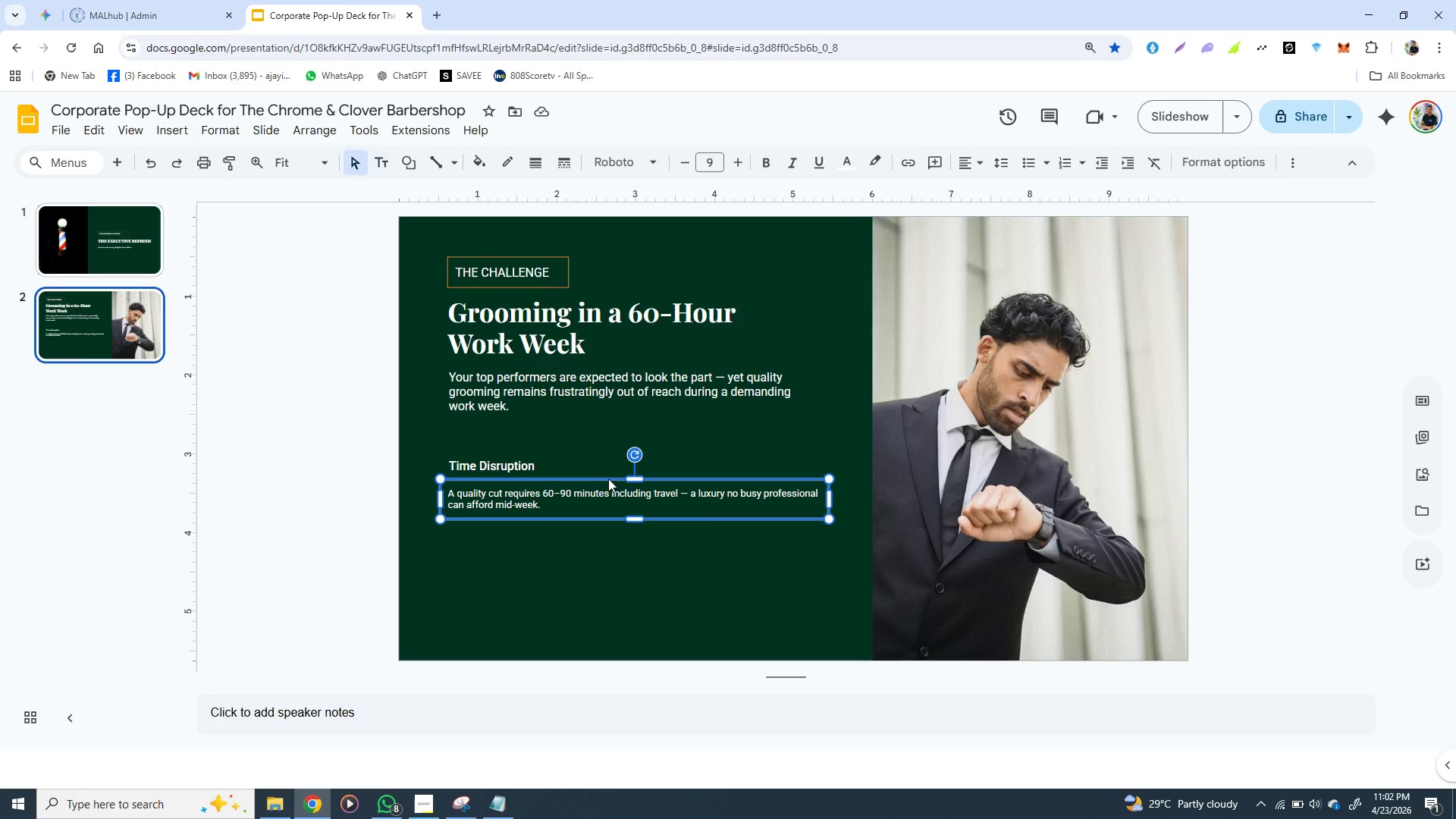 
key(ArrowUp)
 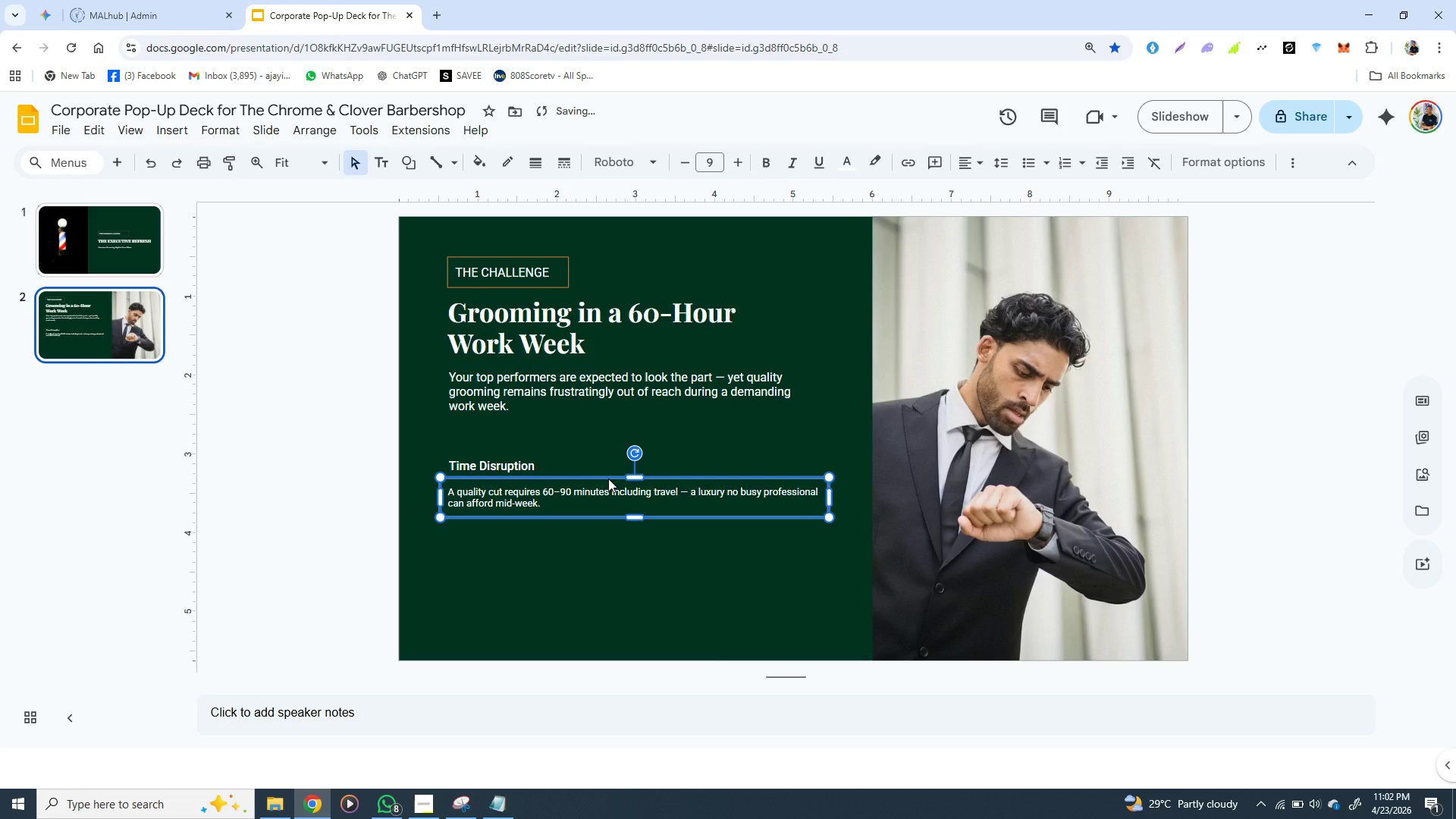 
key(ArrowUp)
 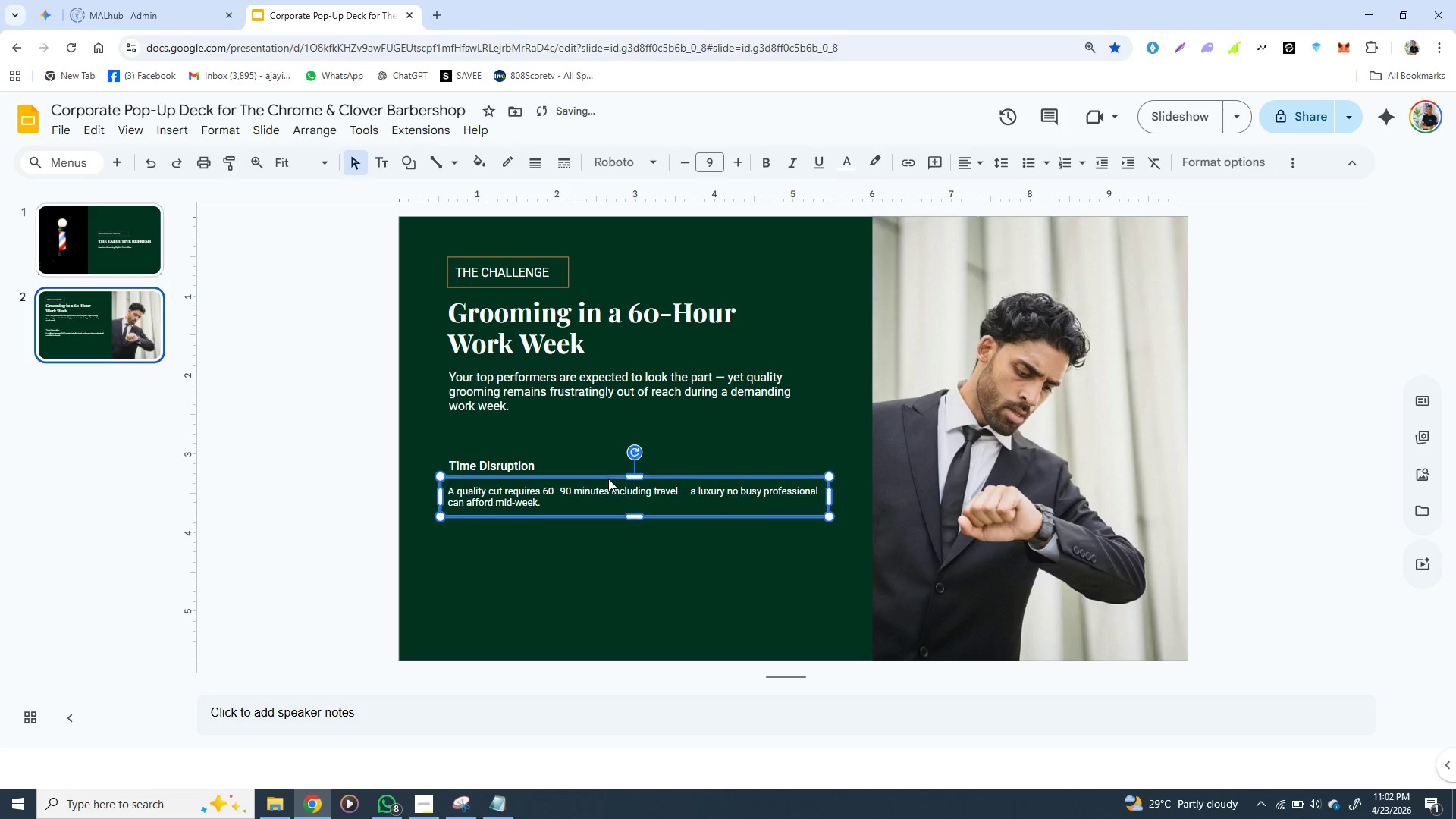 
key(ArrowUp)
 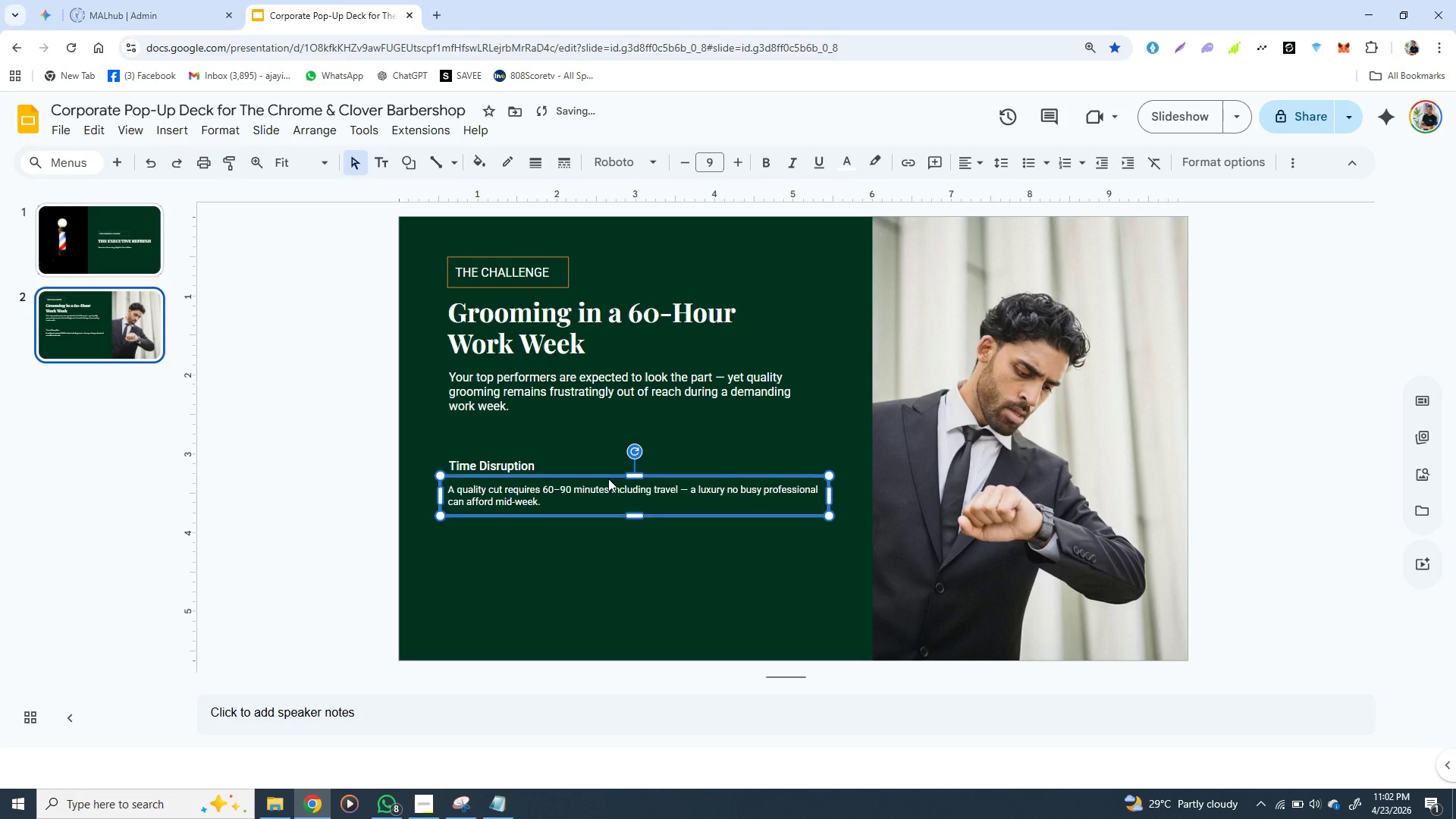 
key(ArrowUp)
 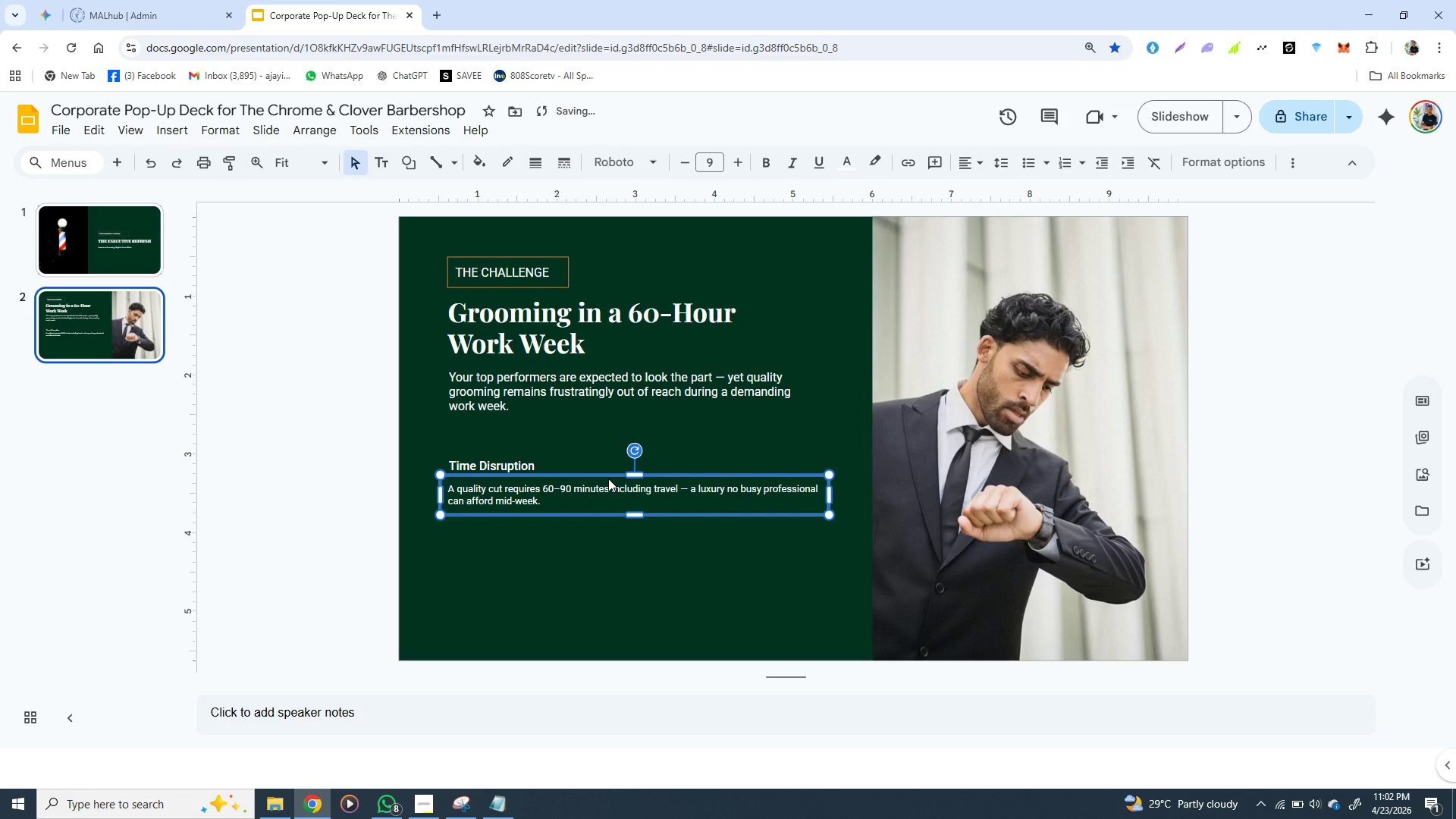 
key(ArrowUp)
 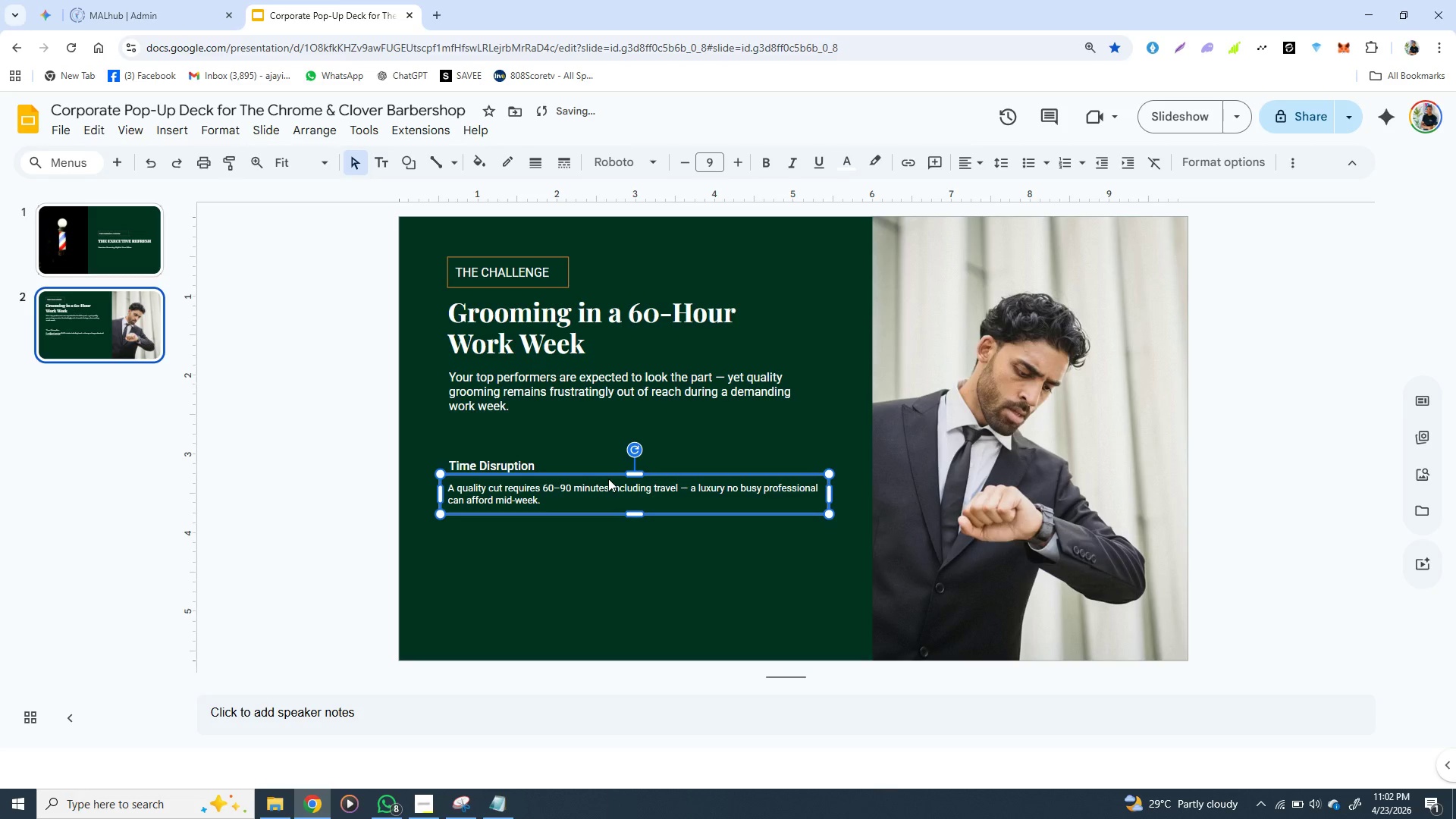 
key(ArrowUp)
 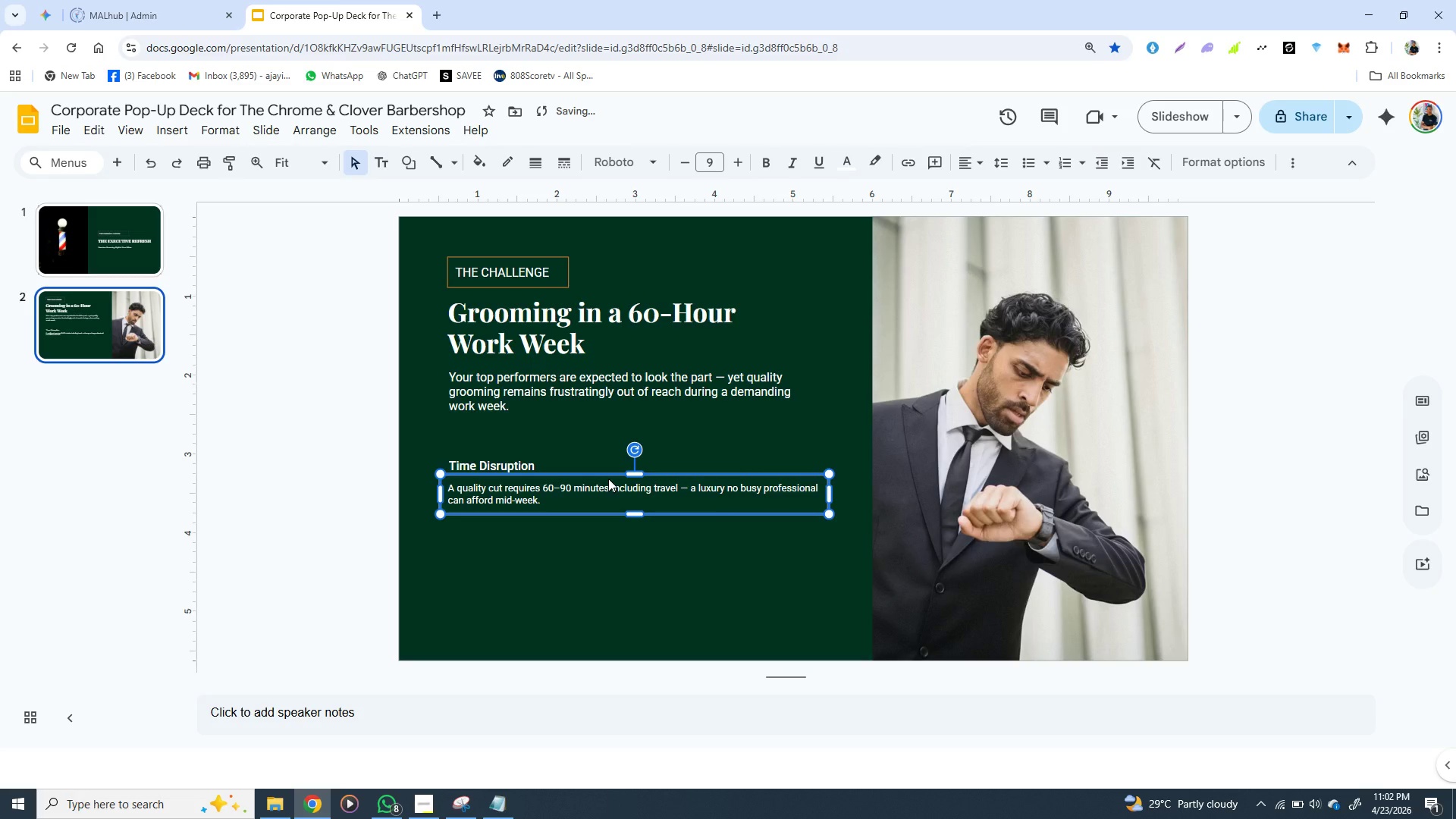 
key(ArrowUp)
 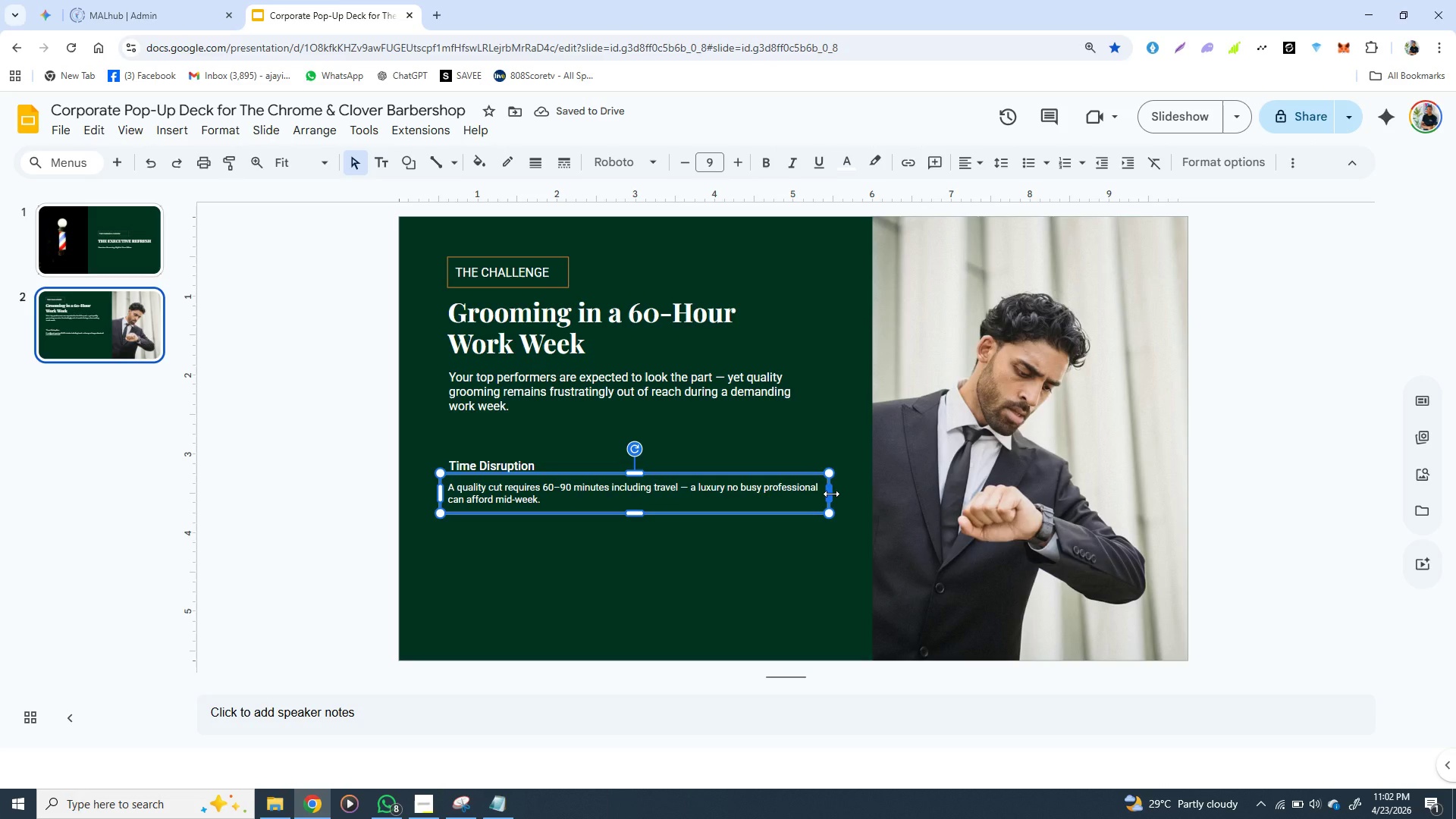 
left_click_drag(start_coordinate=[831, 494], to_coordinate=[813, 494])
 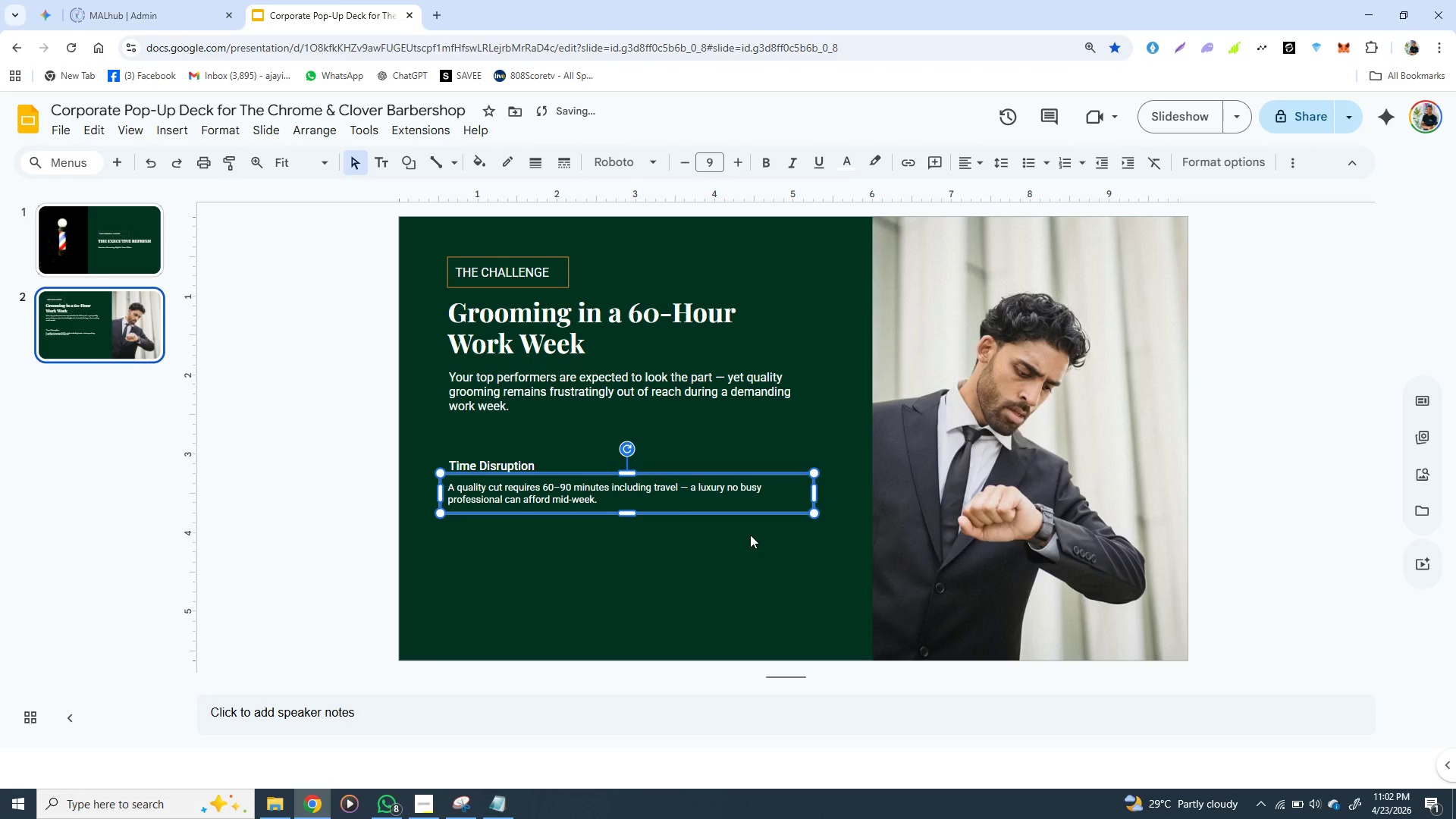 
left_click([744, 538])
 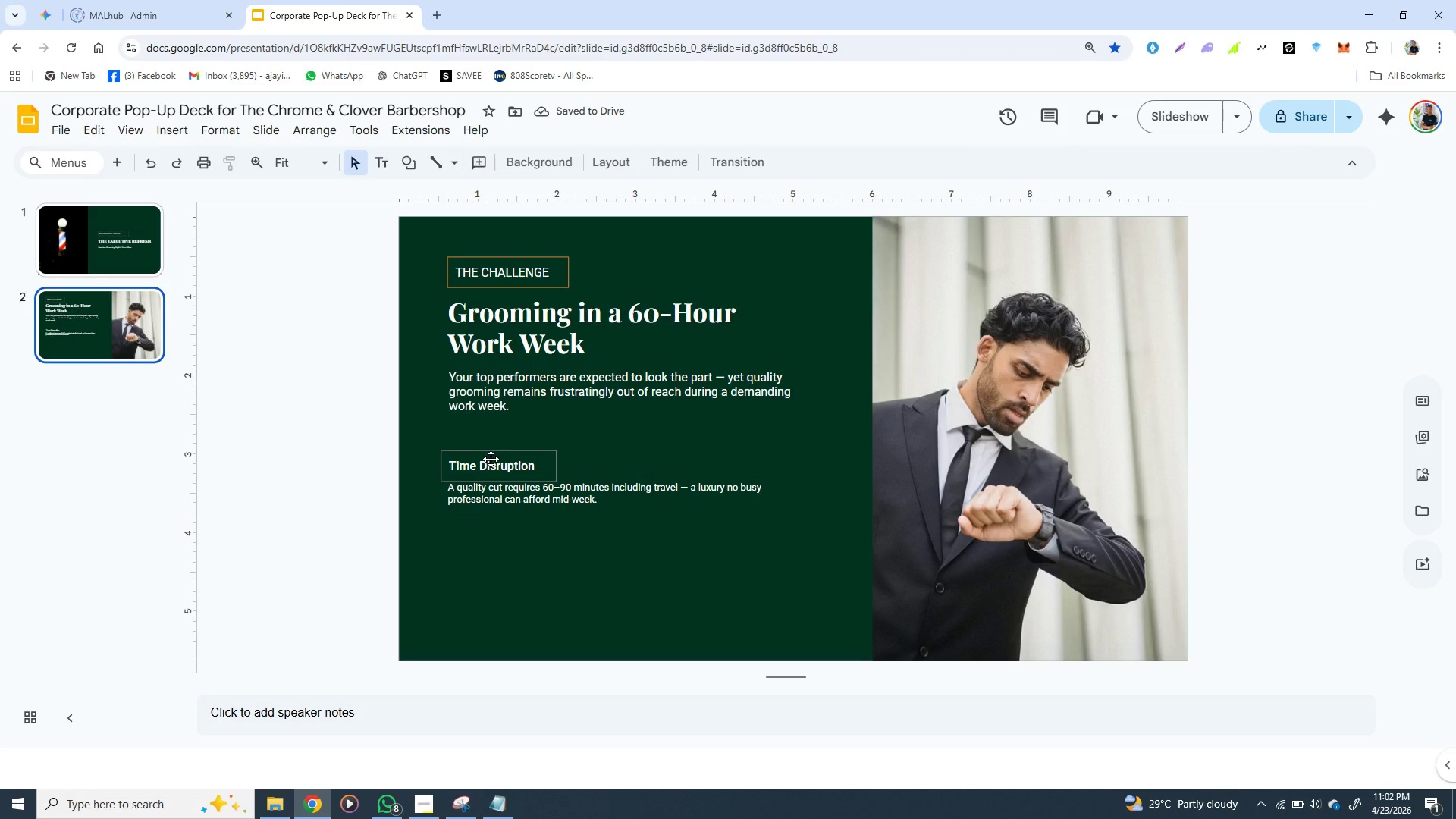 
left_click([485, 455])
 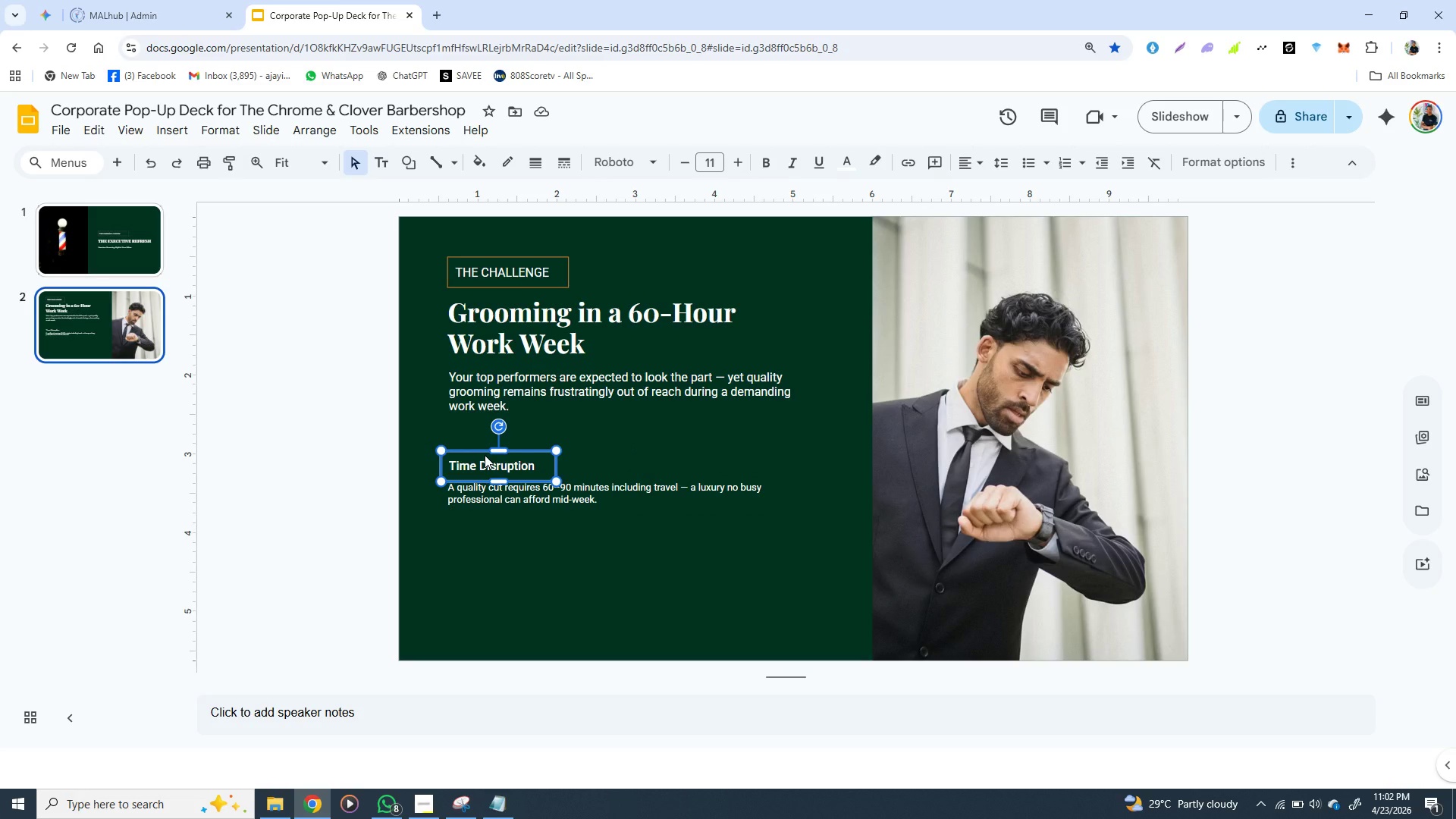 
hold_key(key=ShiftLeft, duration=1.53)
left_click([477, 482])
 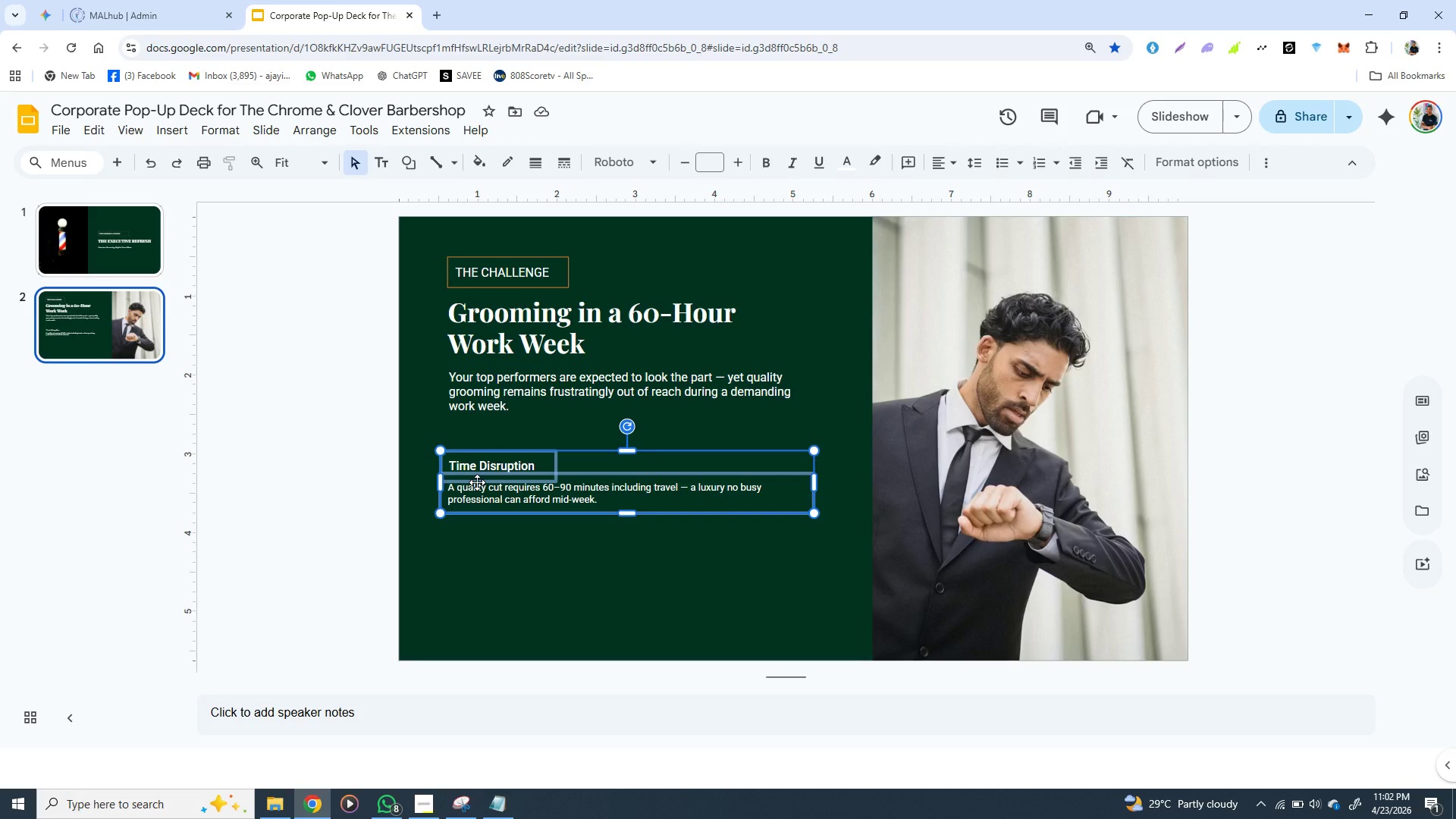 
hold_key(key=ShiftLeft, duration=0.48)
 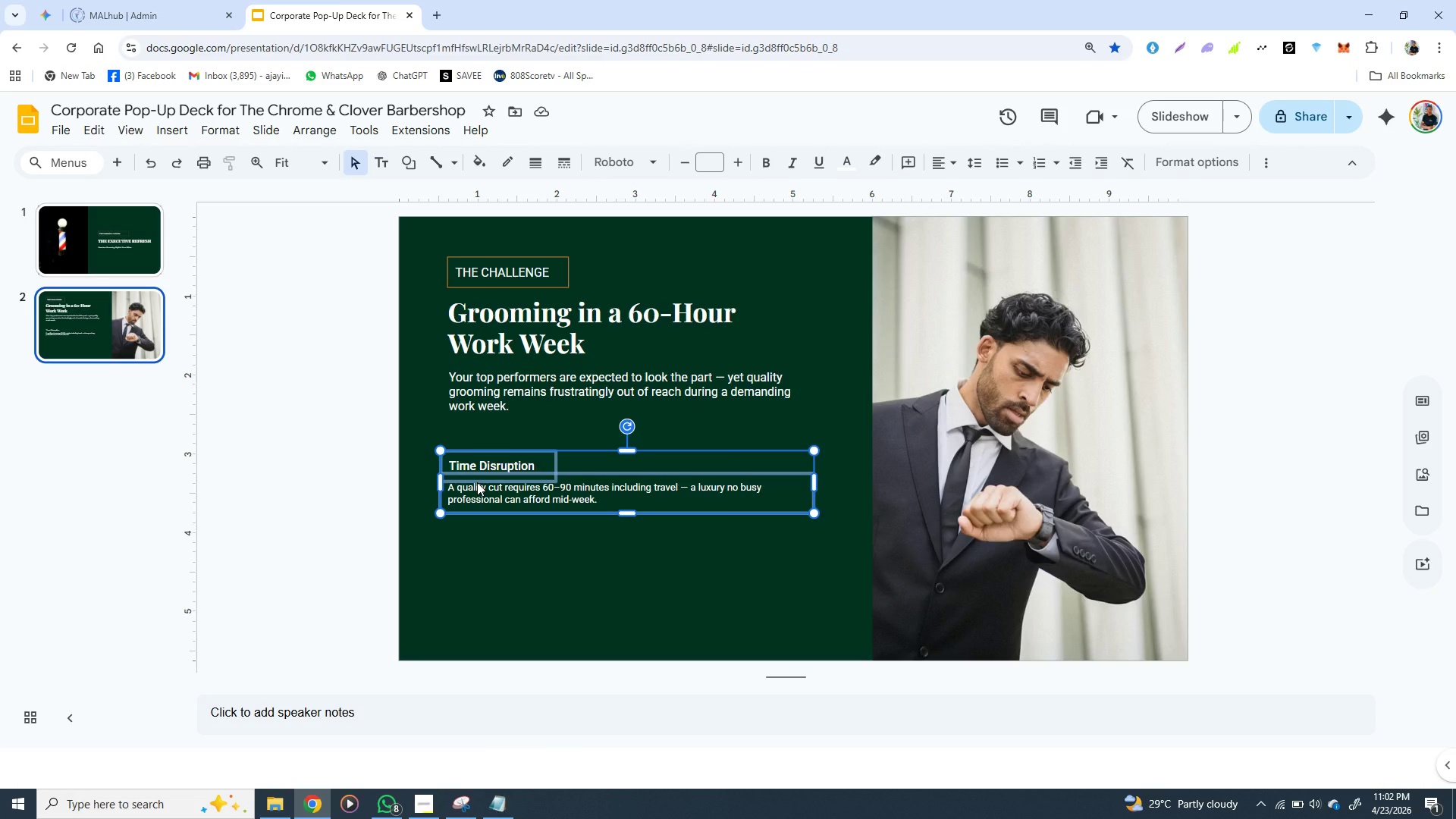 
right_click([477, 482])
 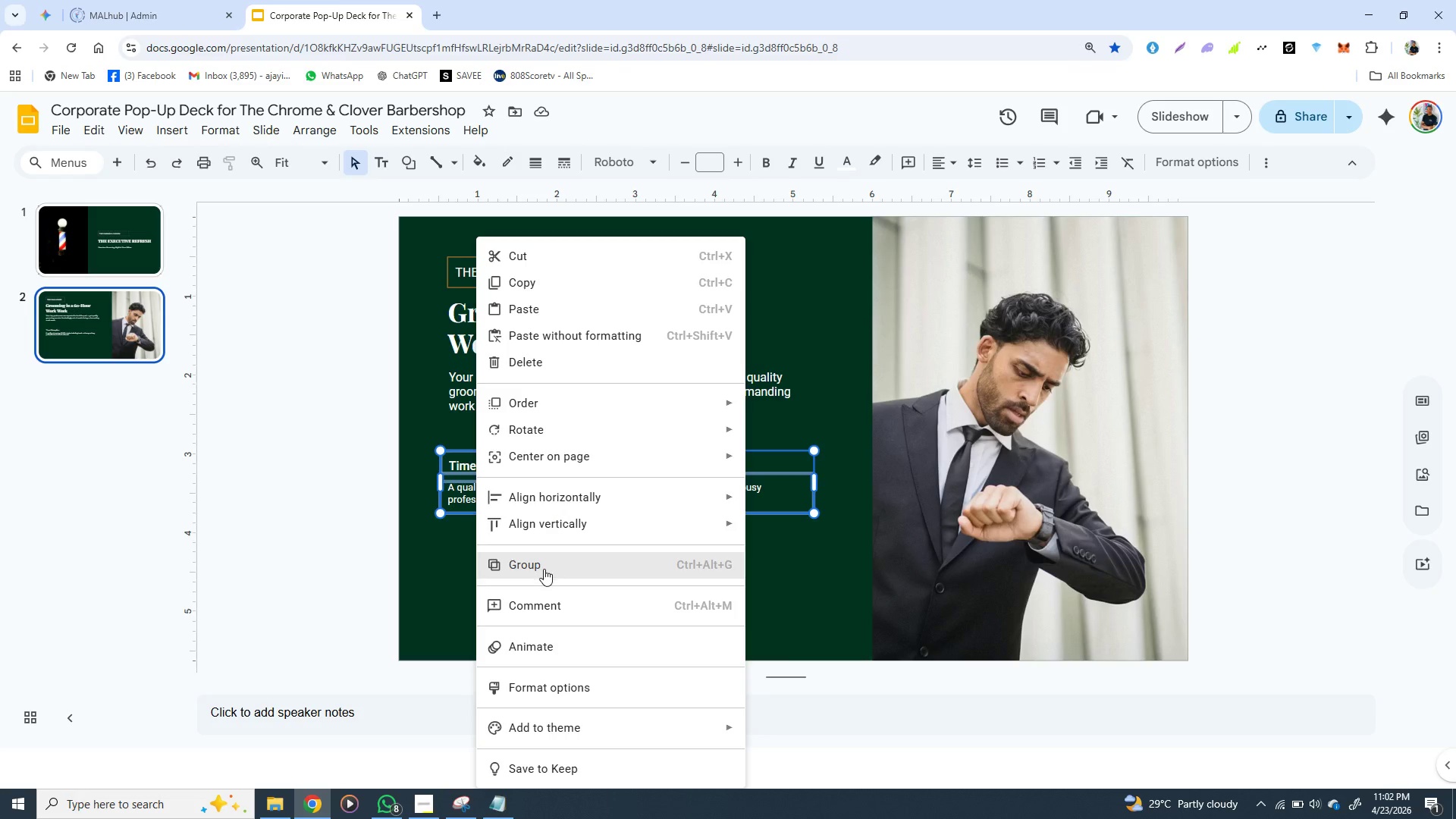 
left_click([544, 569])
 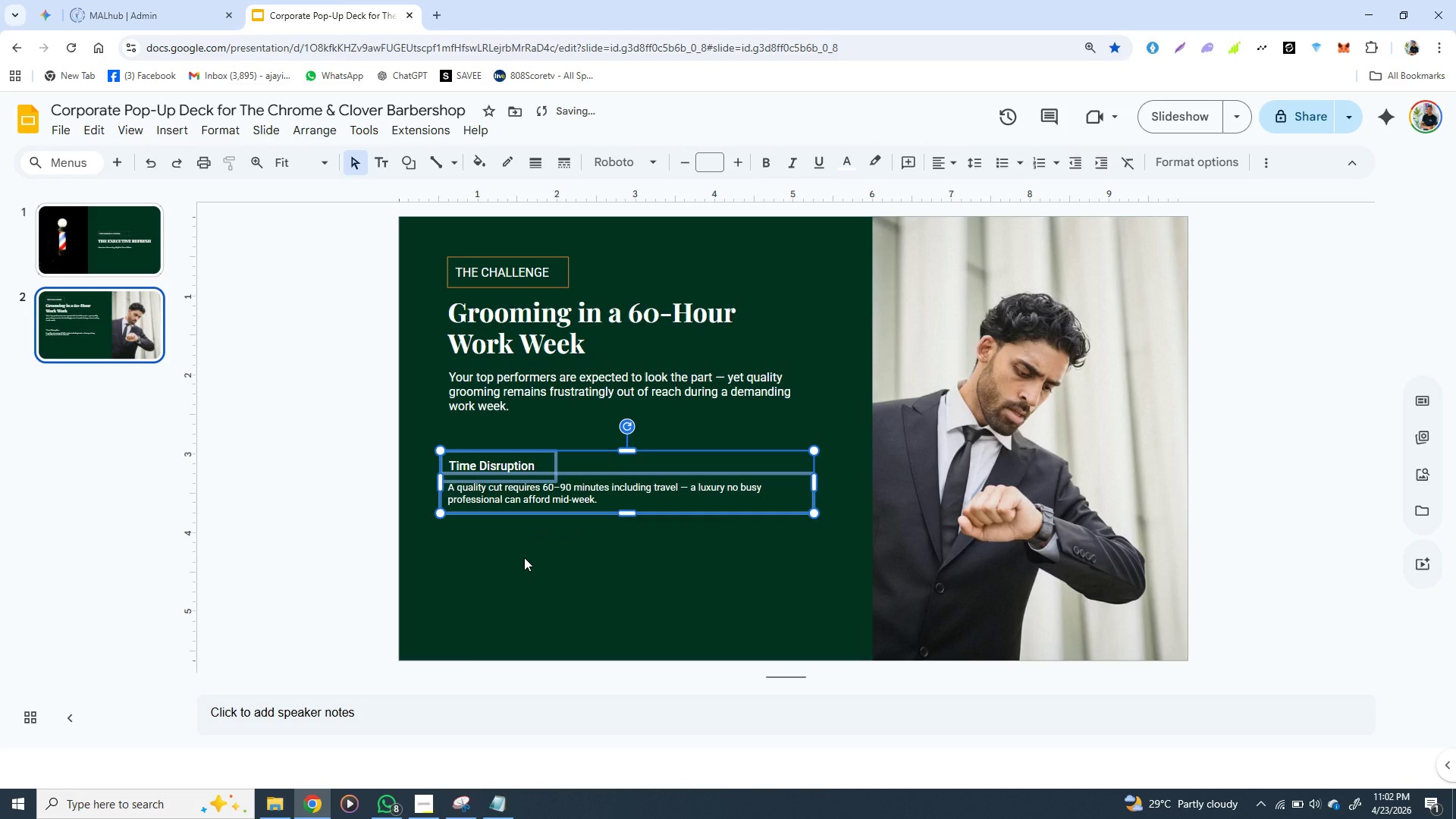 
left_click([519, 557])
 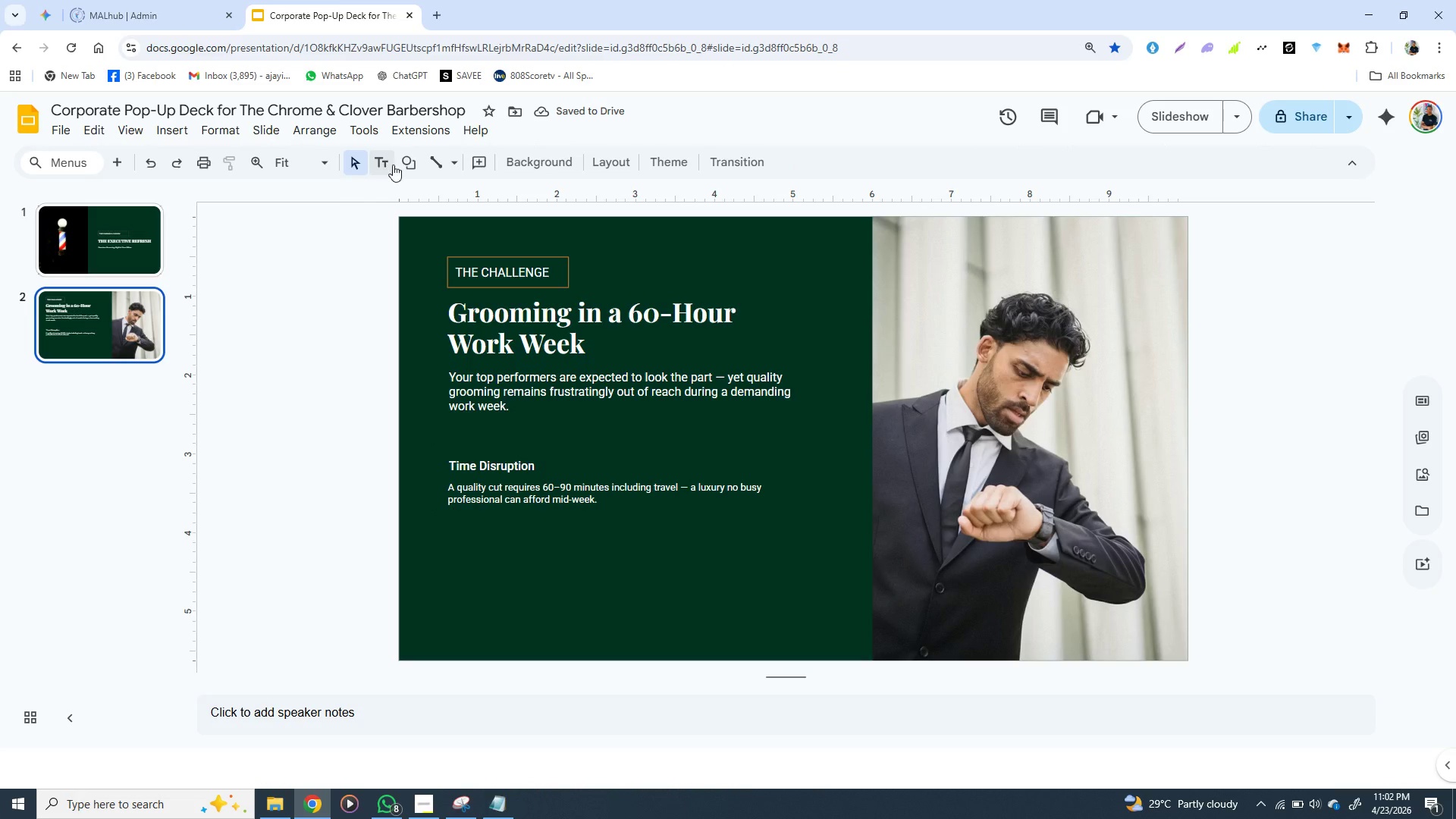 
left_click([407, 165])
 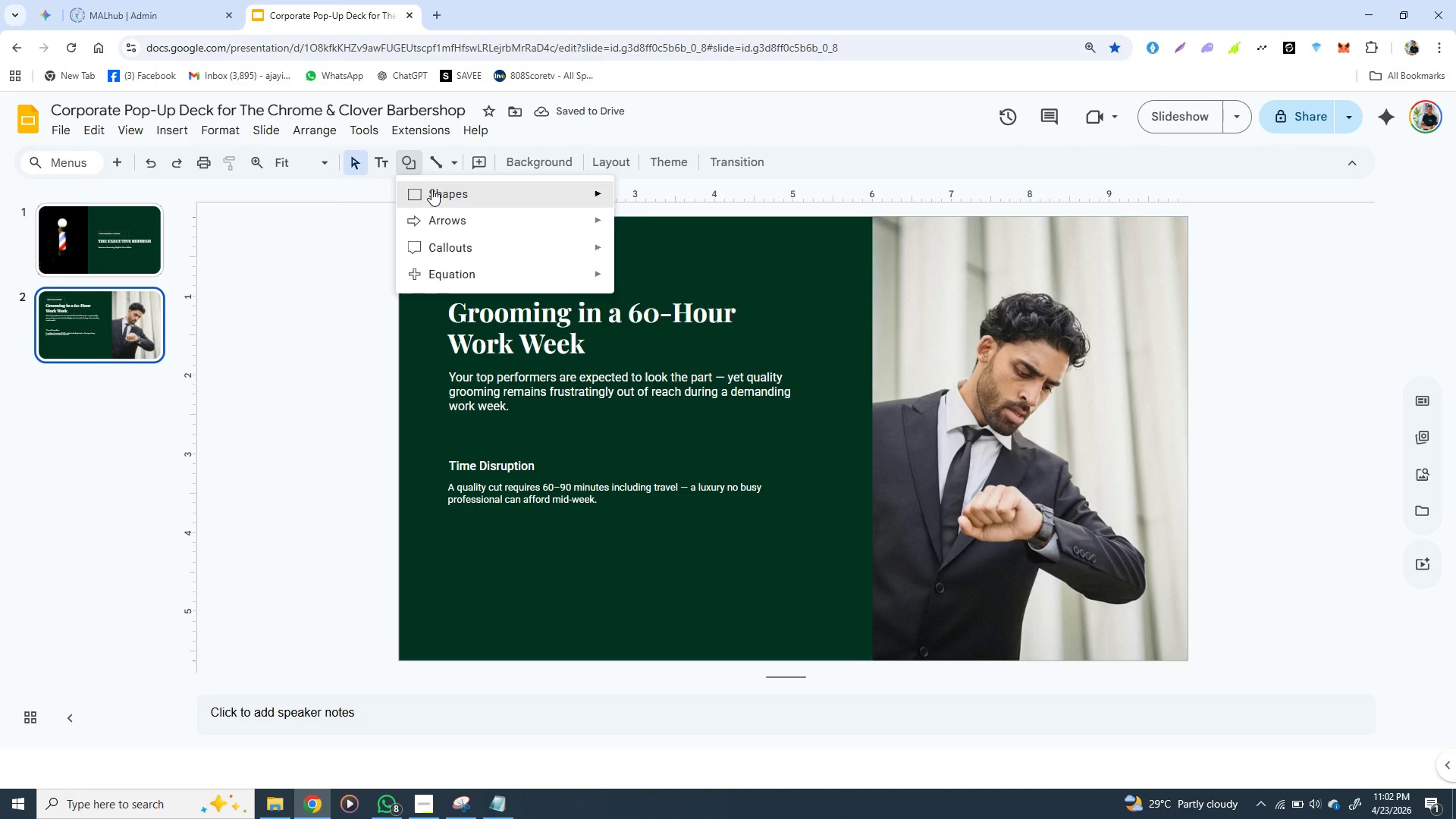 
left_click([435, 190])
 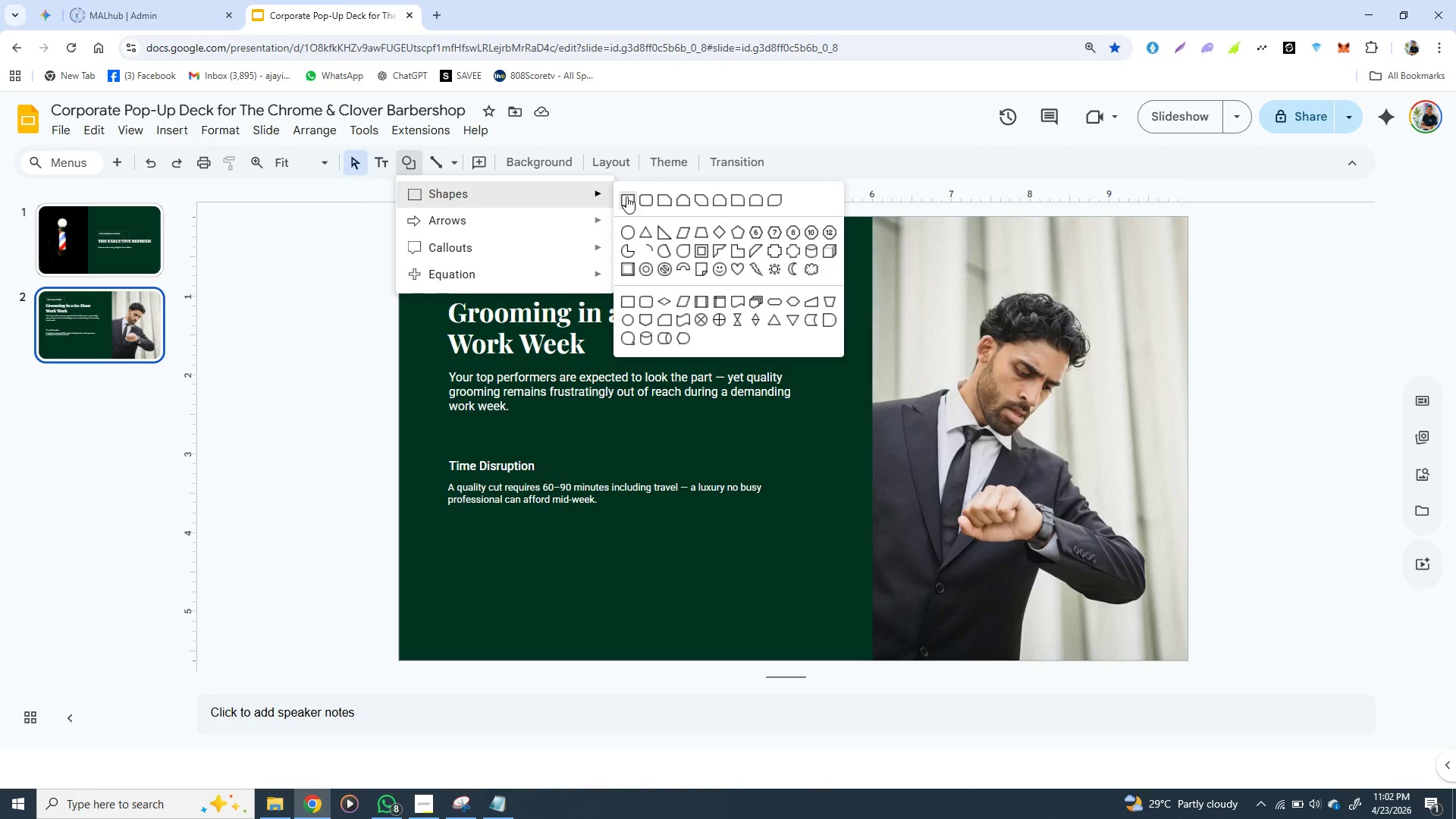 
left_click([626, 196])
 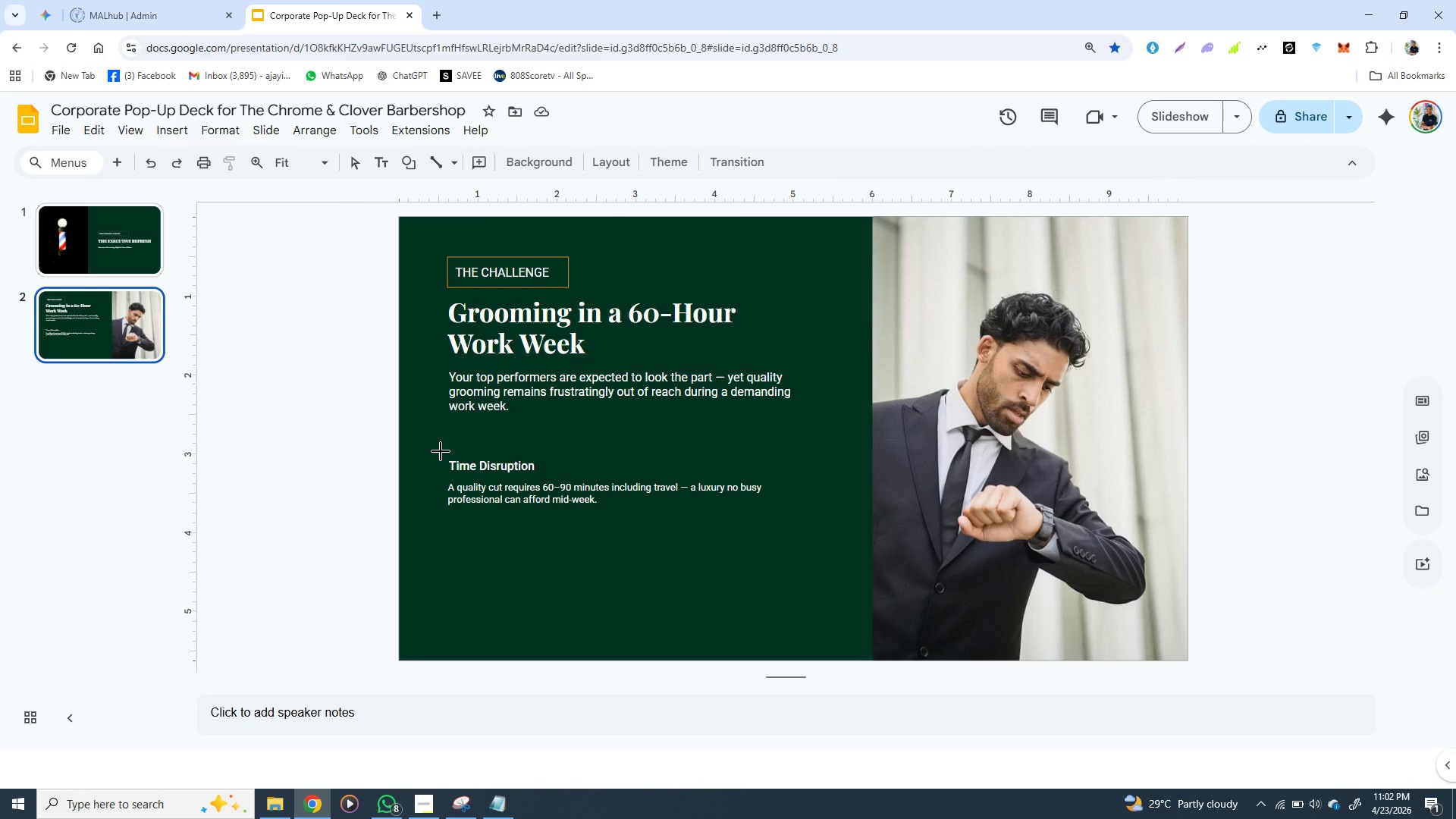 
left_click_drag(start_coordinate=[441, 451], to_coordinate=[825, 511])
 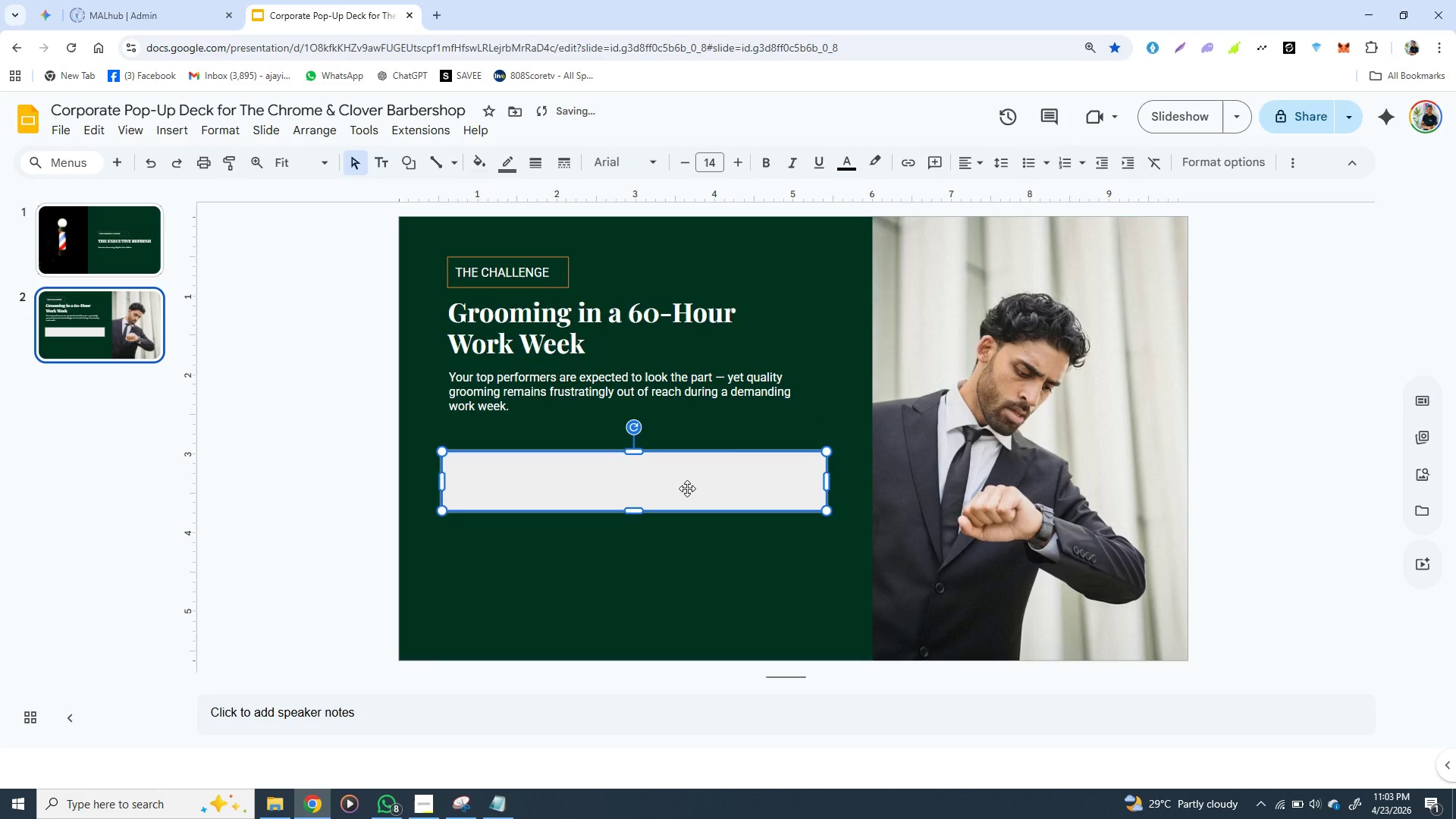 
right_click([683, 488])
 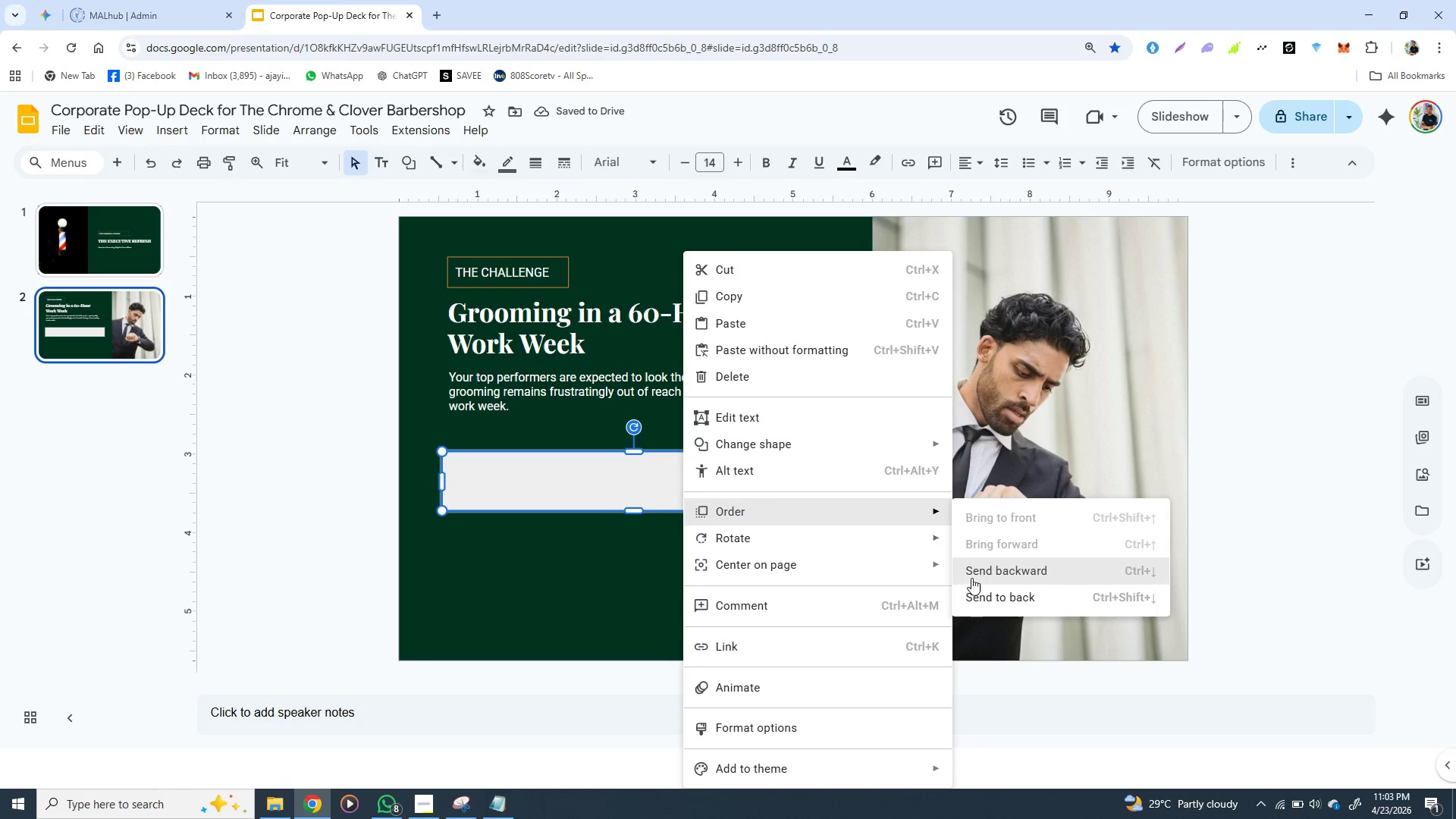 
left_click([979, 588])
 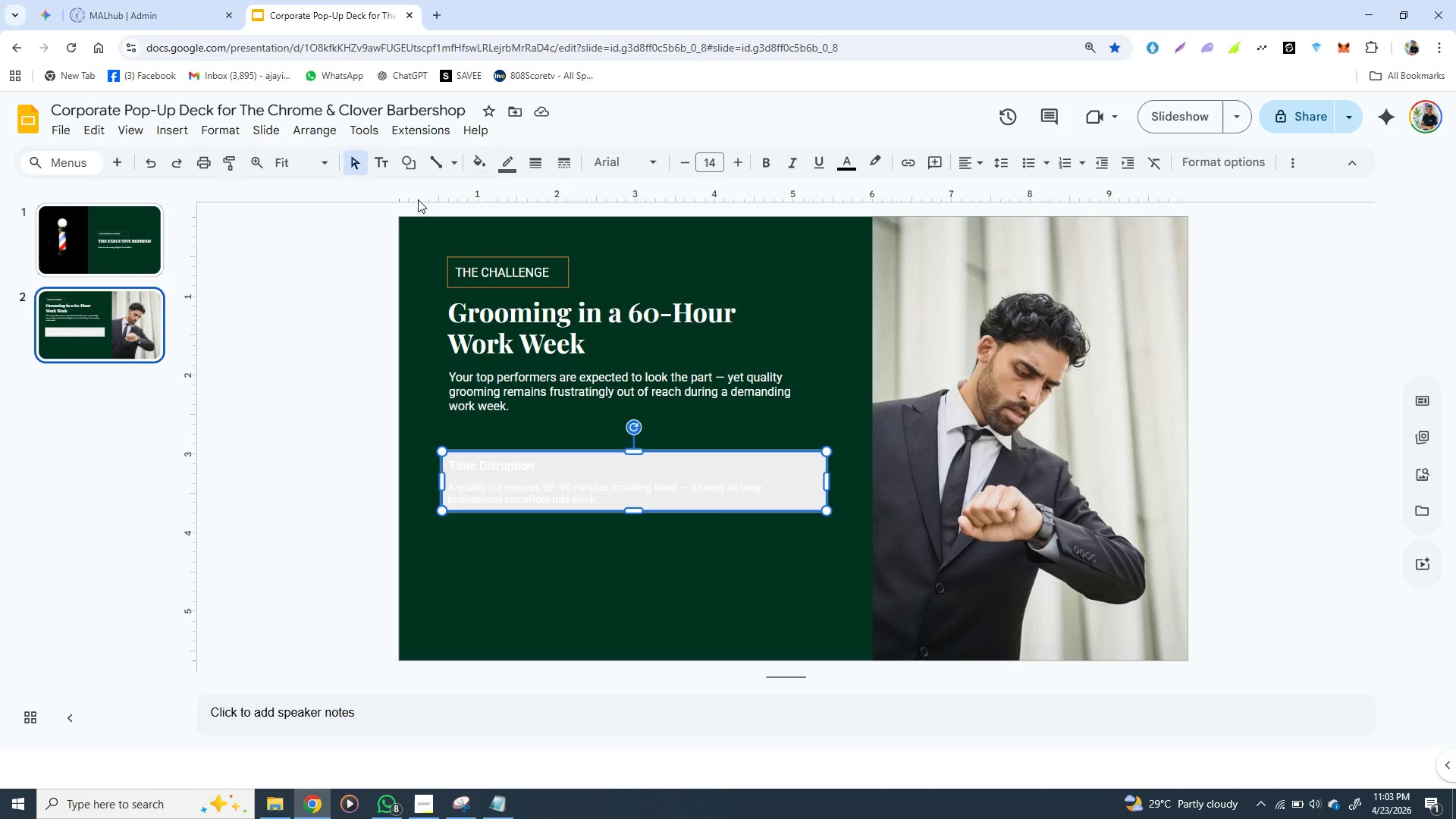 
wait(7.97)
 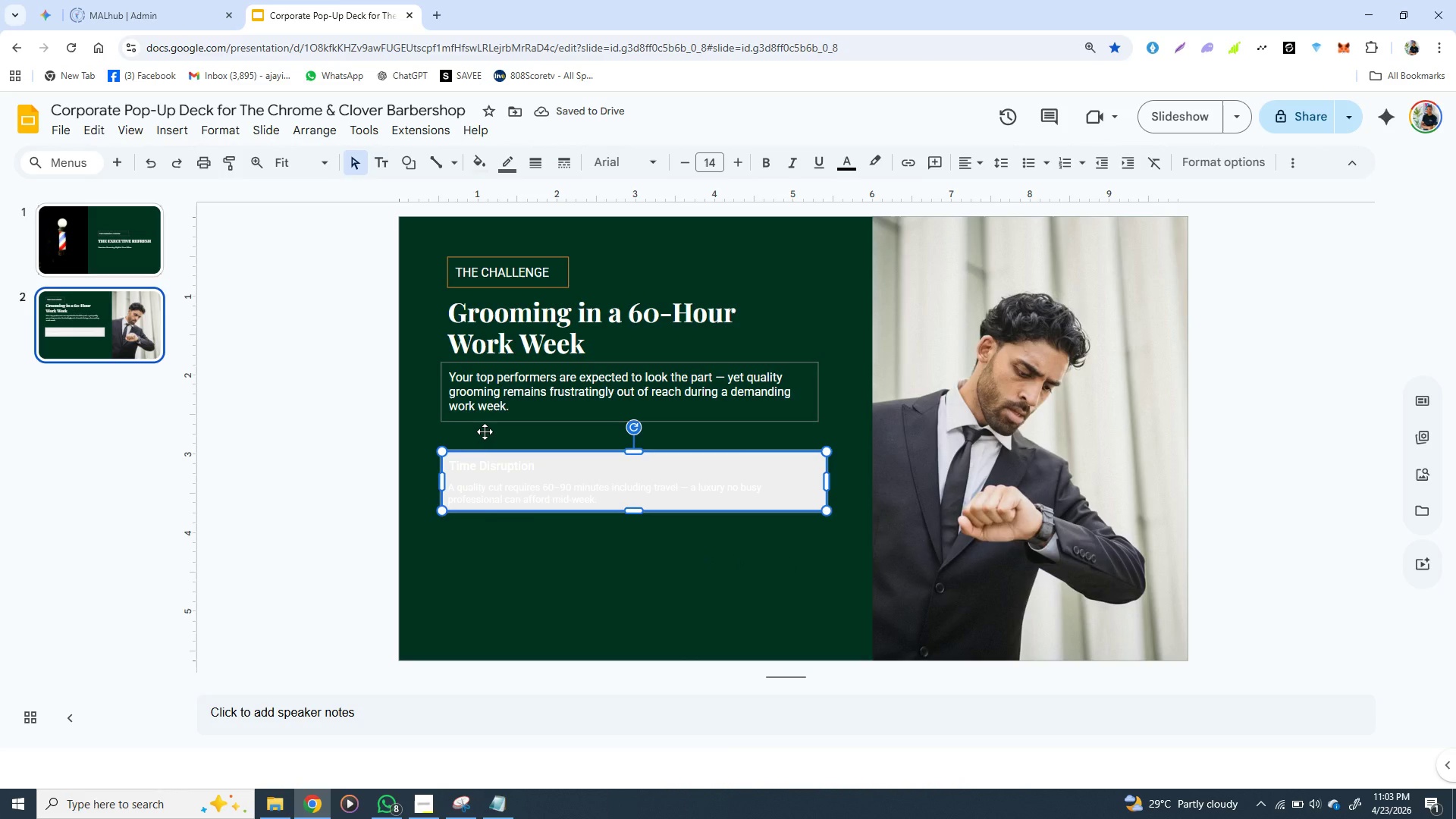 
left_click([479, 160])
 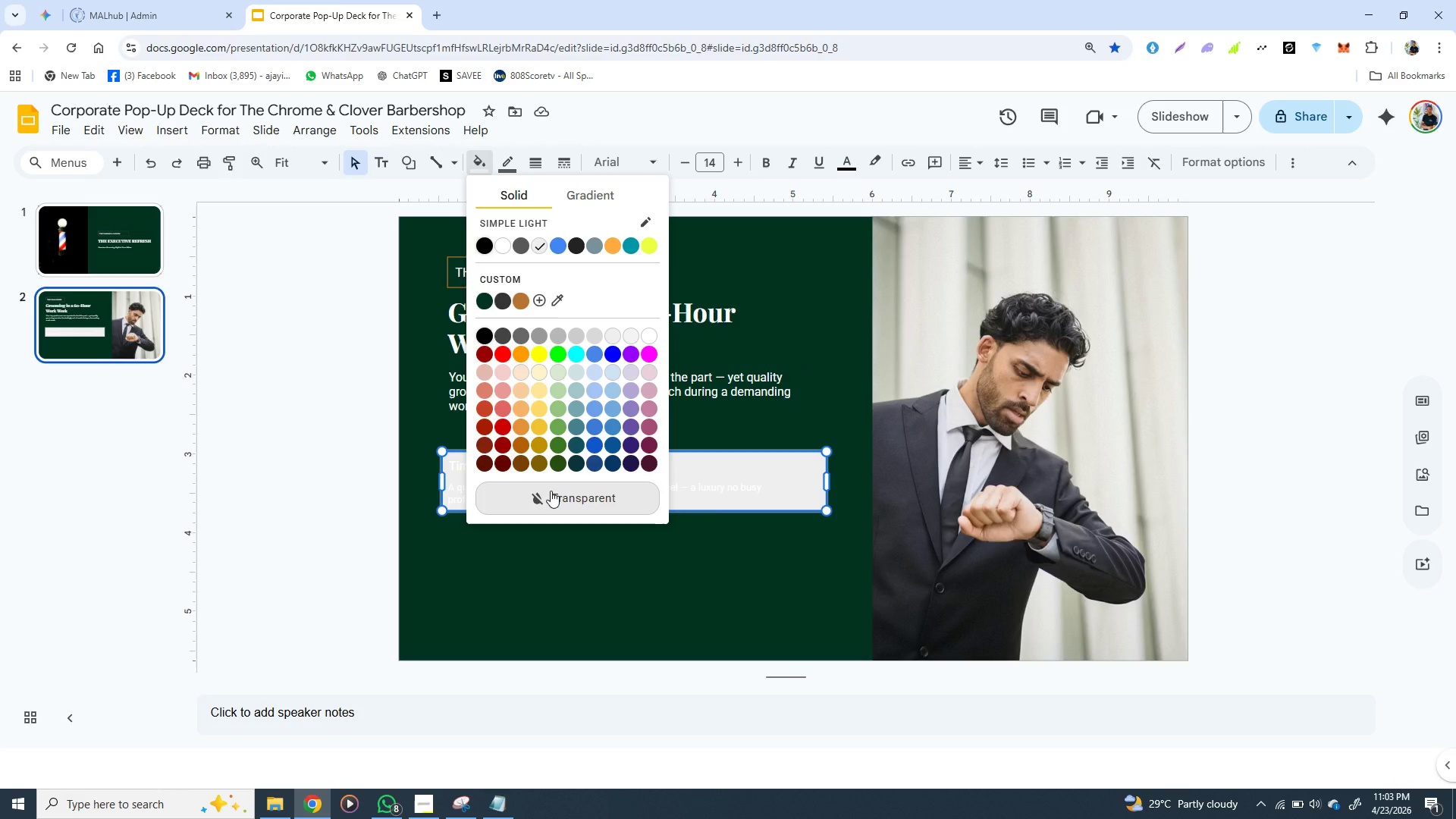 
left_click([551, 493])
 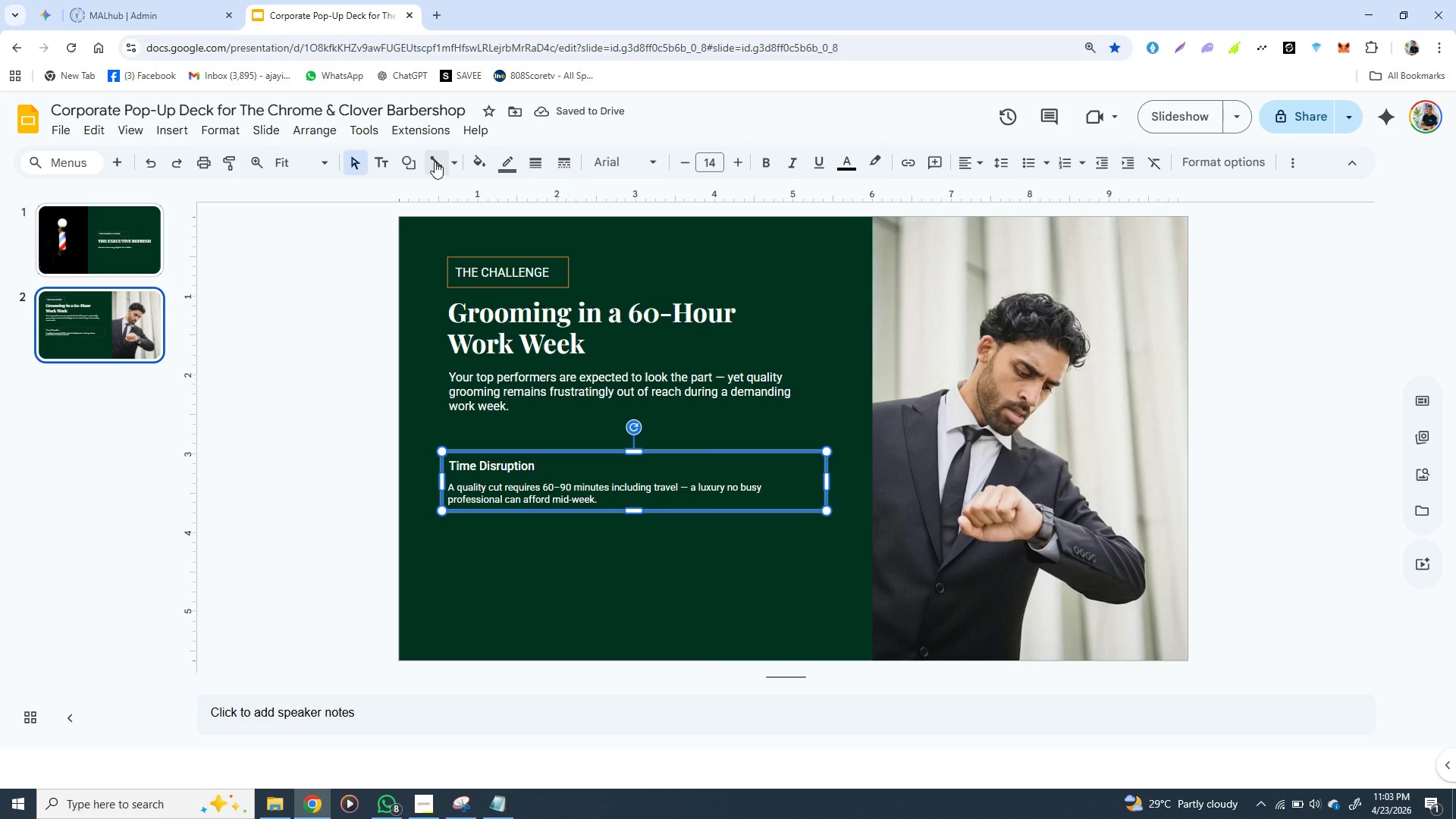 
wait(5.88)
 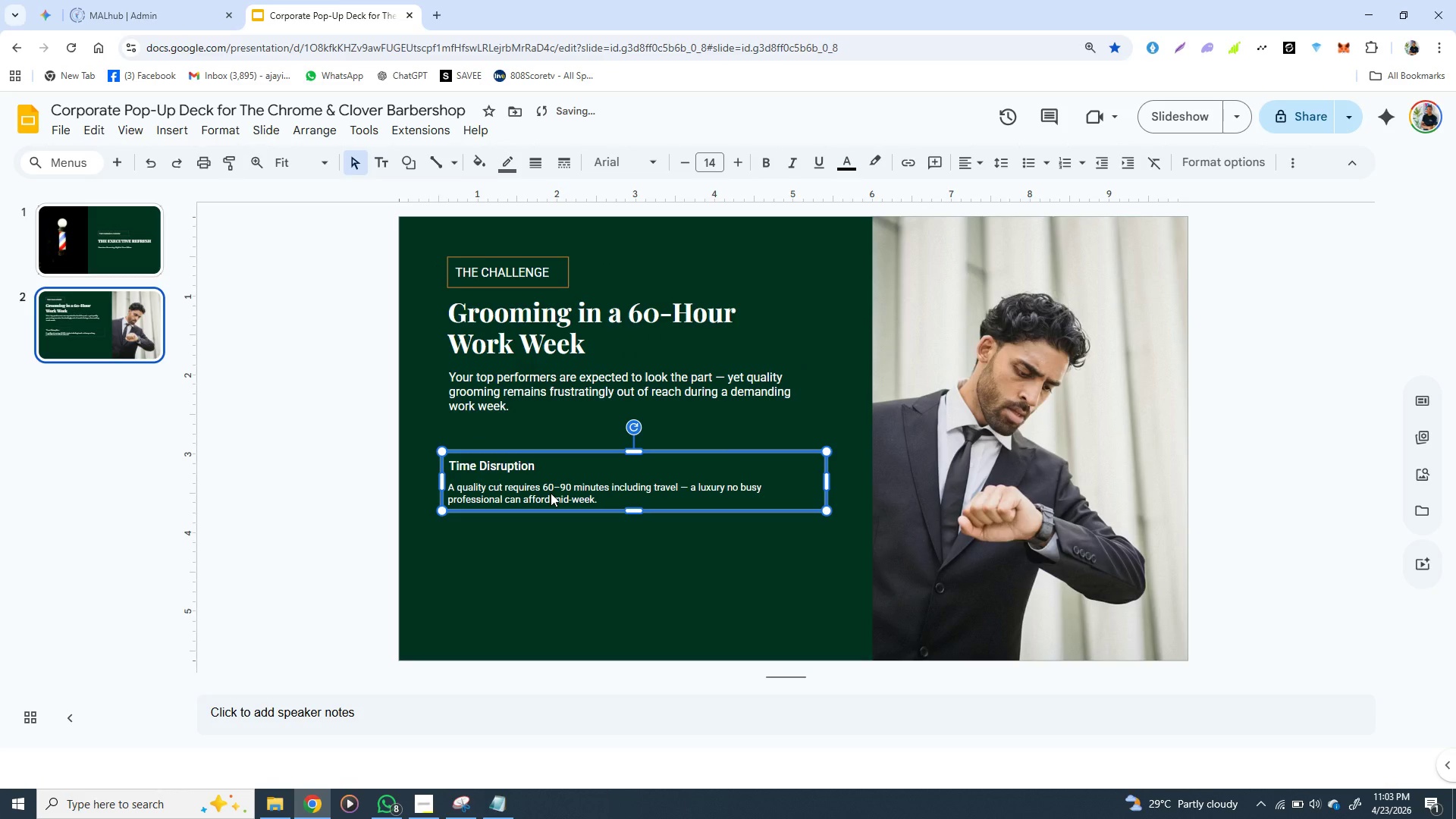 
left_click([506, 163])
 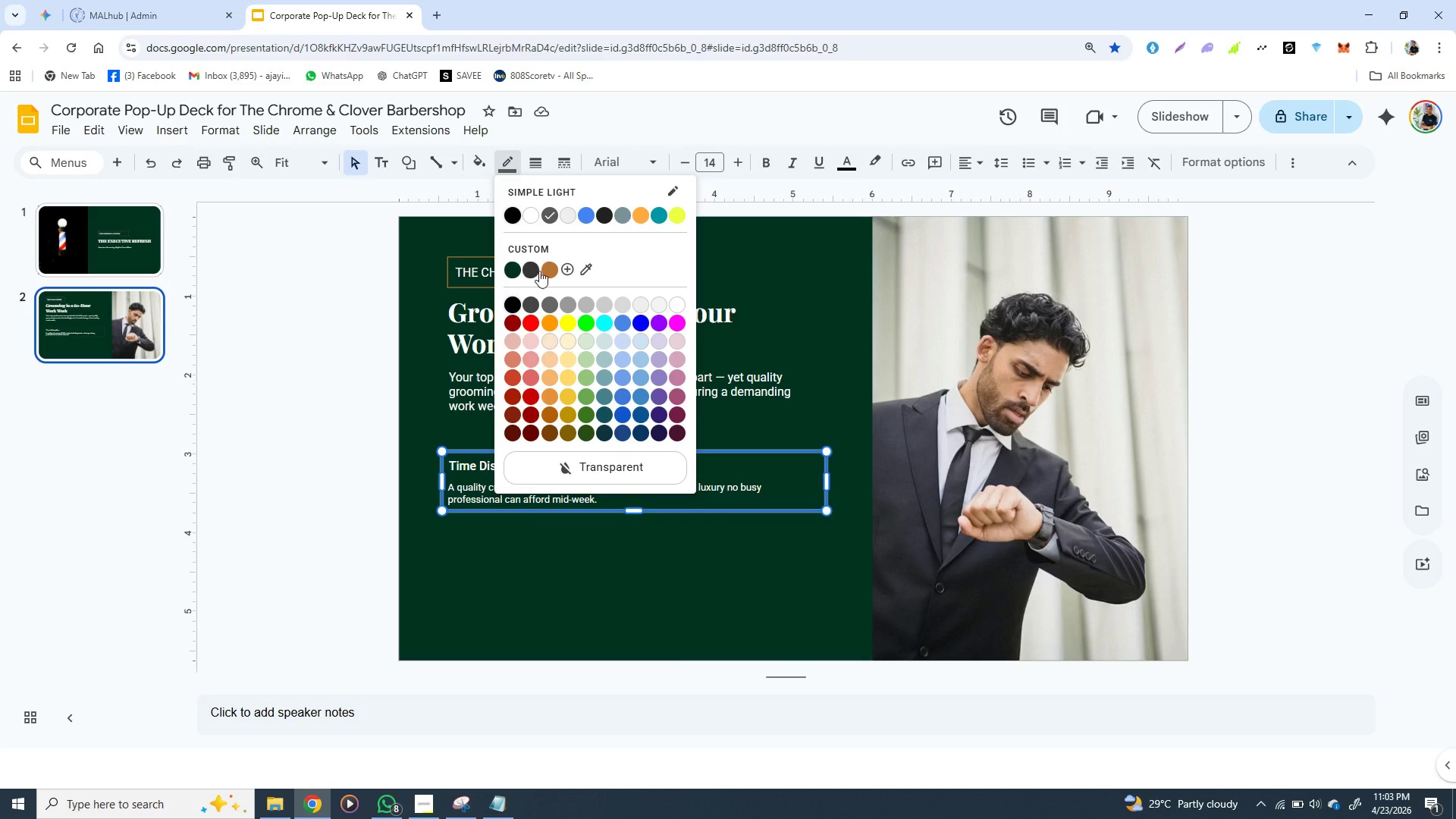 
wait(25.2)
 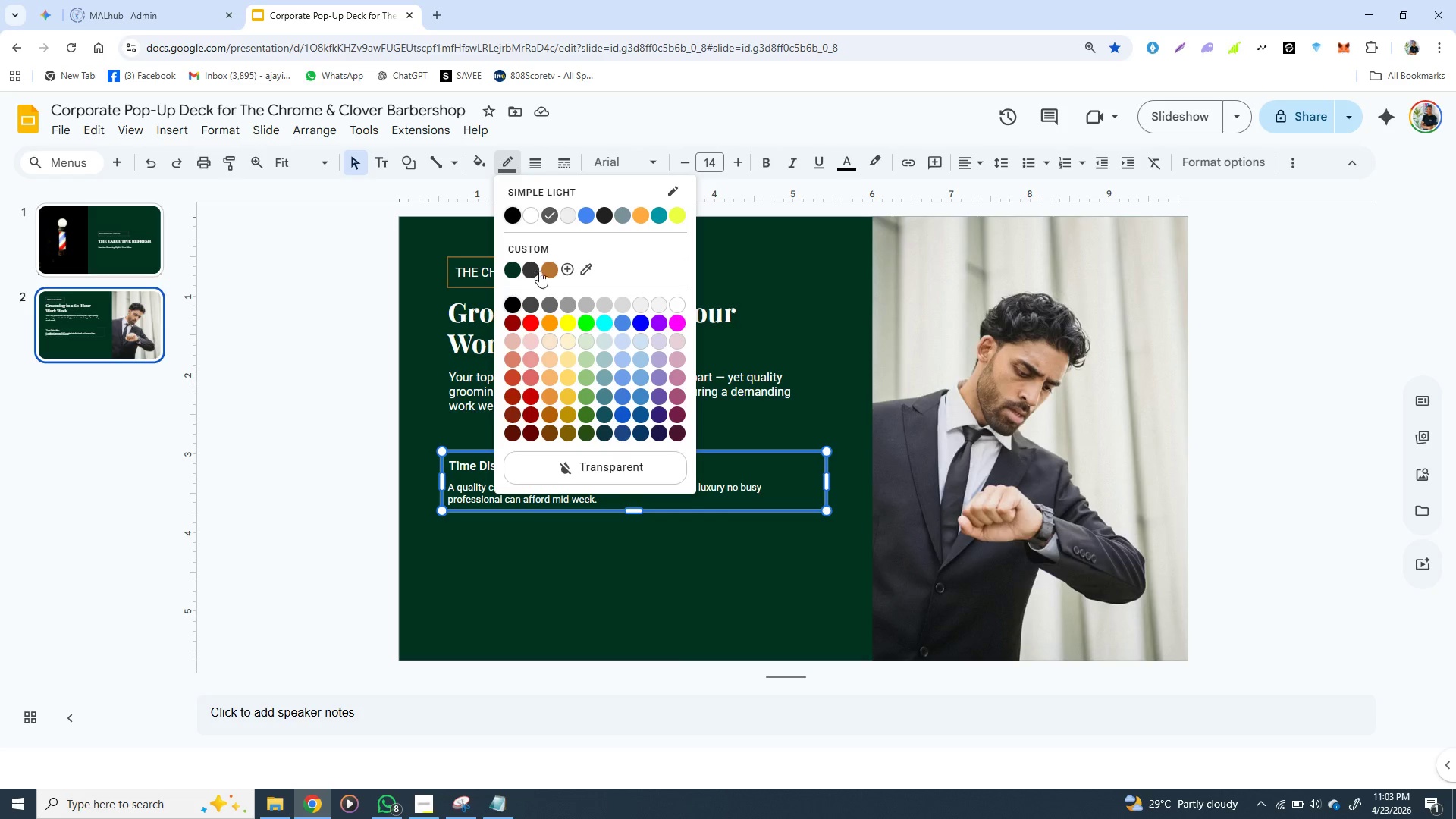 
left_click([548, 271])
 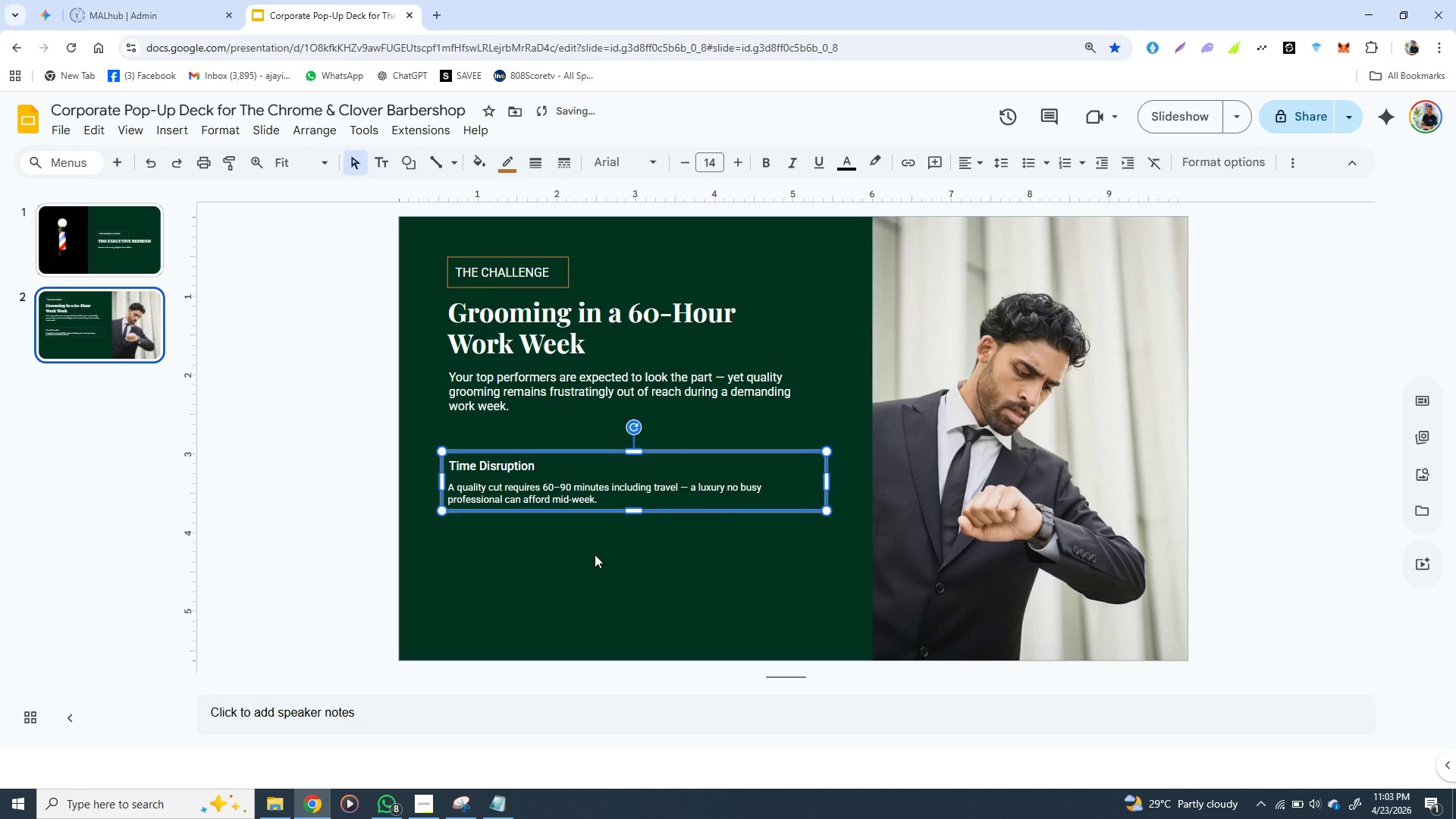 
left_click([595, 554])
 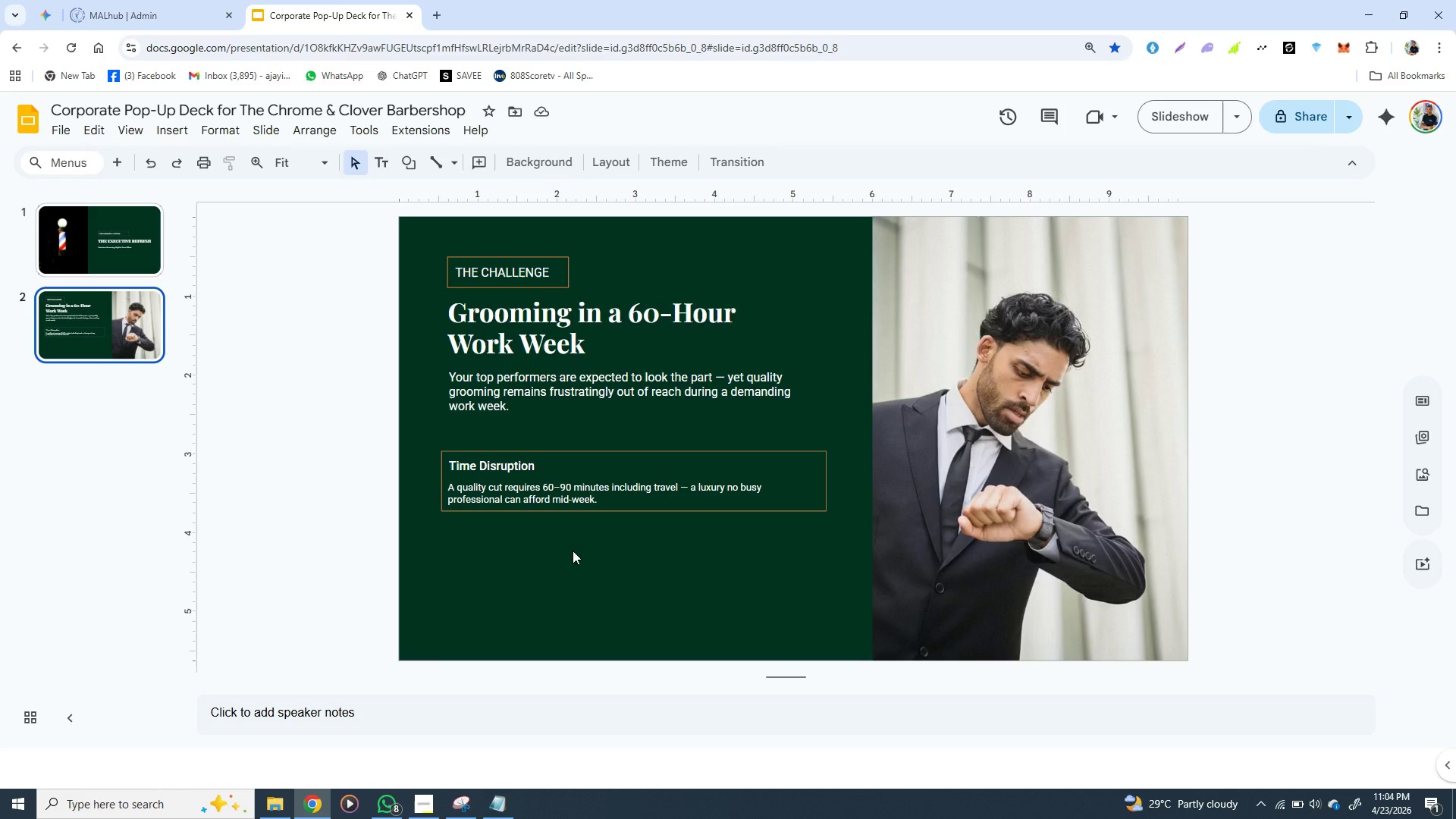 
wait(9.75)
 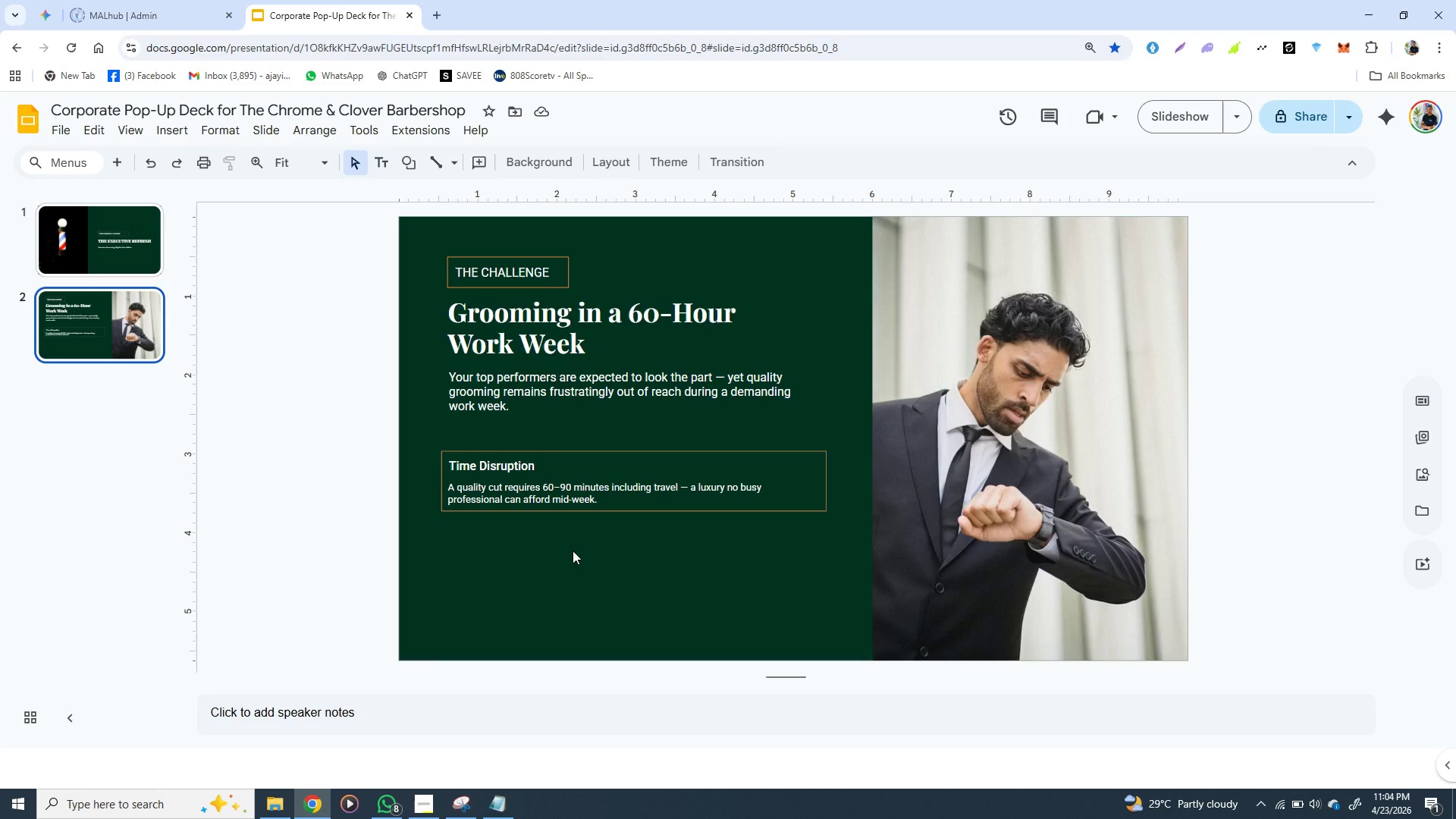 
left_click([622, 454])
 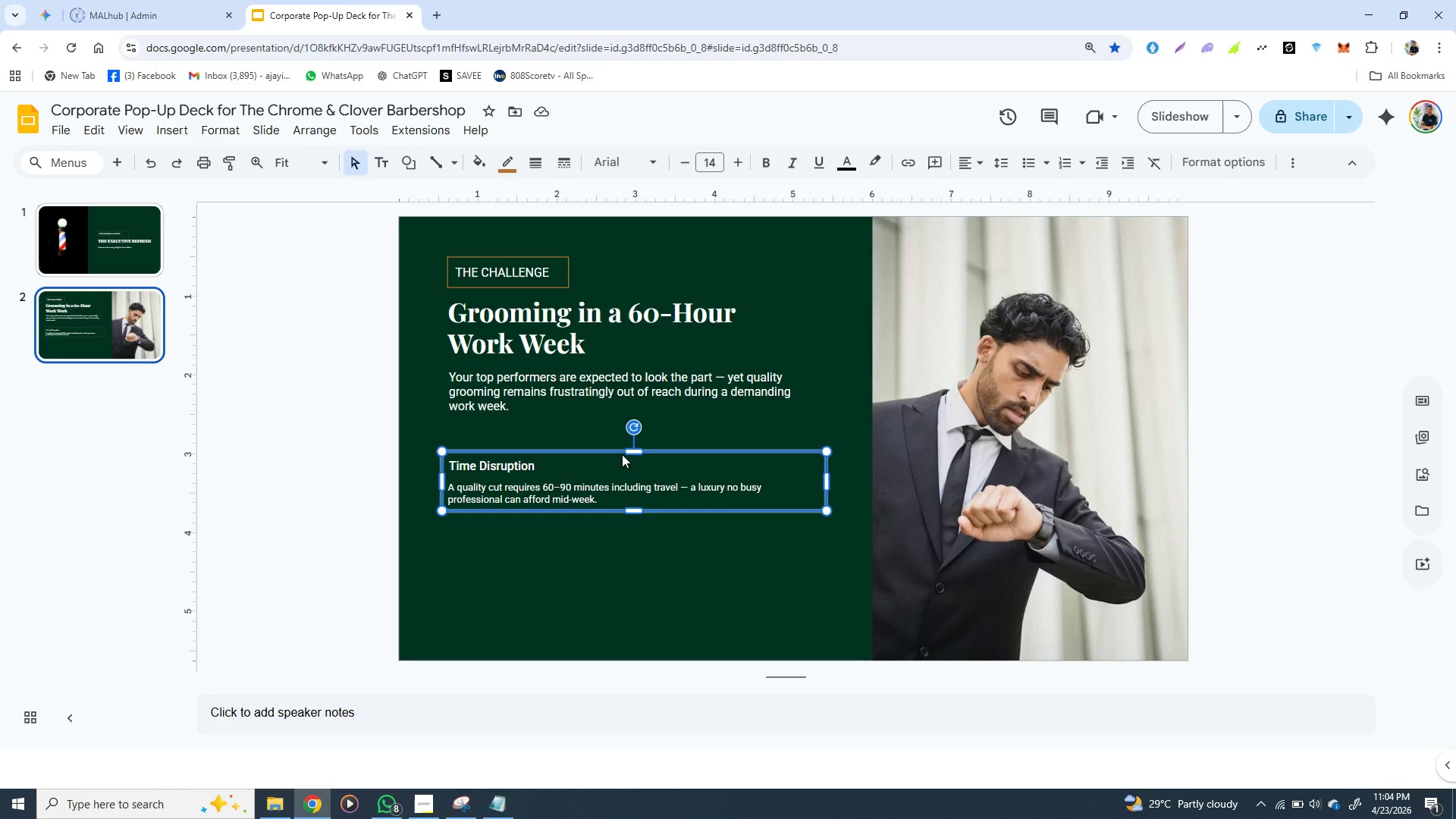 
key(ArrowDown)
 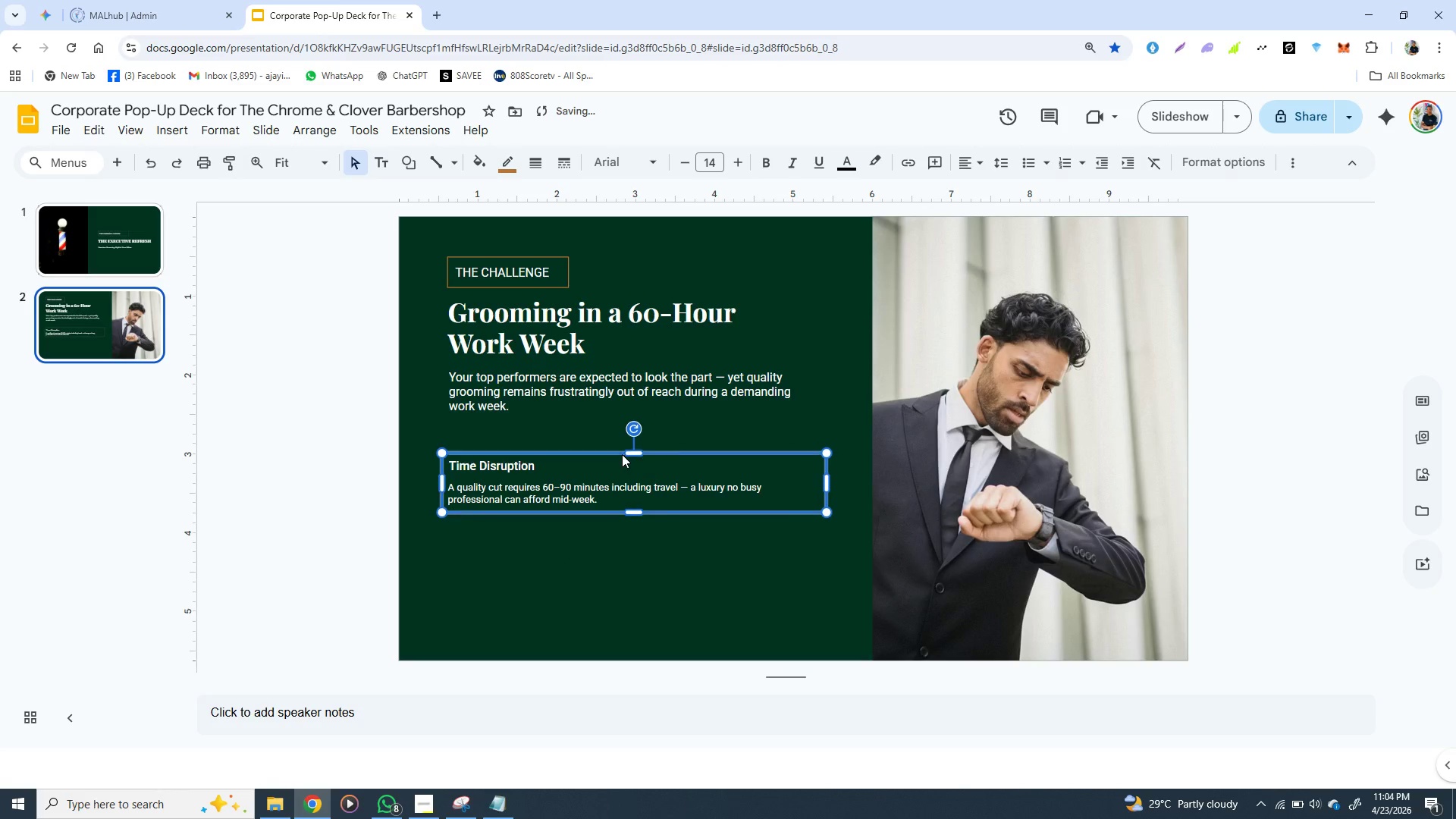 
key(ArrowDown)
 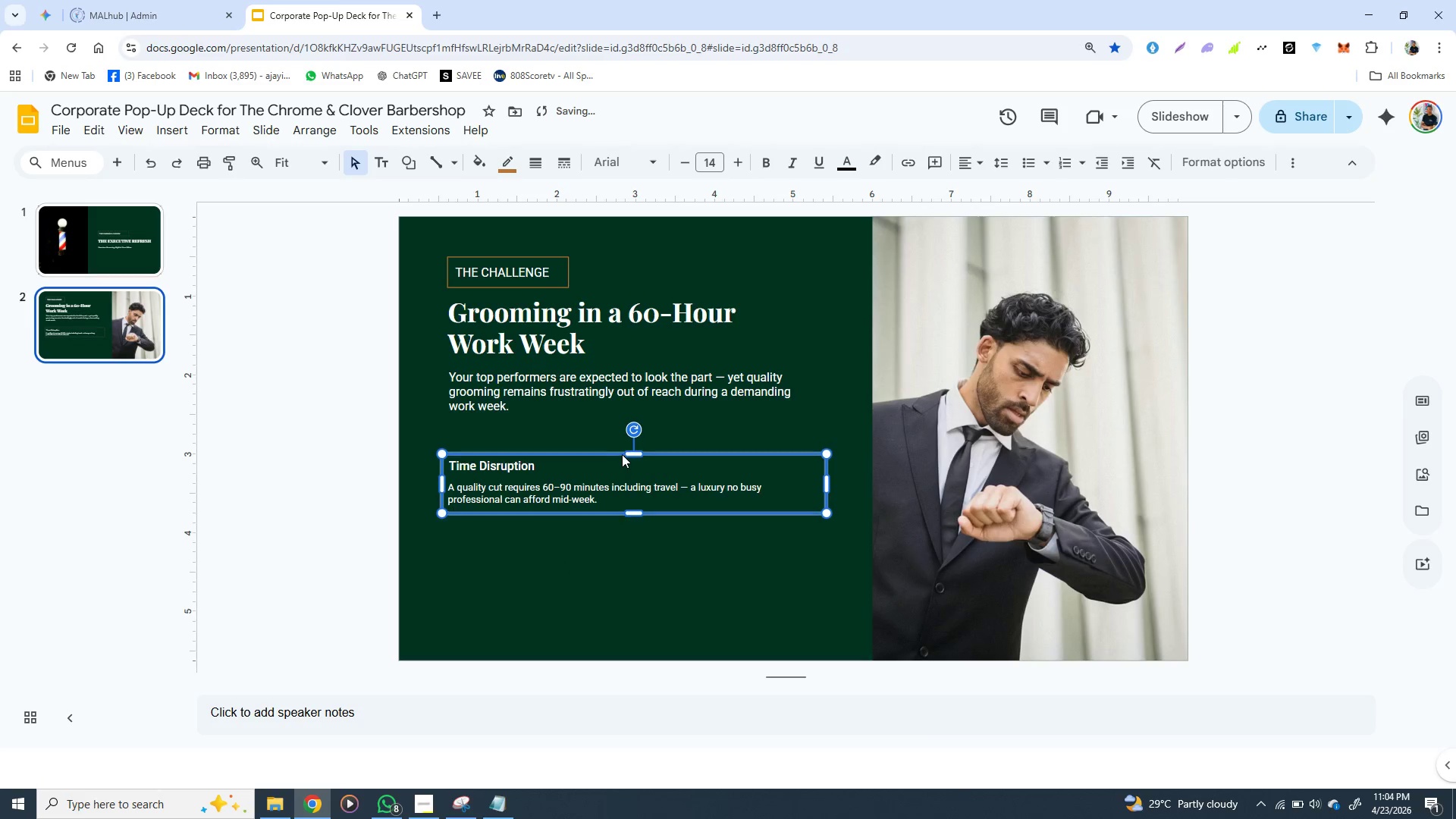 
key(ArrowDown)
 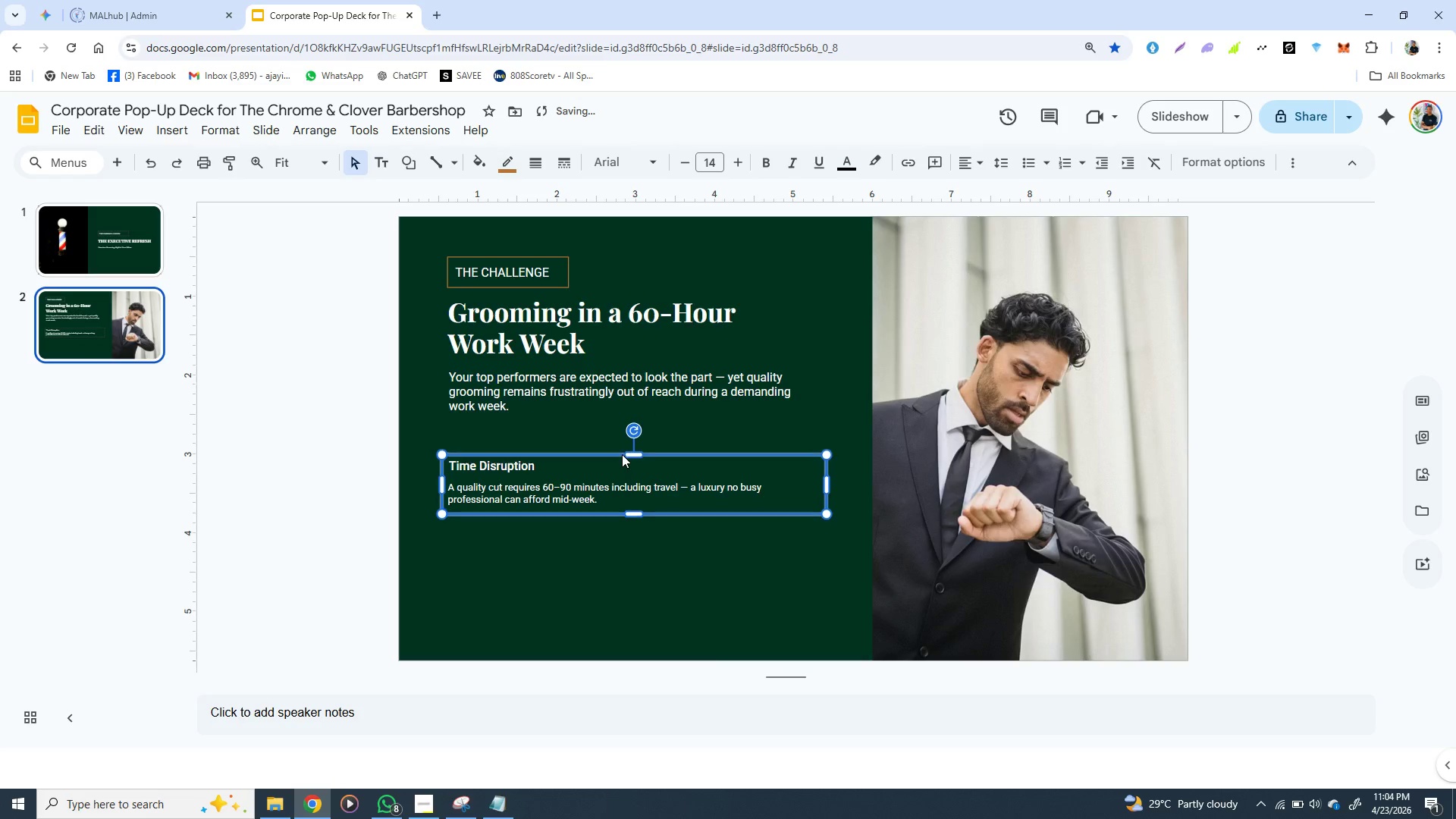 
key(ArrowDown)
 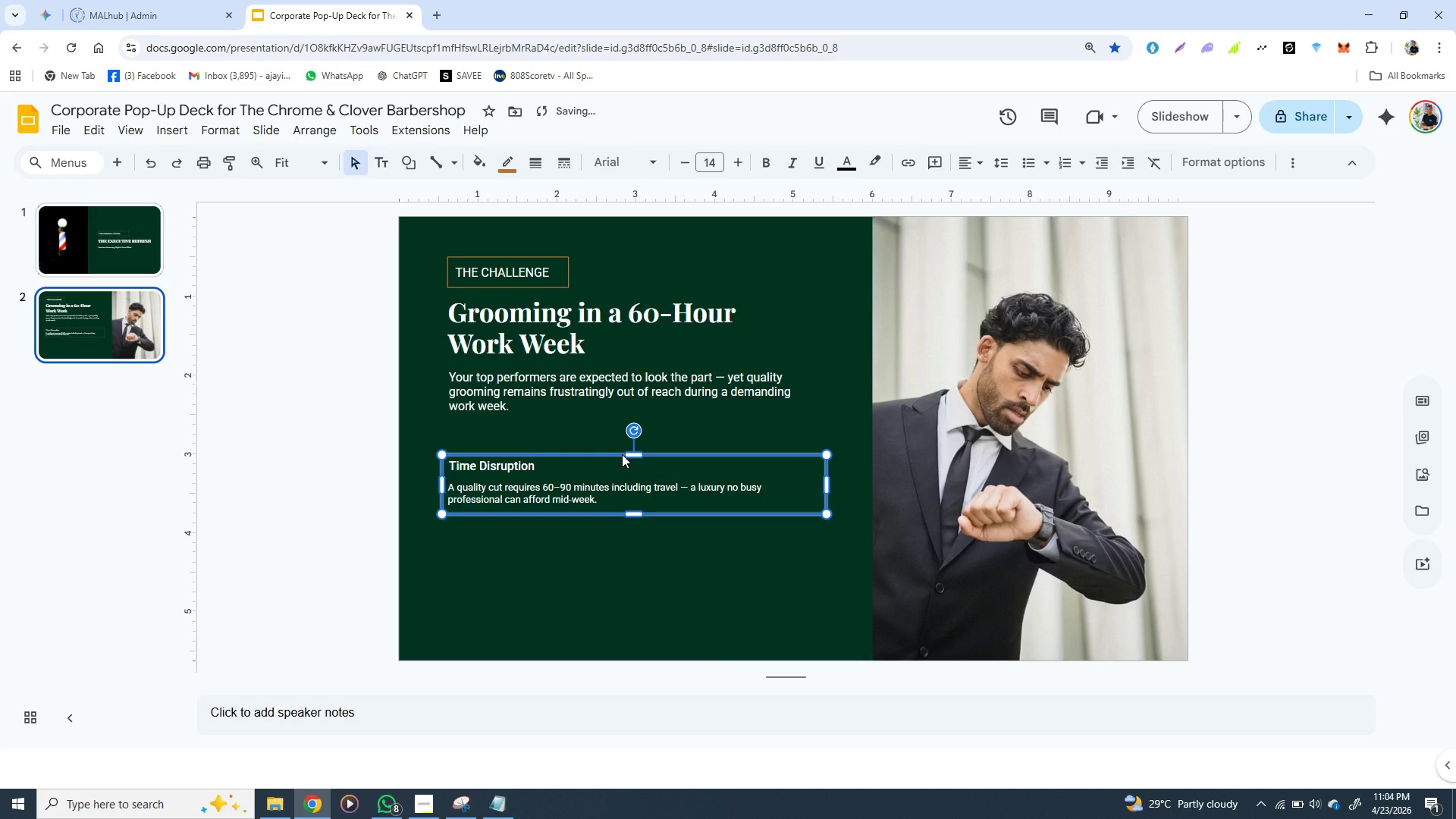 
key(ArrowUp)
 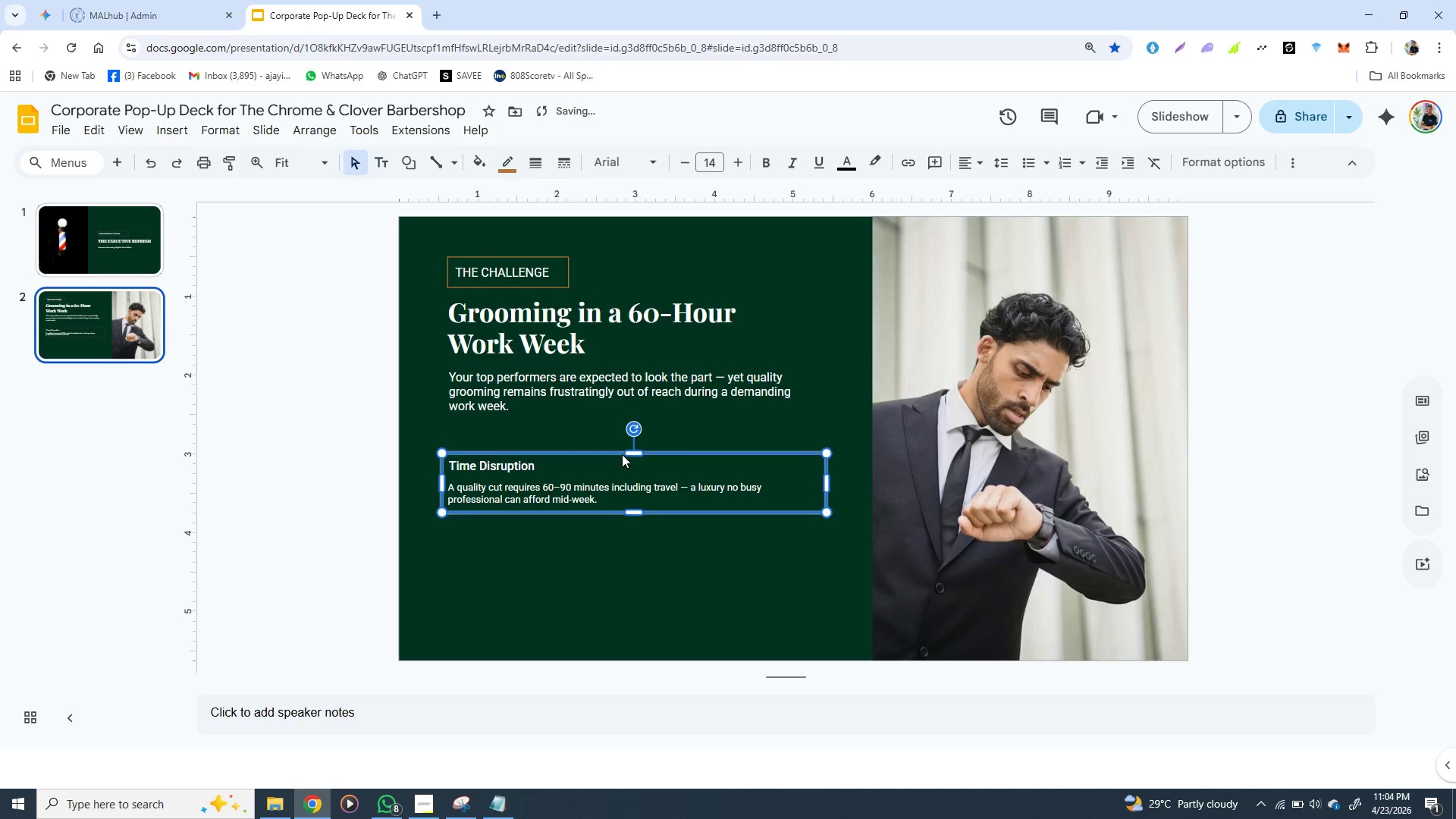 
key(ArrowUp)
 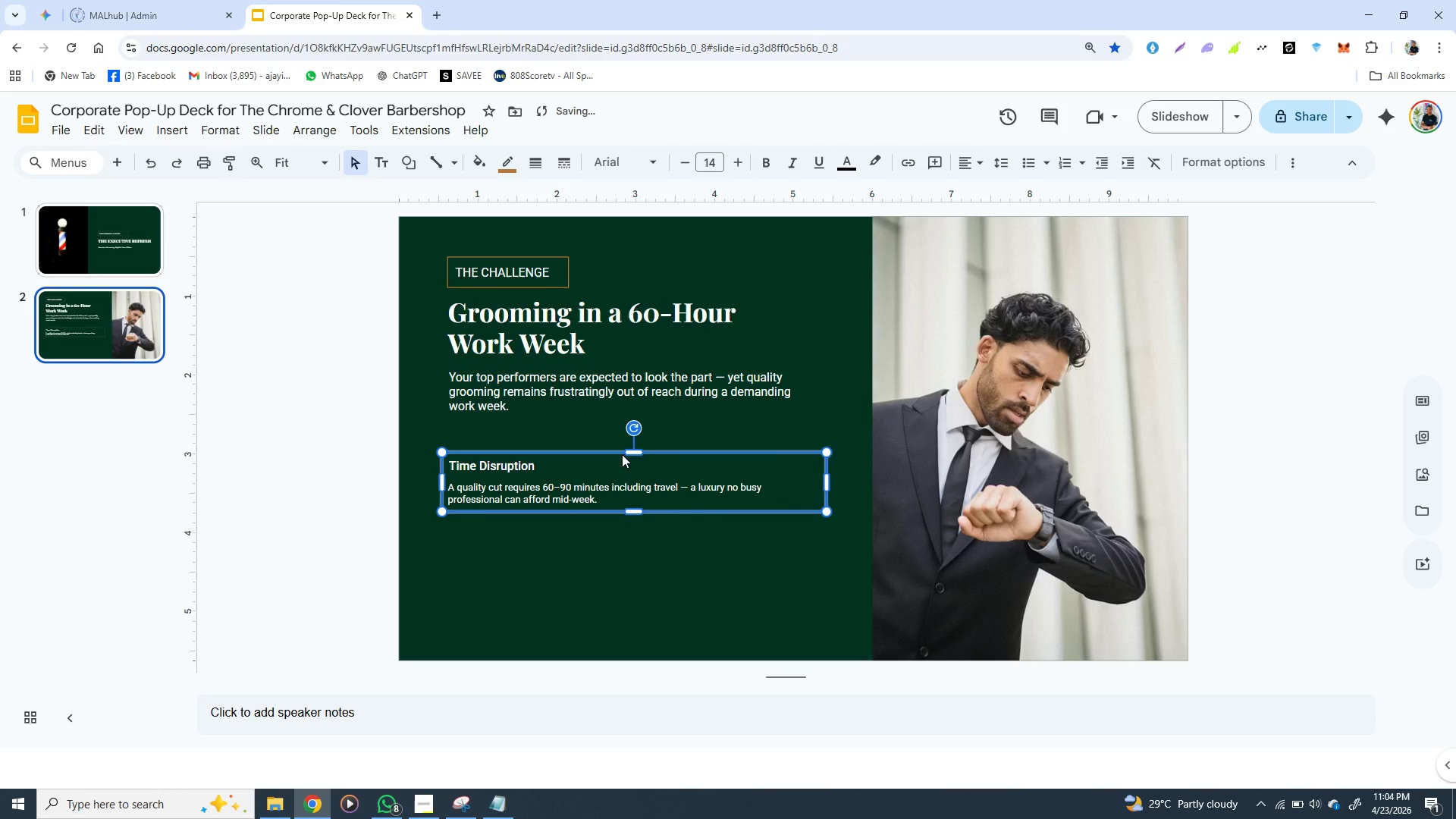 
key(ArrowUp)
 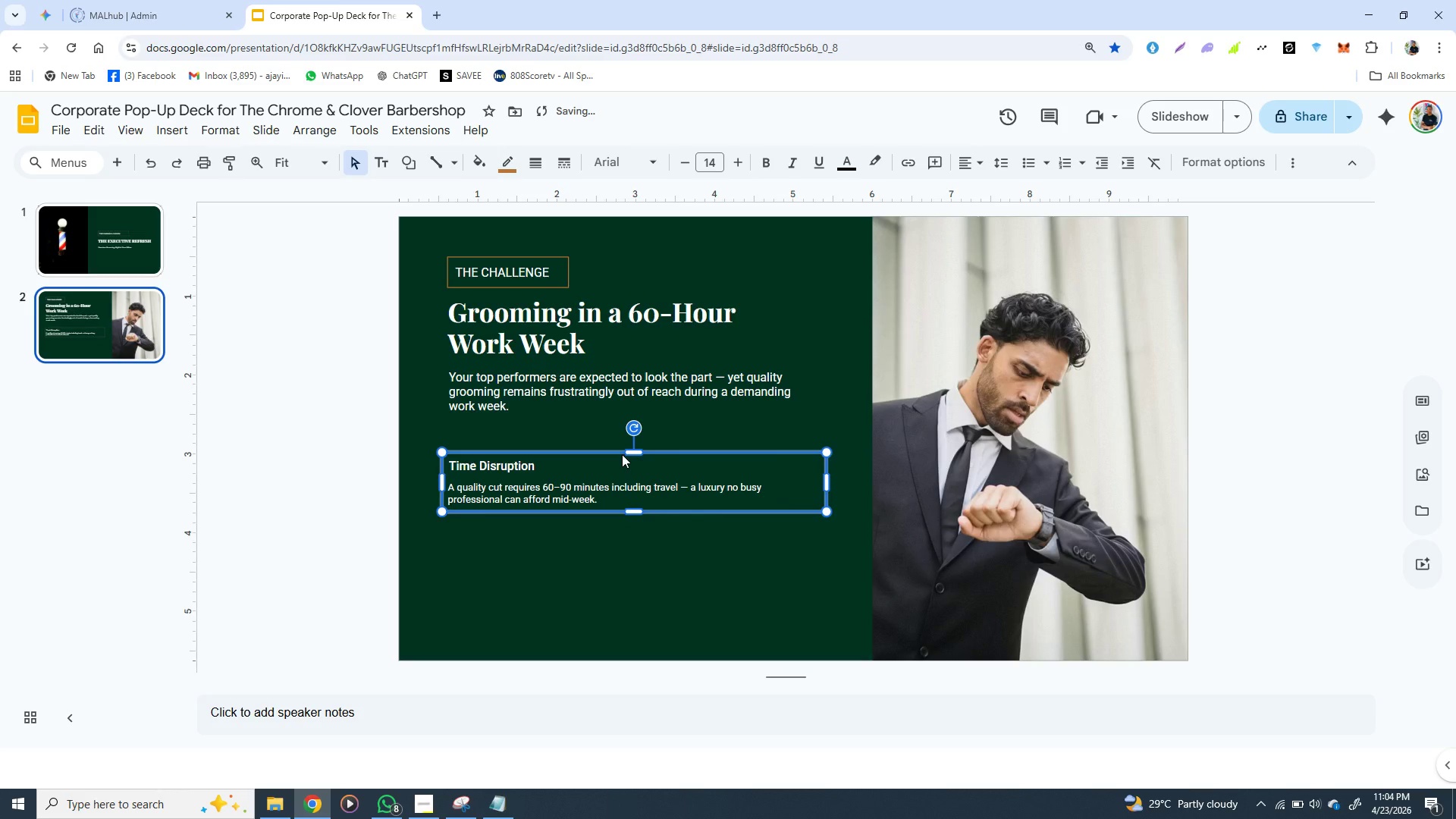 
key(ArrowLeft)
 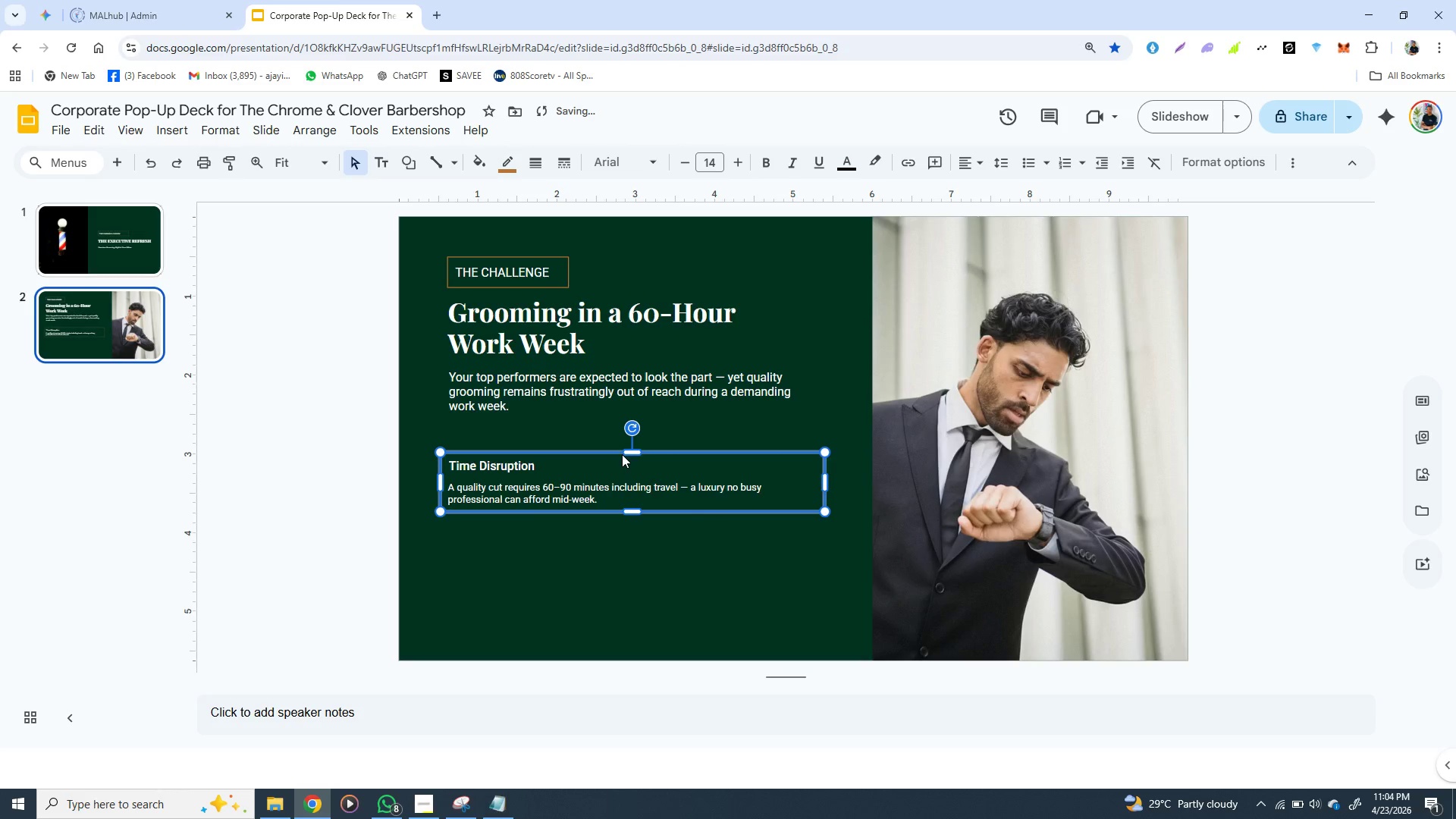 
key(ArrowLeft)
 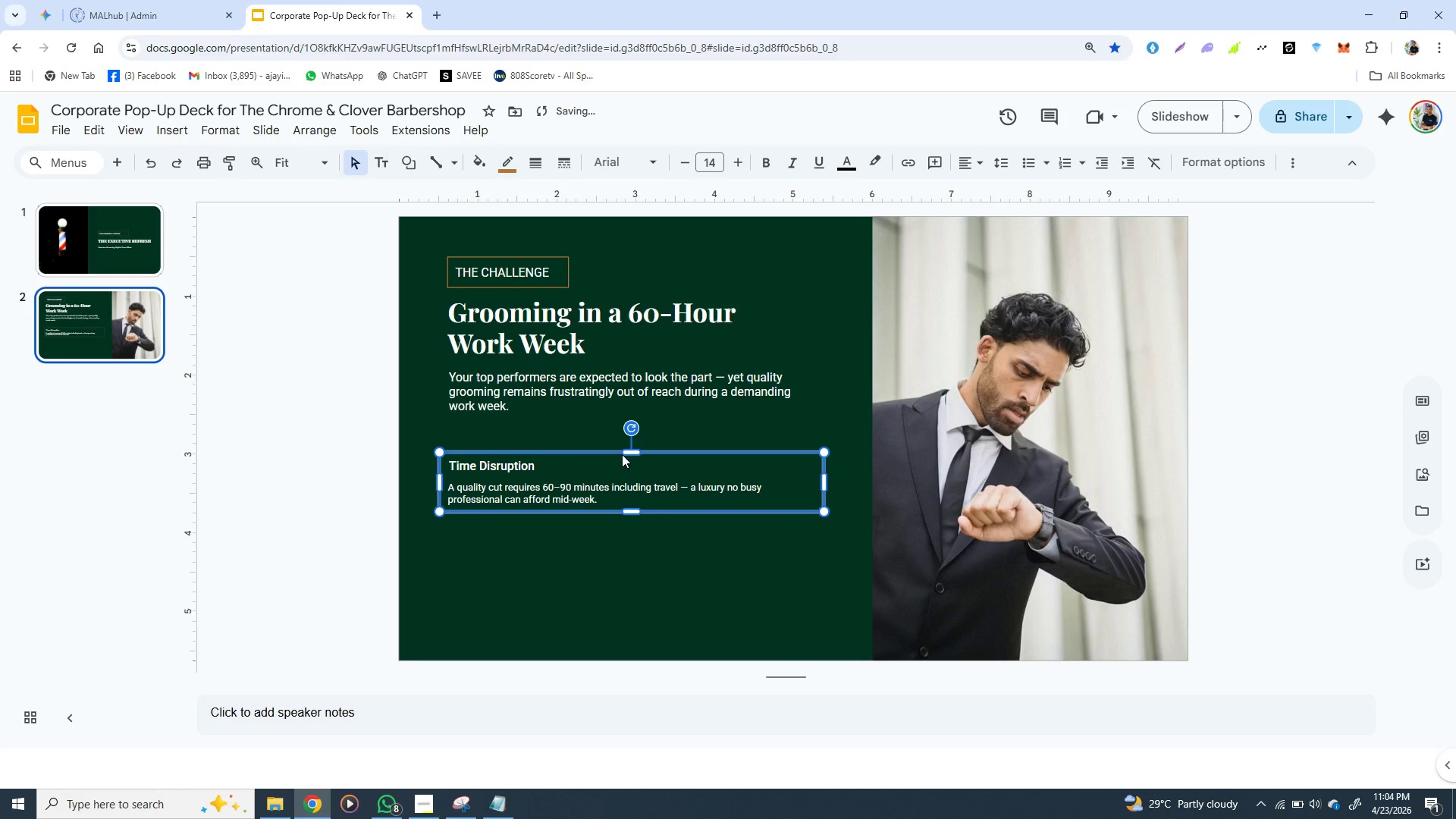 
key(ArrowLeft)
 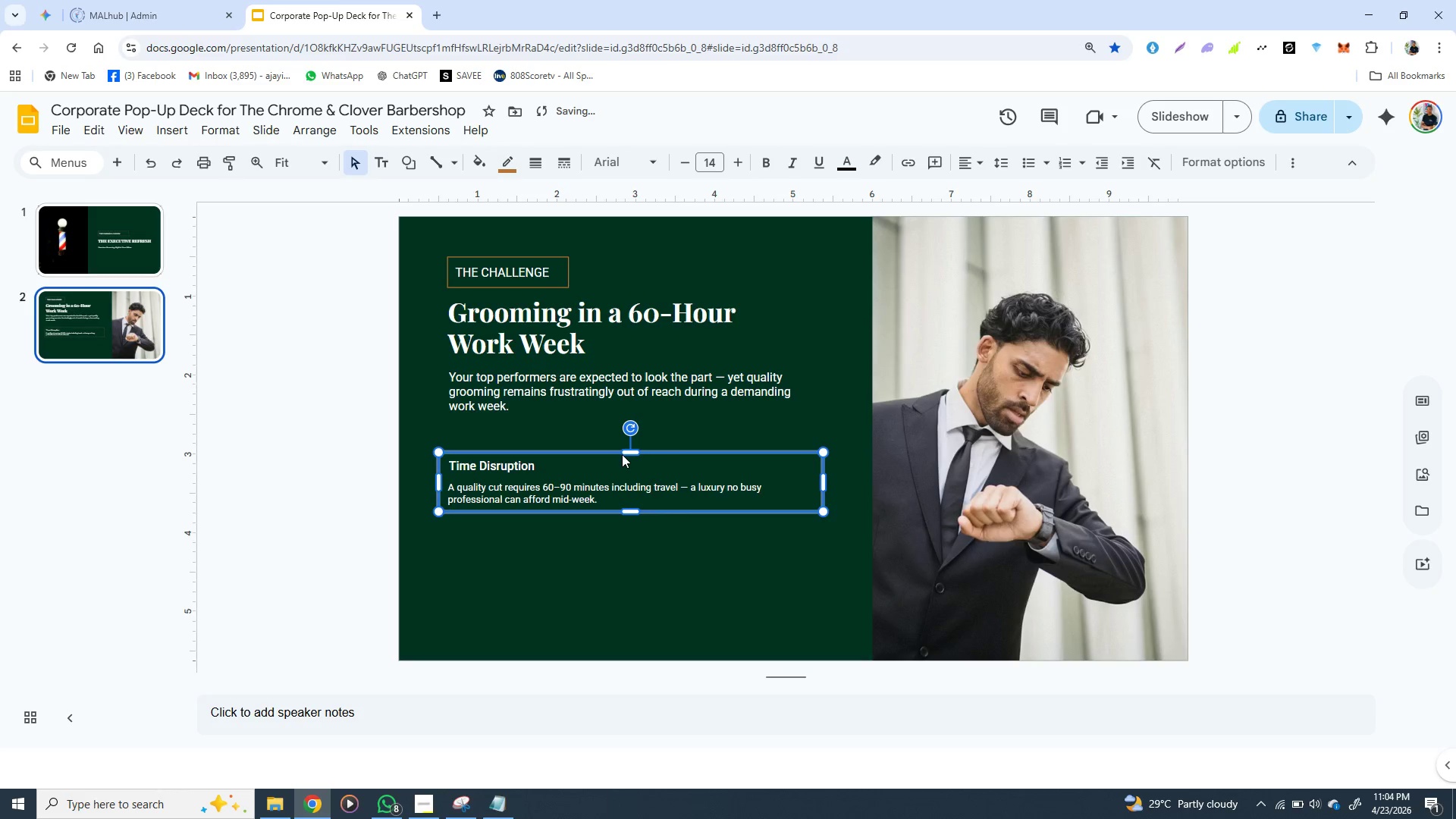 
key(ArrowLeft)
 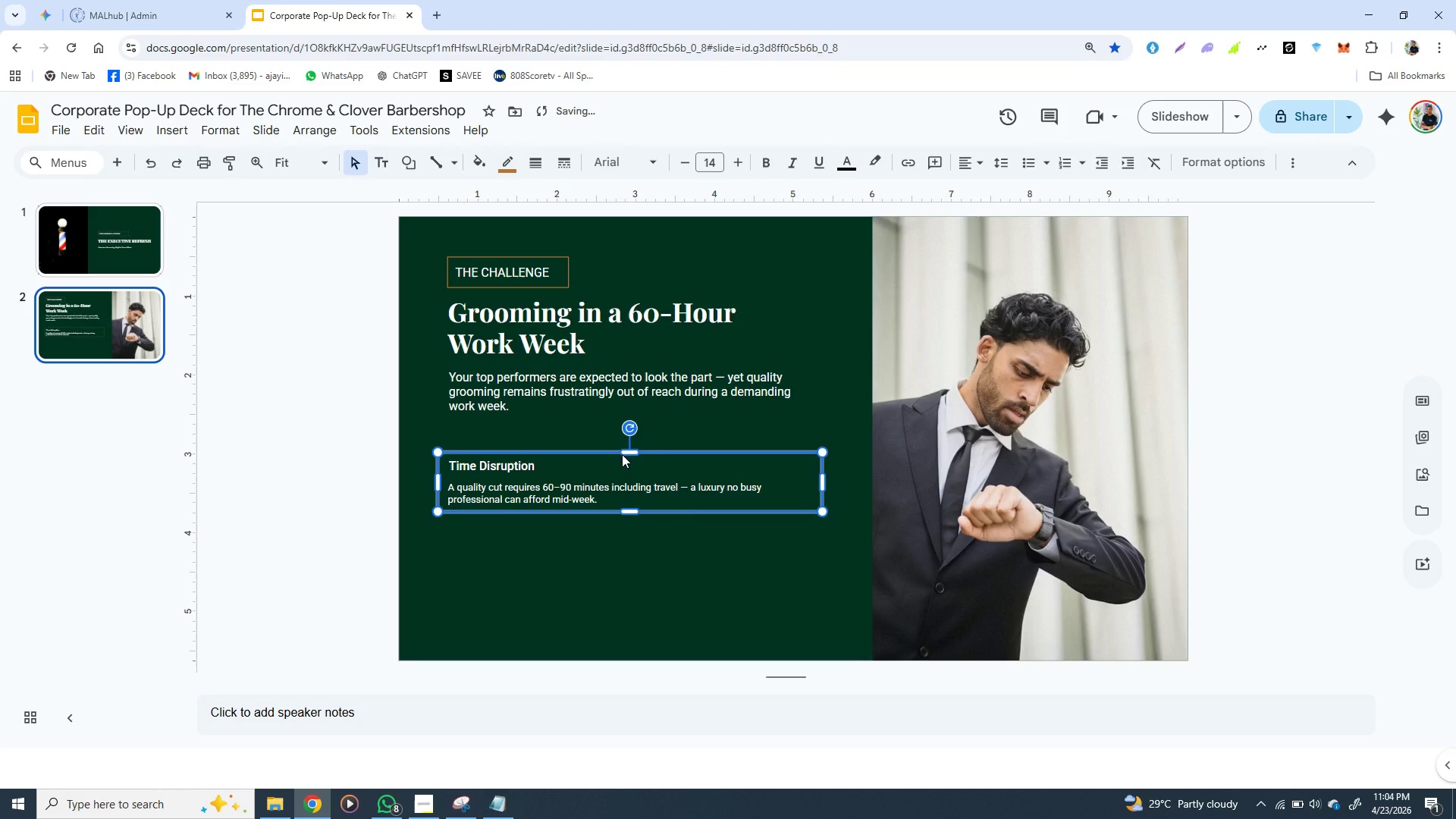 
key(ArrowLeft)
 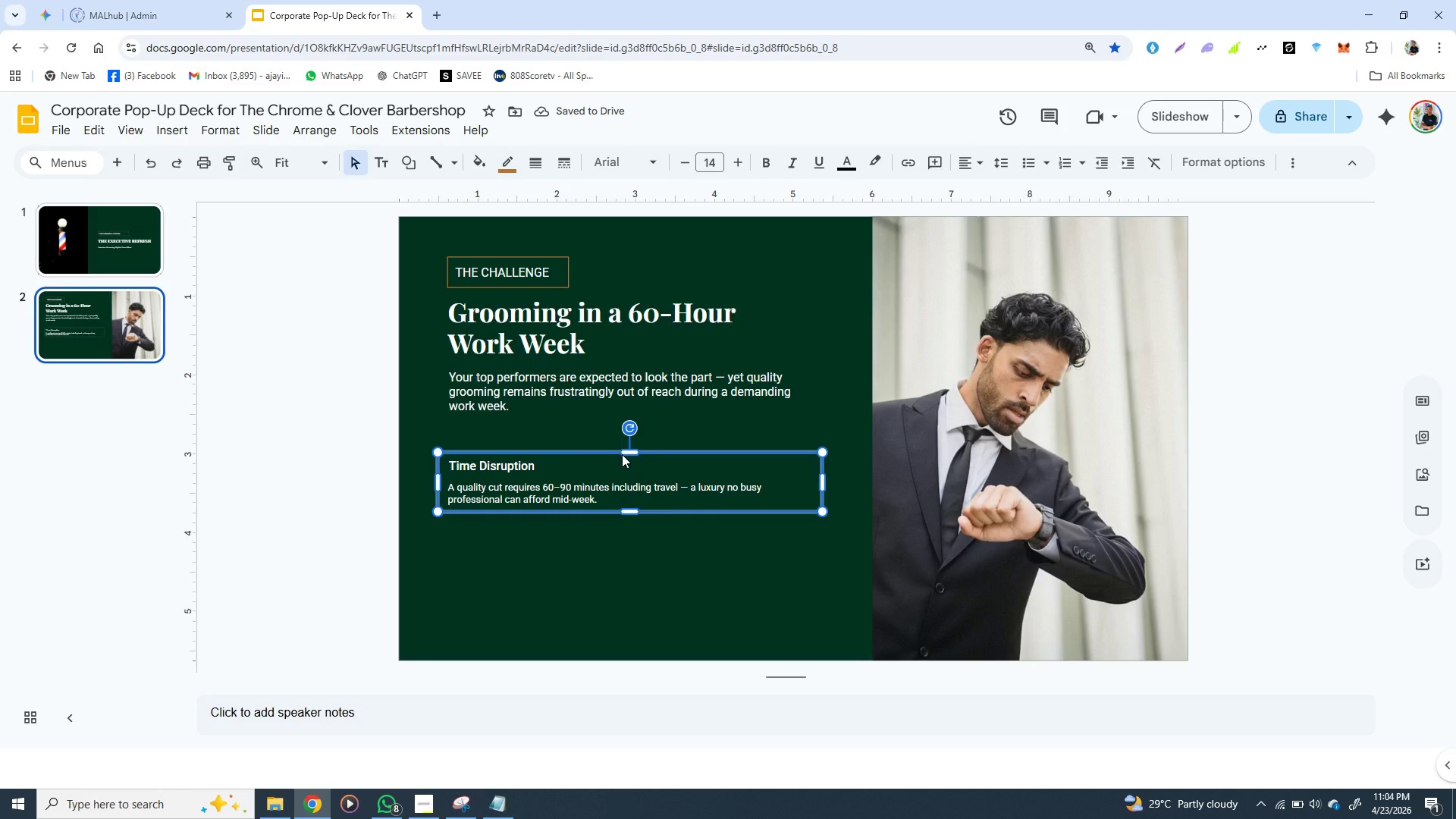 
key(ArrowDown)
 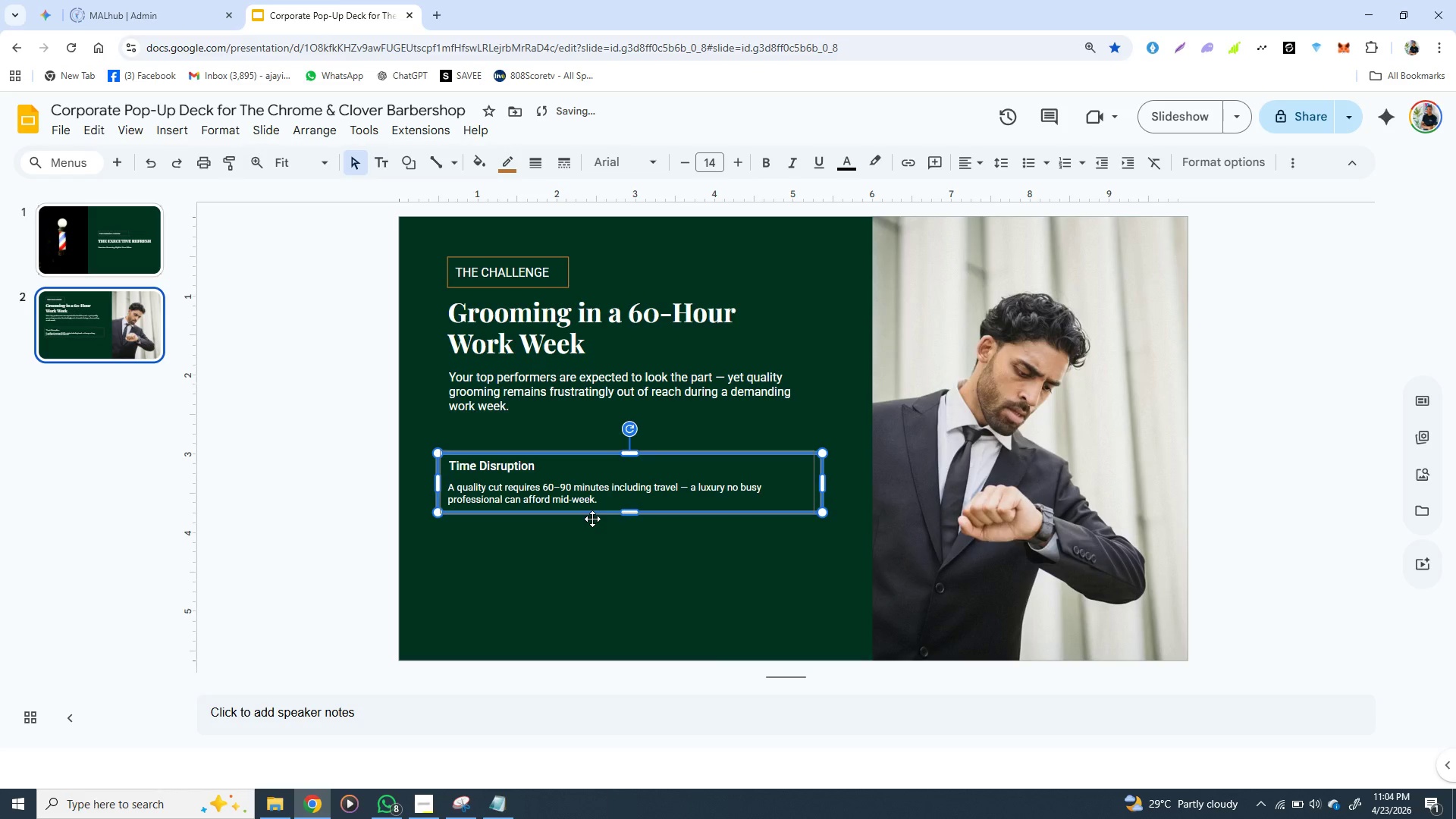 
left_click([570, 542])
 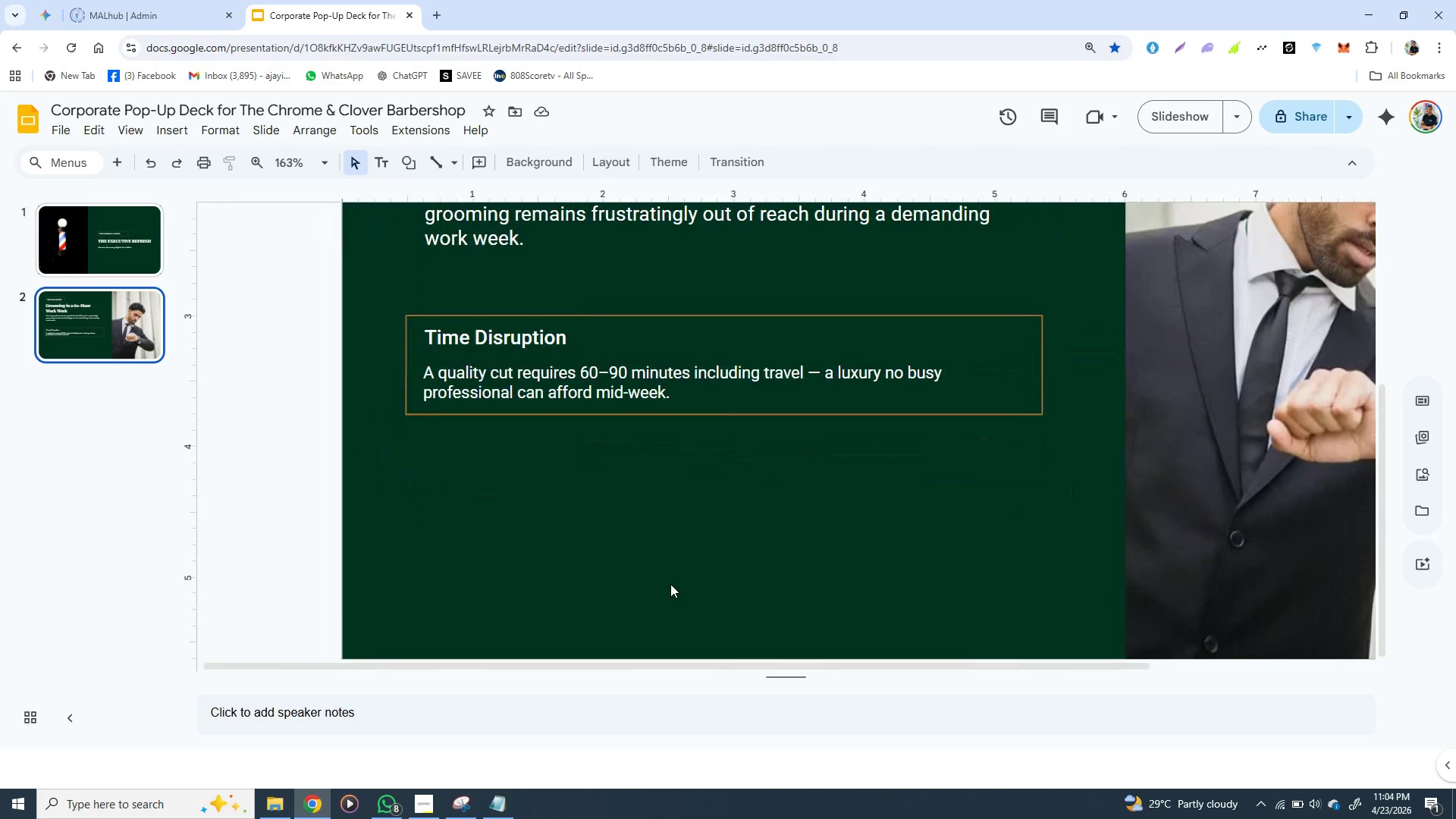 
wait(27.78)
 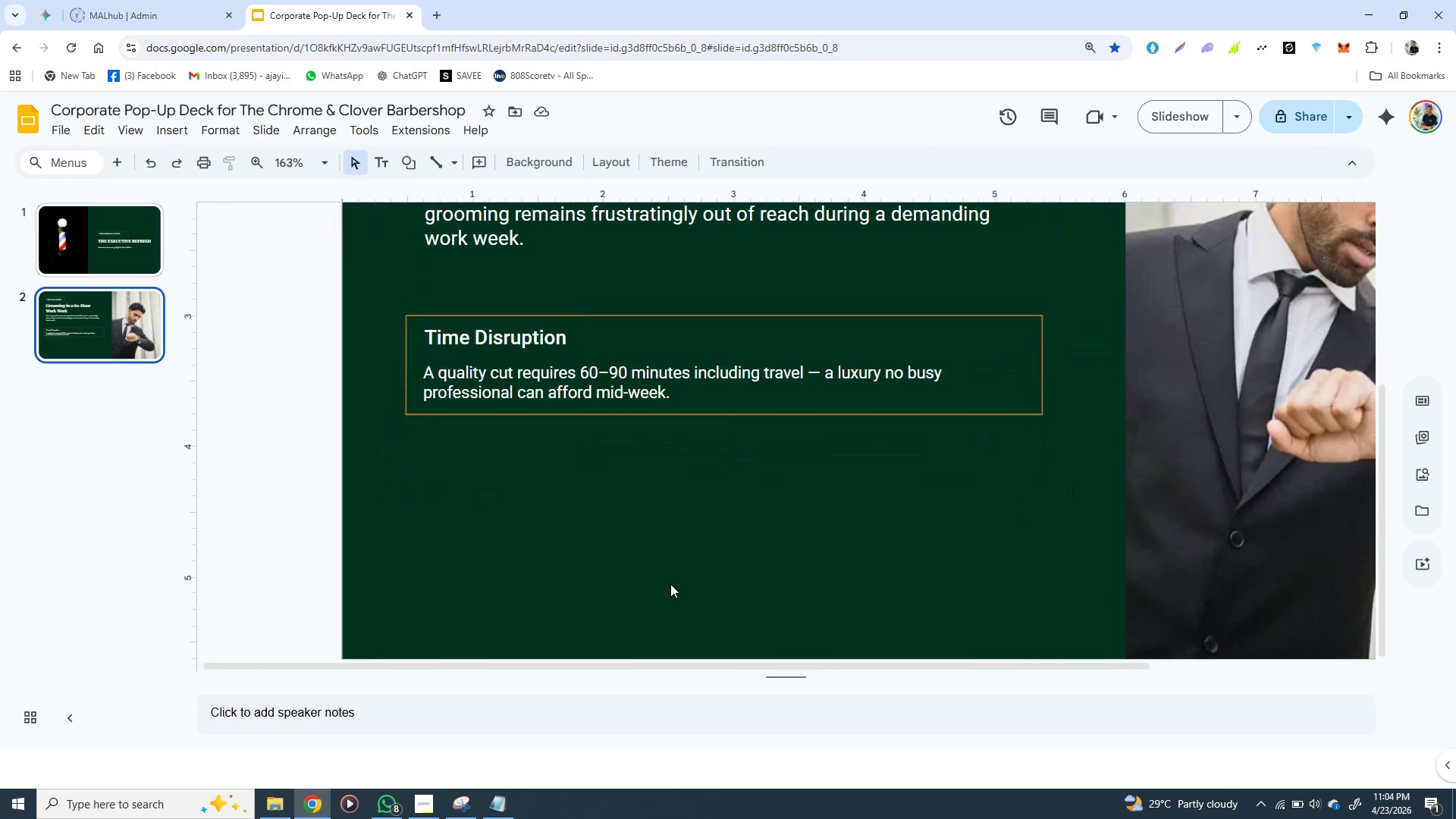 
left_click([1009, 410])
 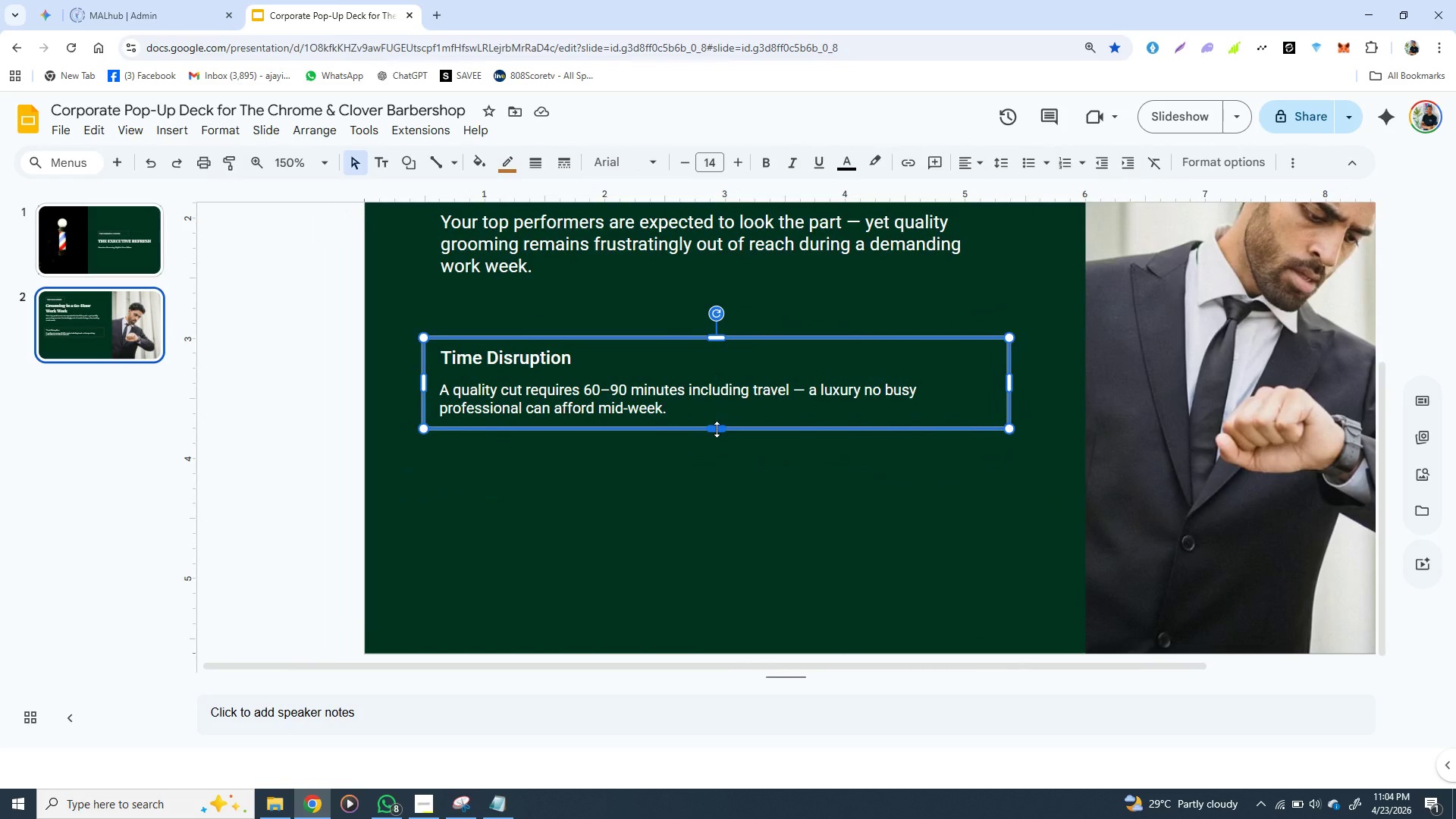 
left_click_drag(start_coordinate=[717, 429], to_coordinate=[717, 438])
 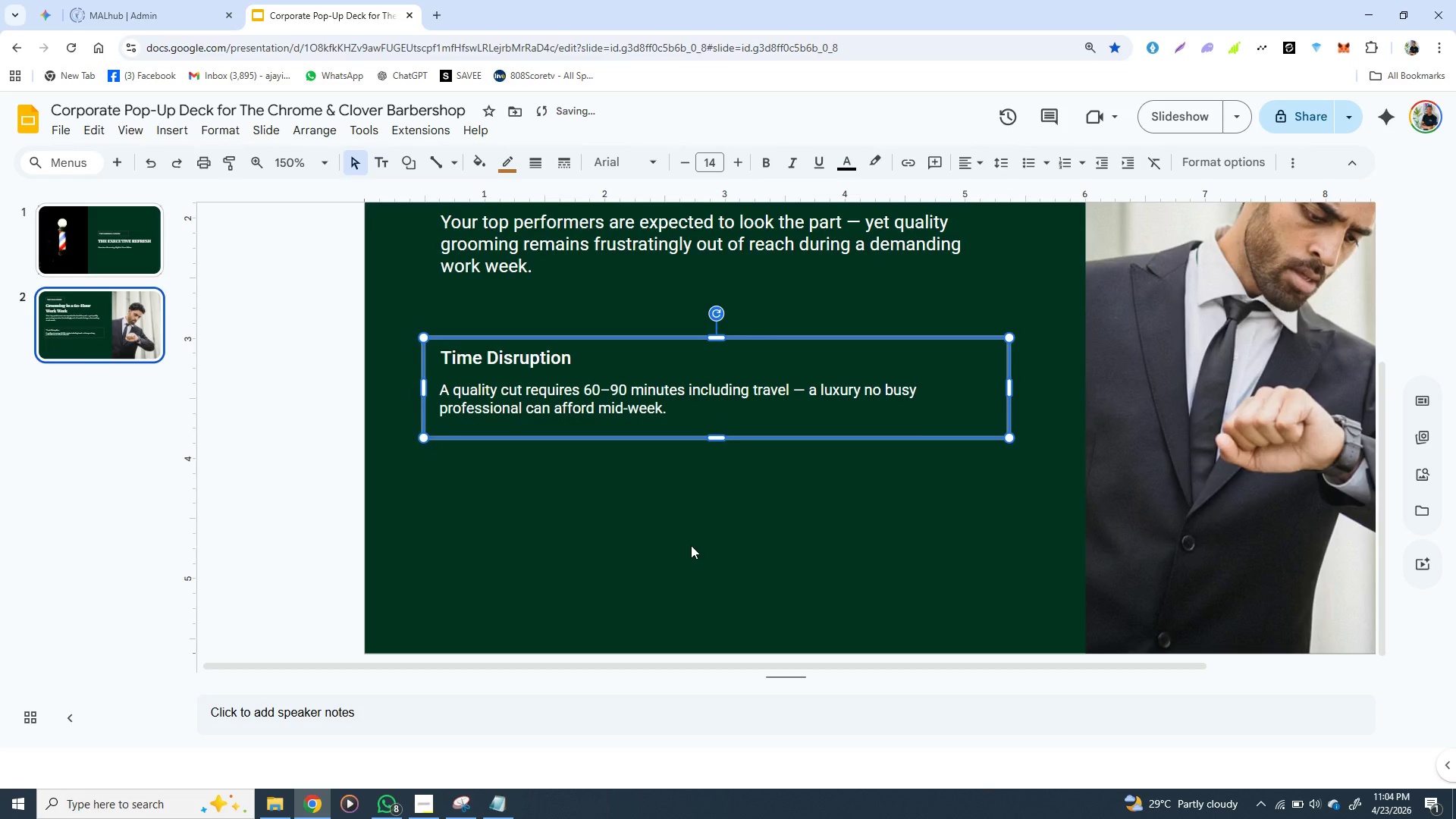 
left_click([684, 549])
 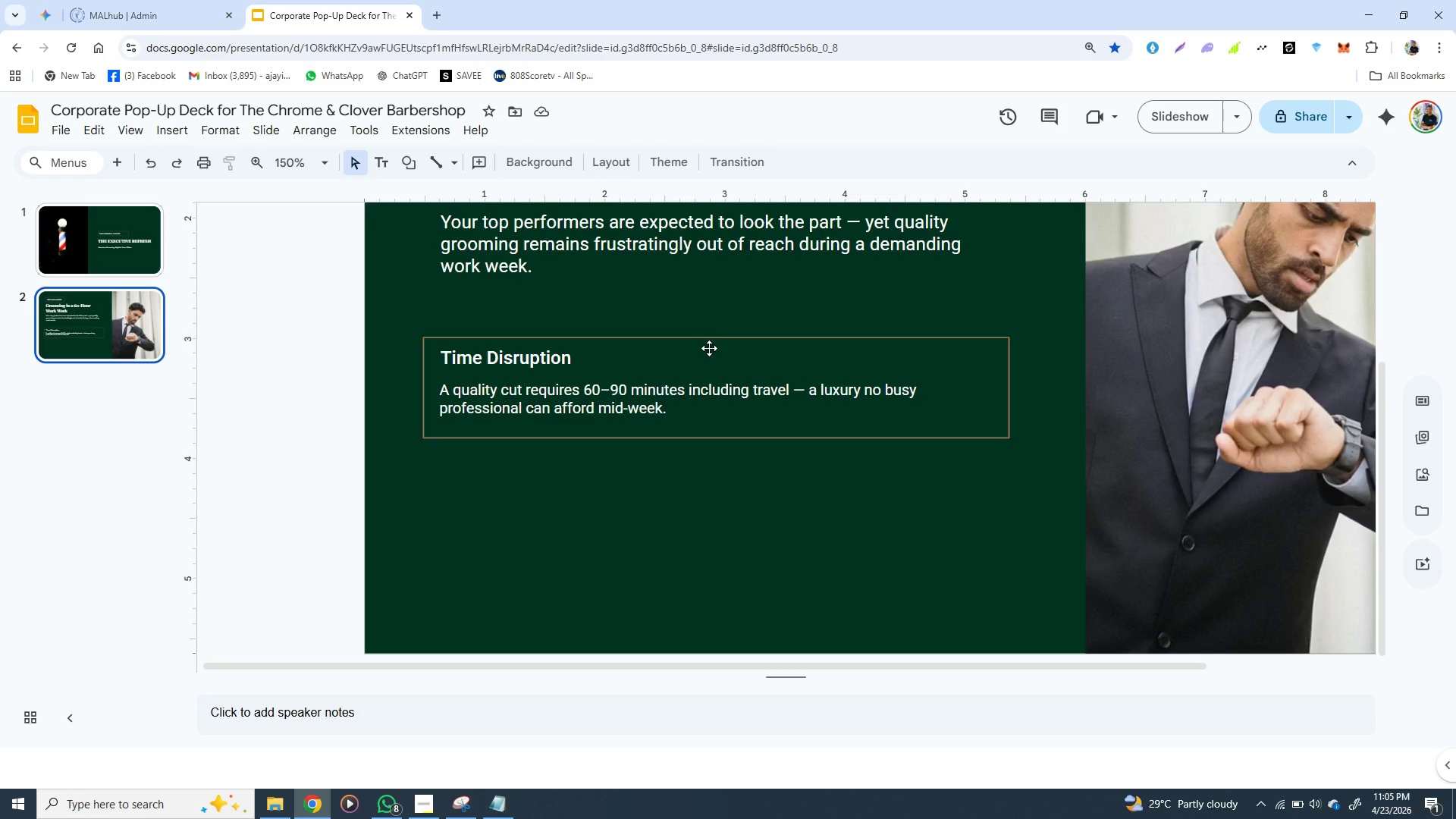 
wait(5.75)
 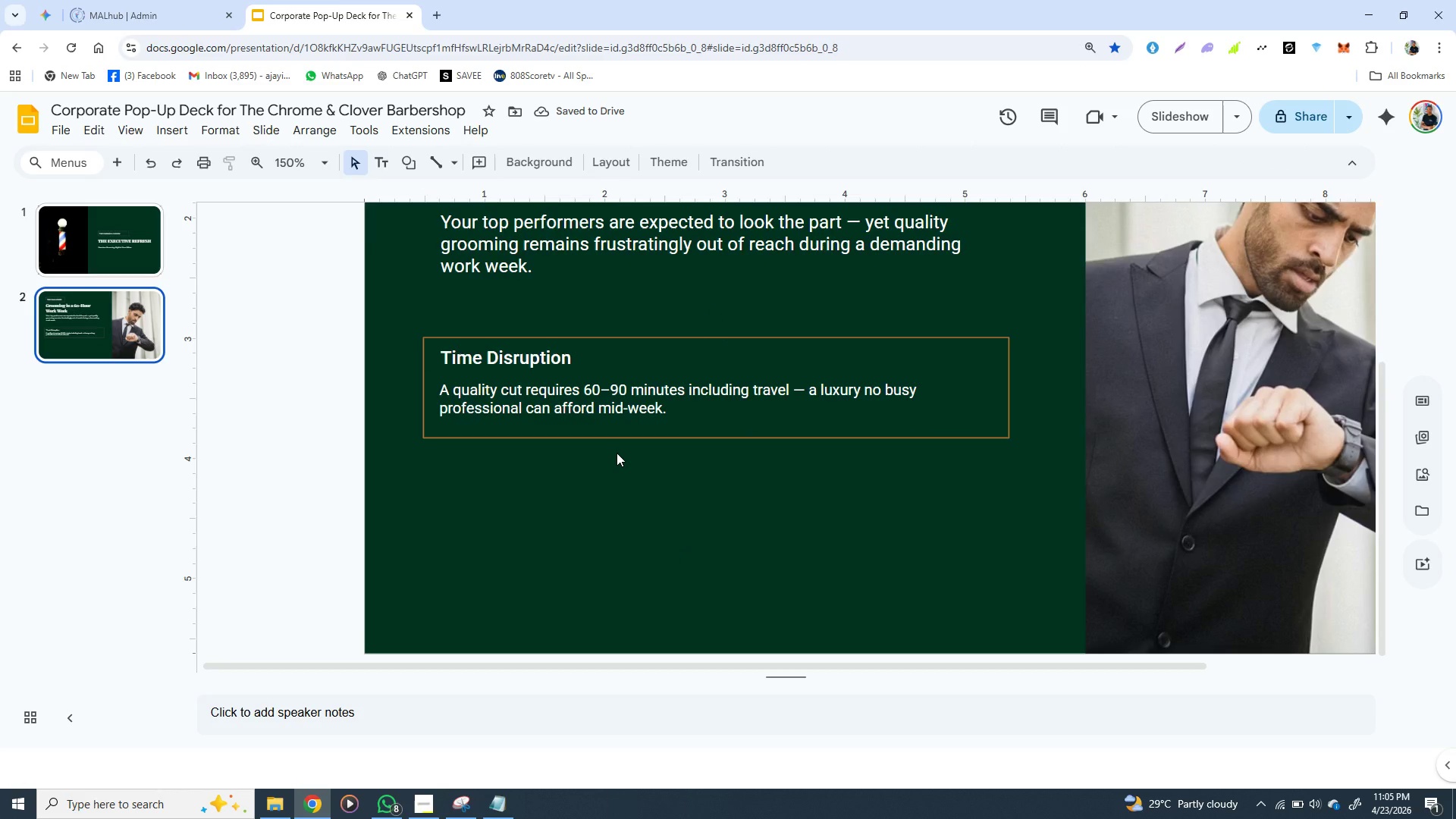 
left_click([614, 499])
 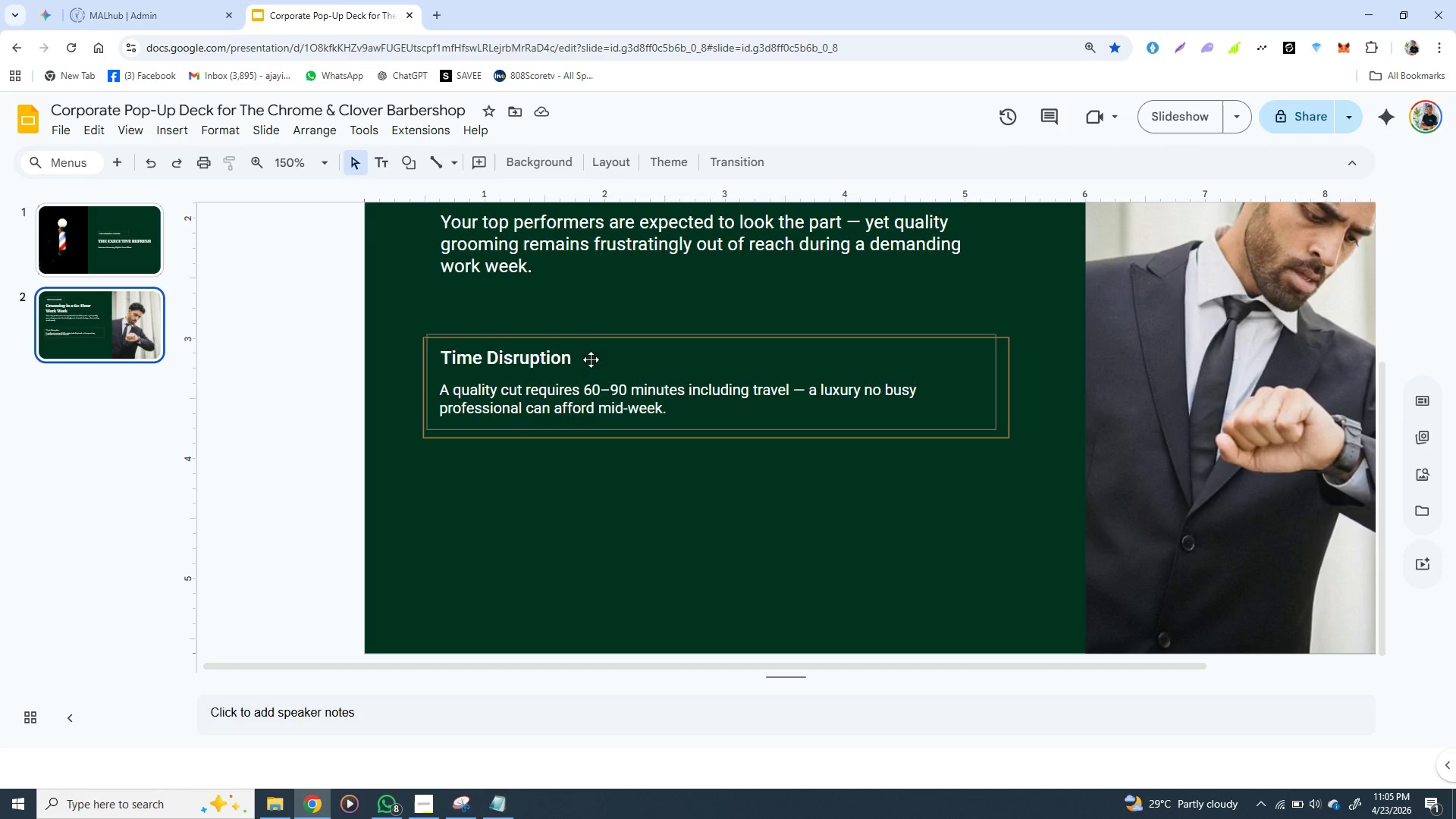 
left_click([592, 351])
 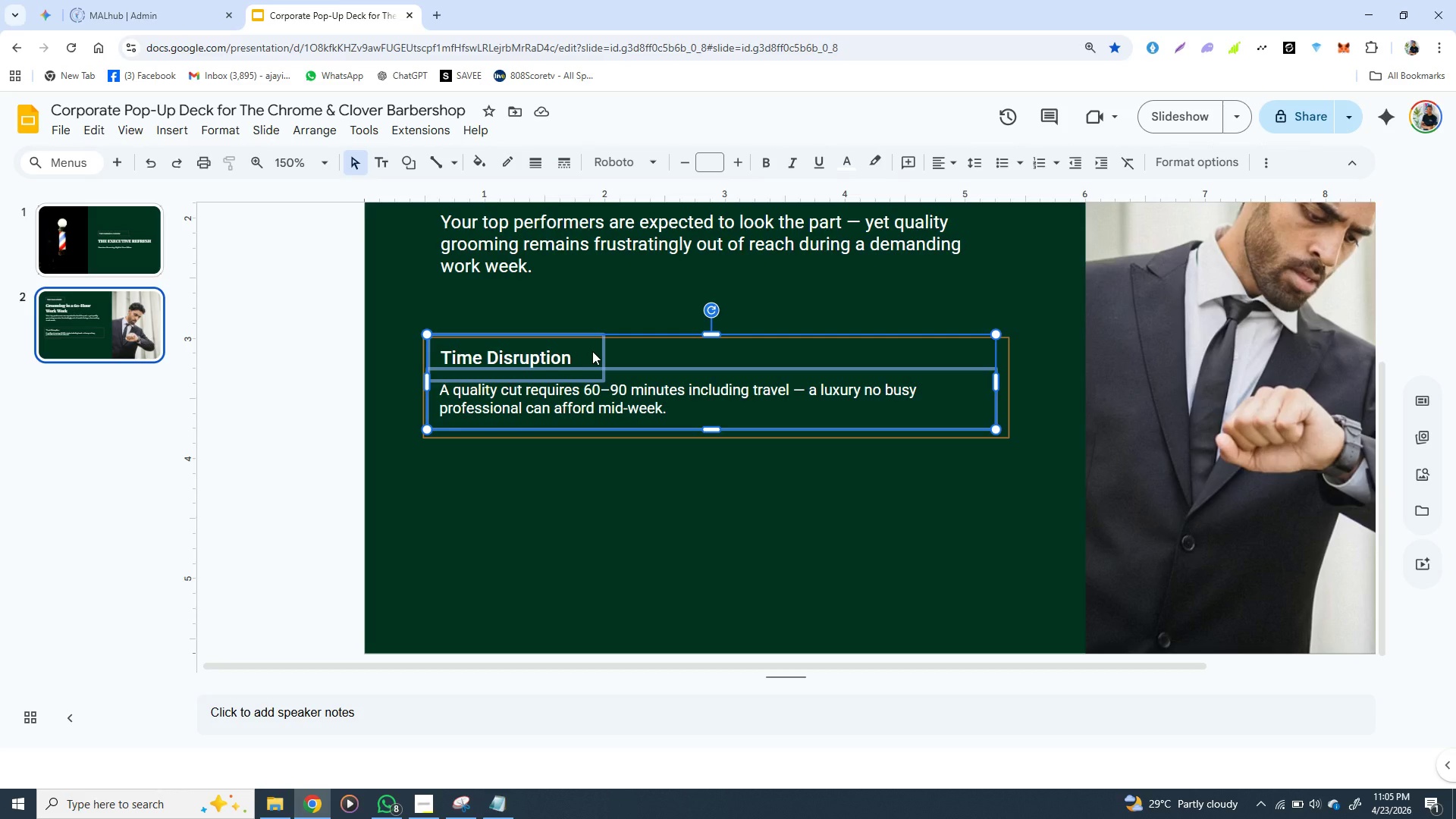 
key(ArrowDown)
 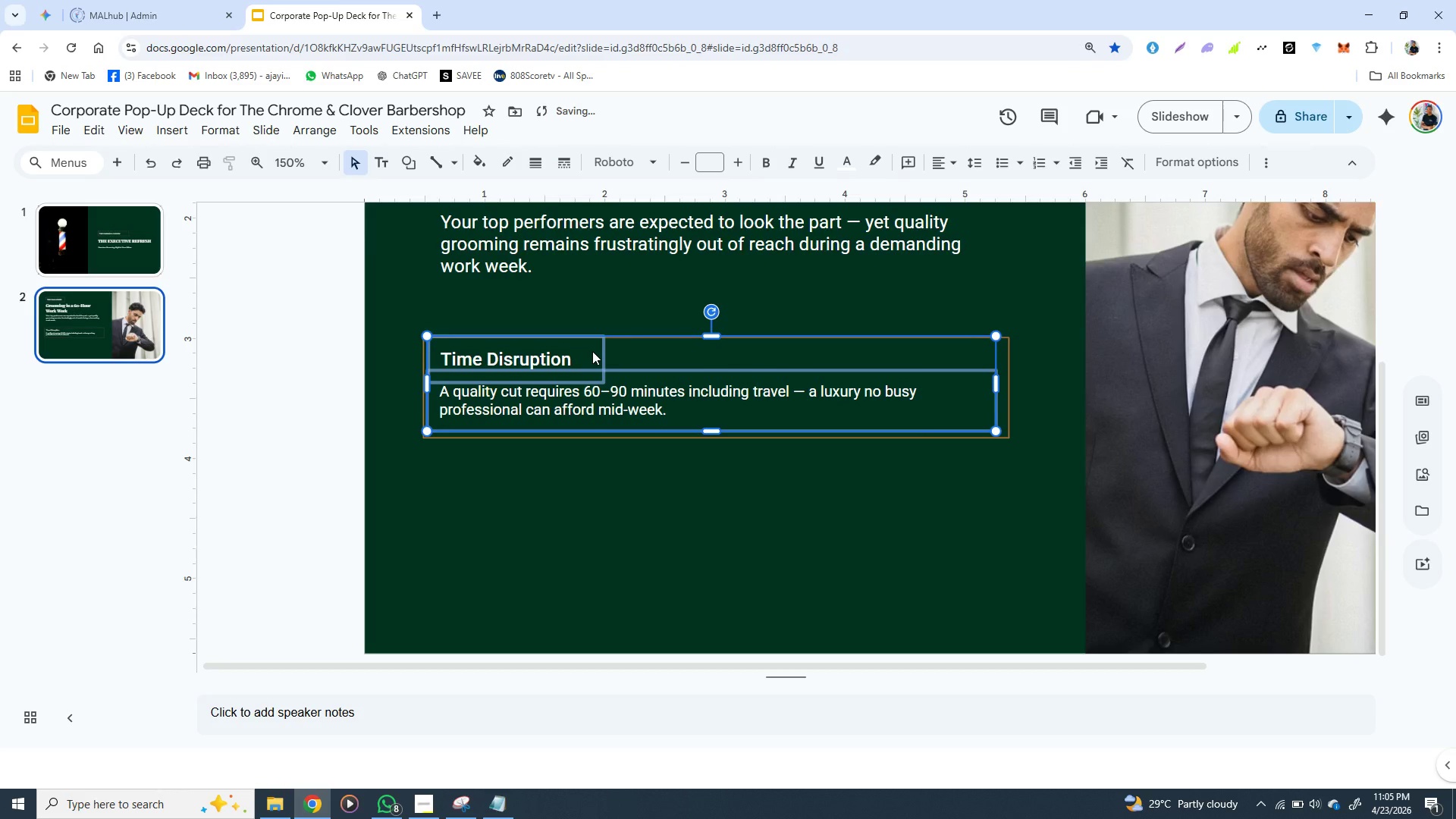 
key(ArrowDown)
 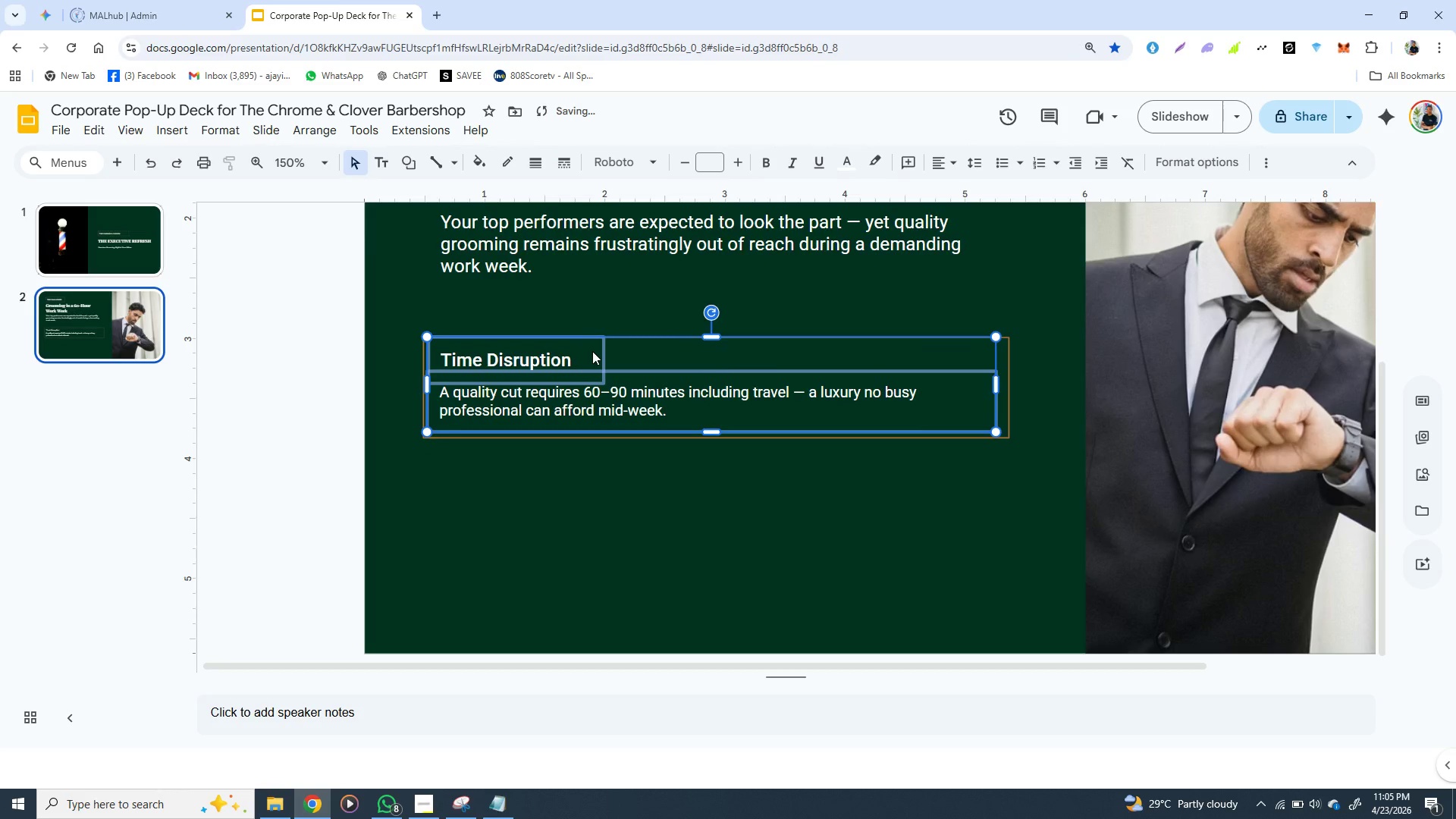 
key(ArrowDown)
 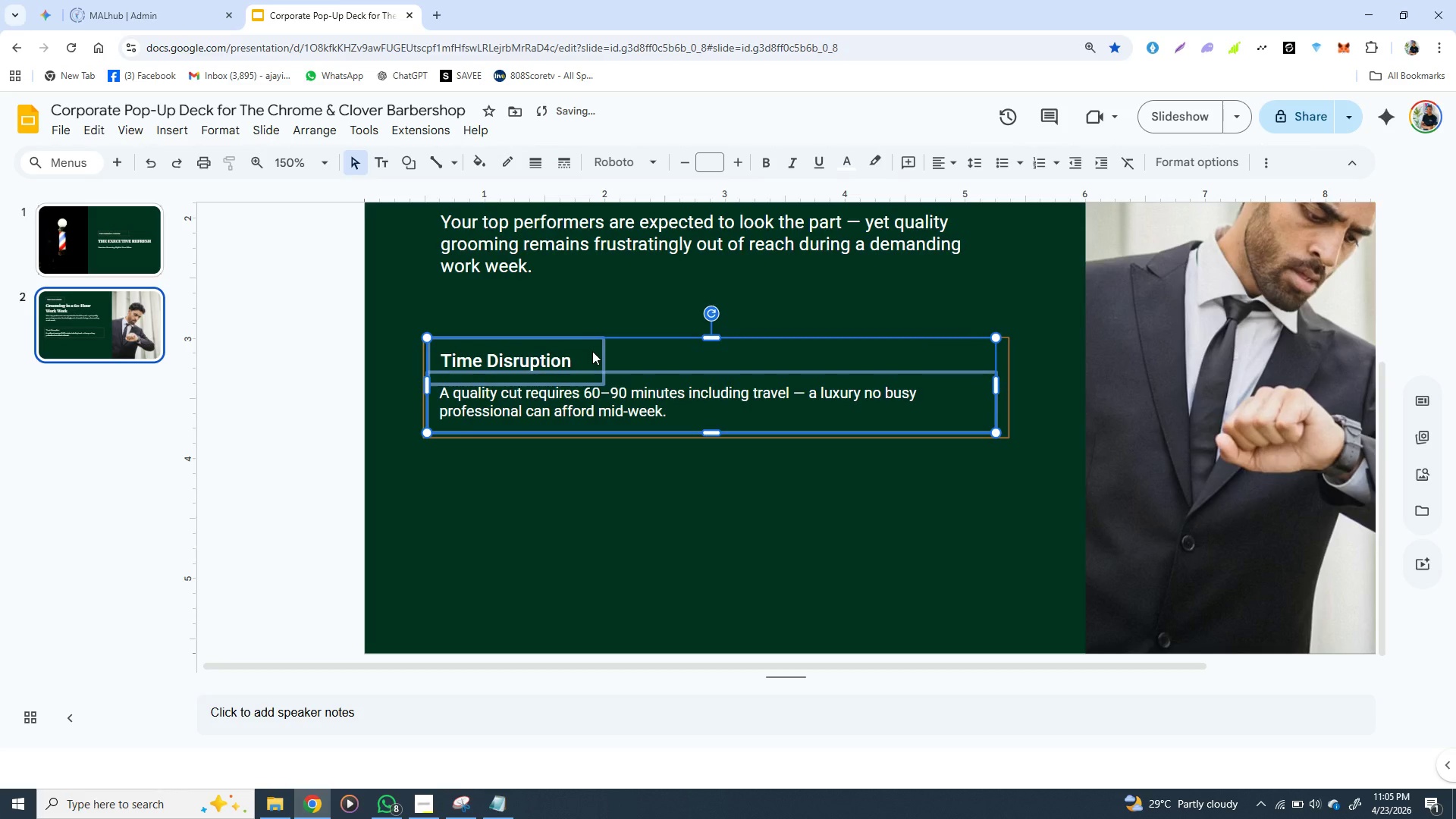 
key(ArrowDown)
 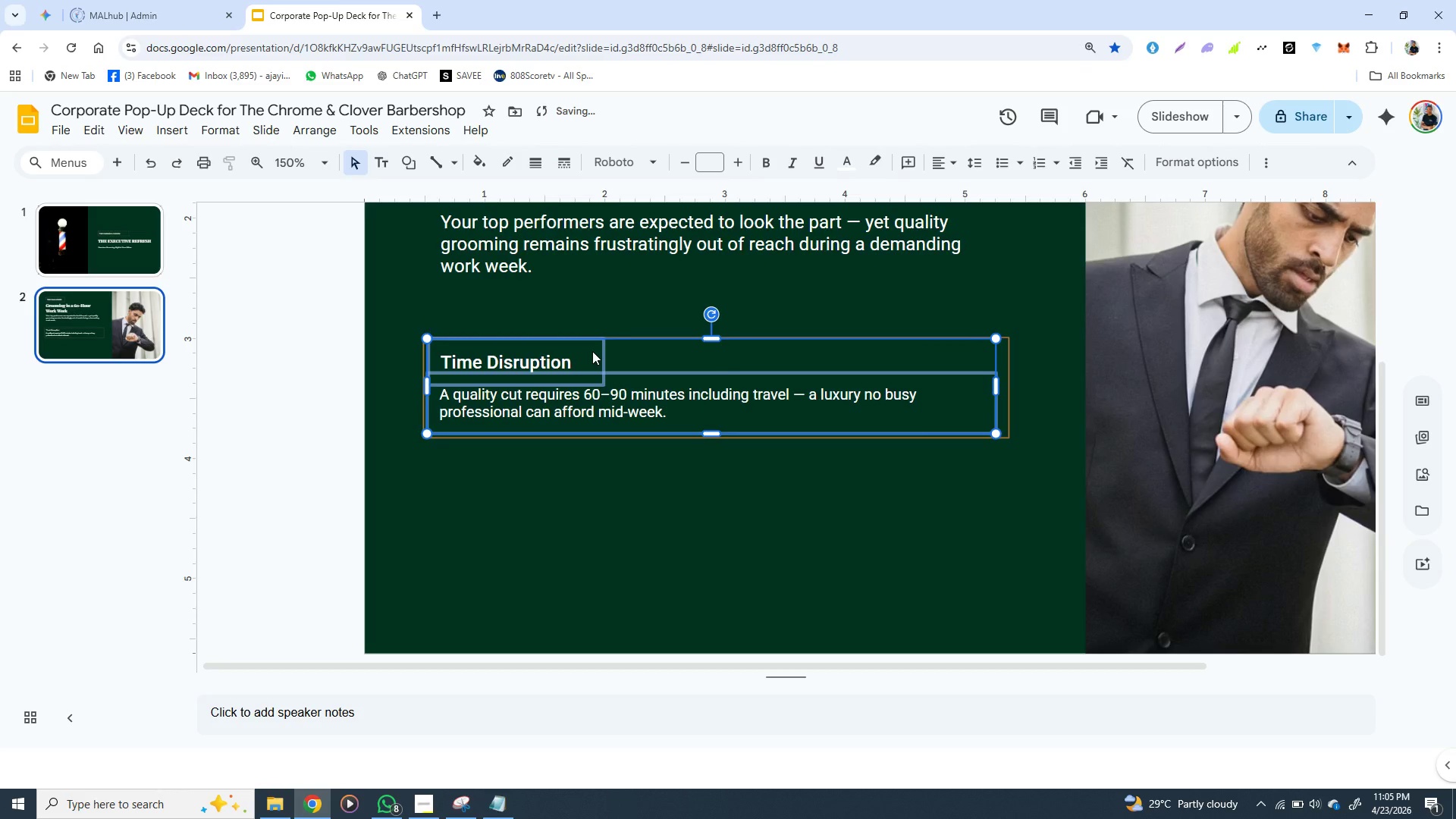 
key(ArrowDown)
 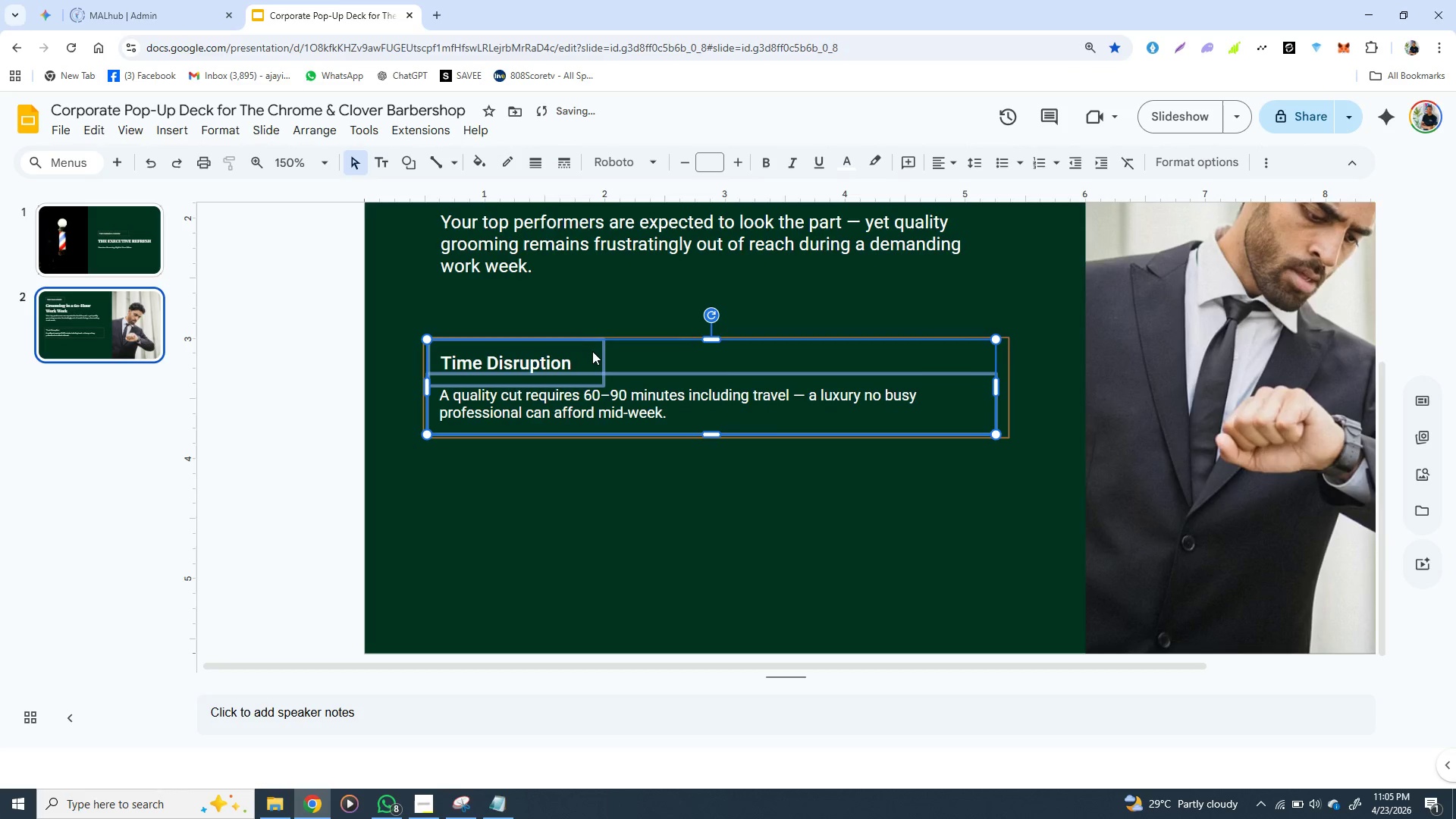 
key(ArrowDown)
 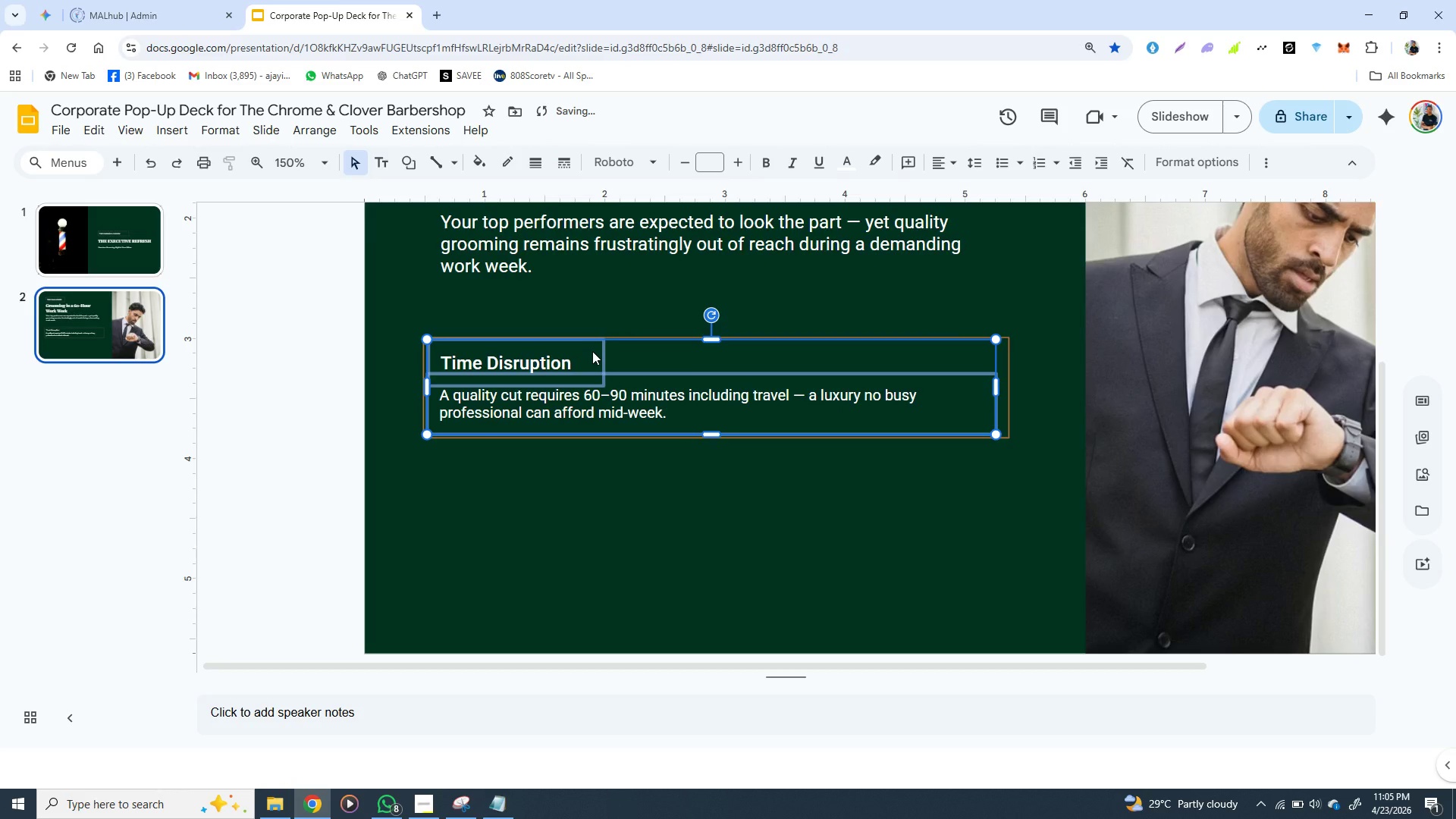 
key(ArrowLeft)
 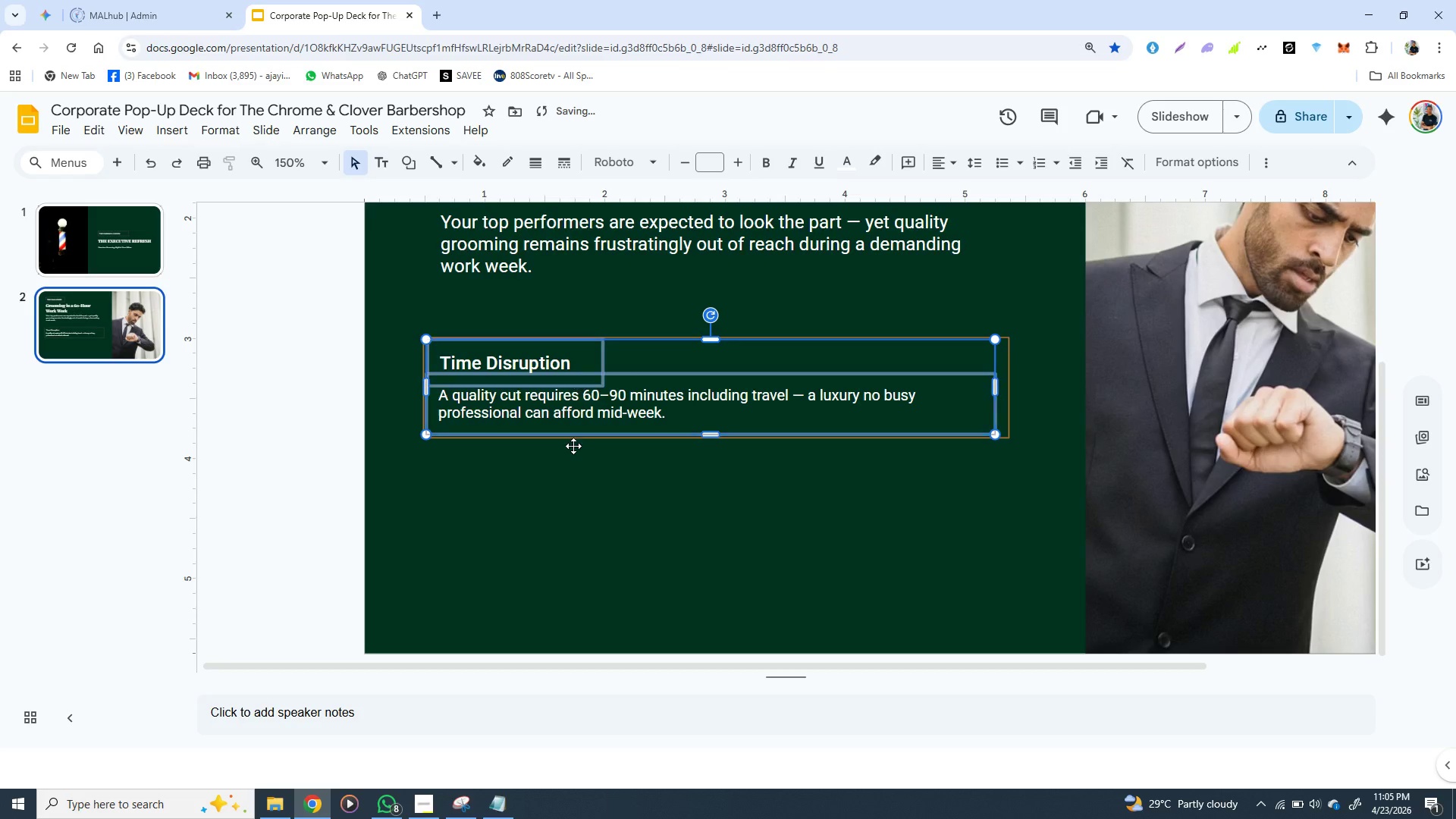 
left_click([574, 457])
 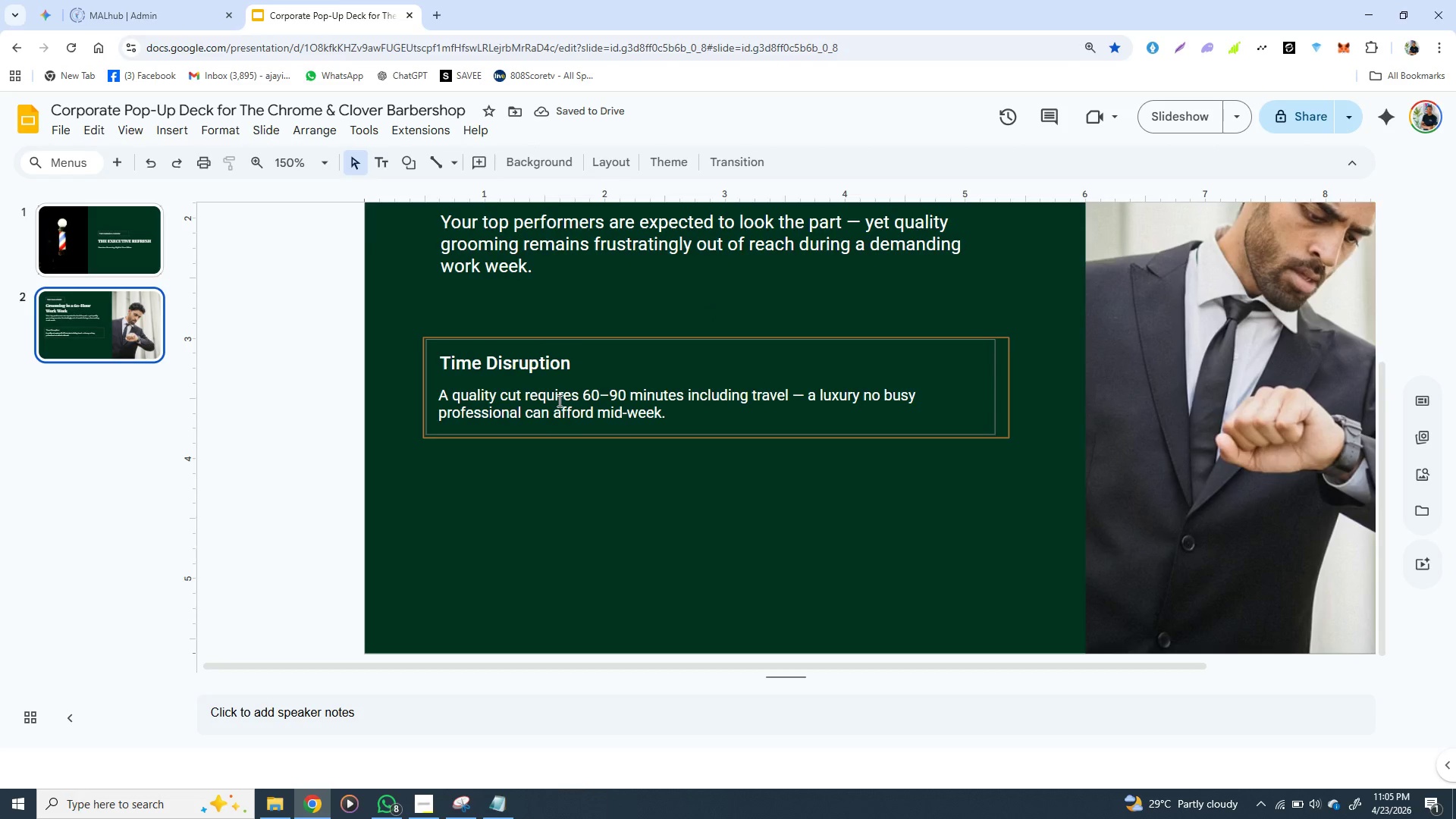 
left_click([557, 392])
 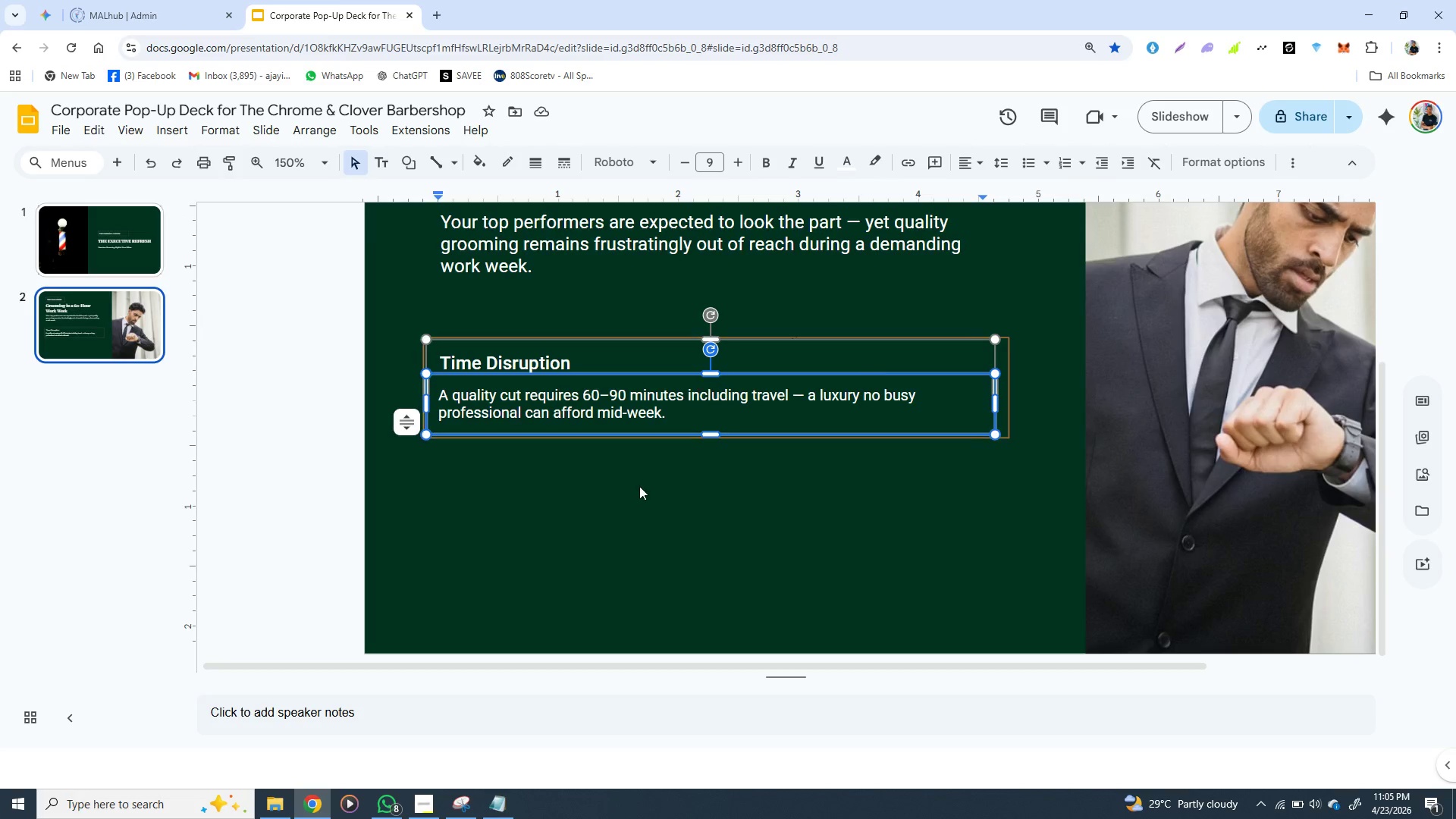 
left_click([638, 519])
 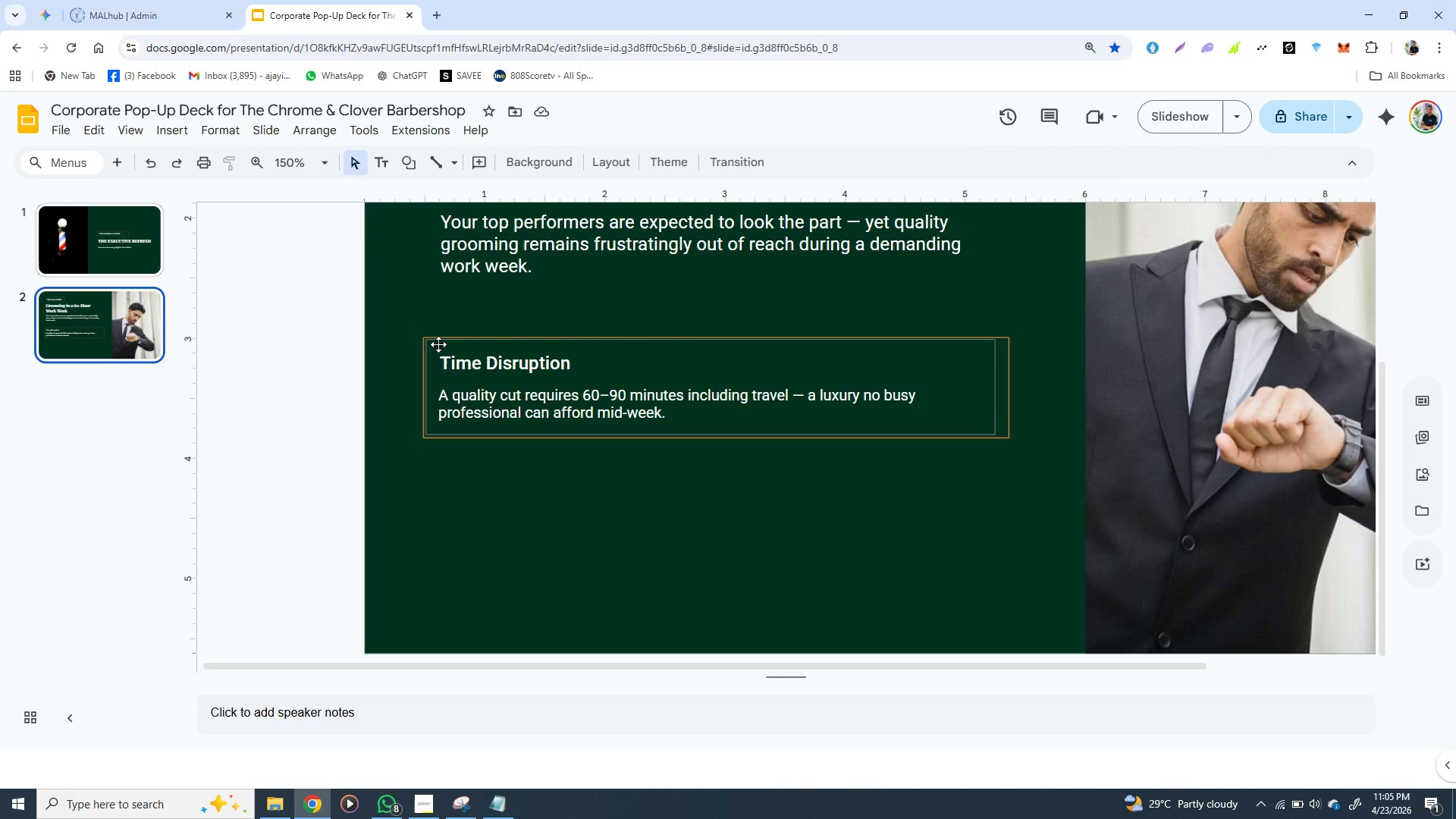 
left_click([438, 347])
 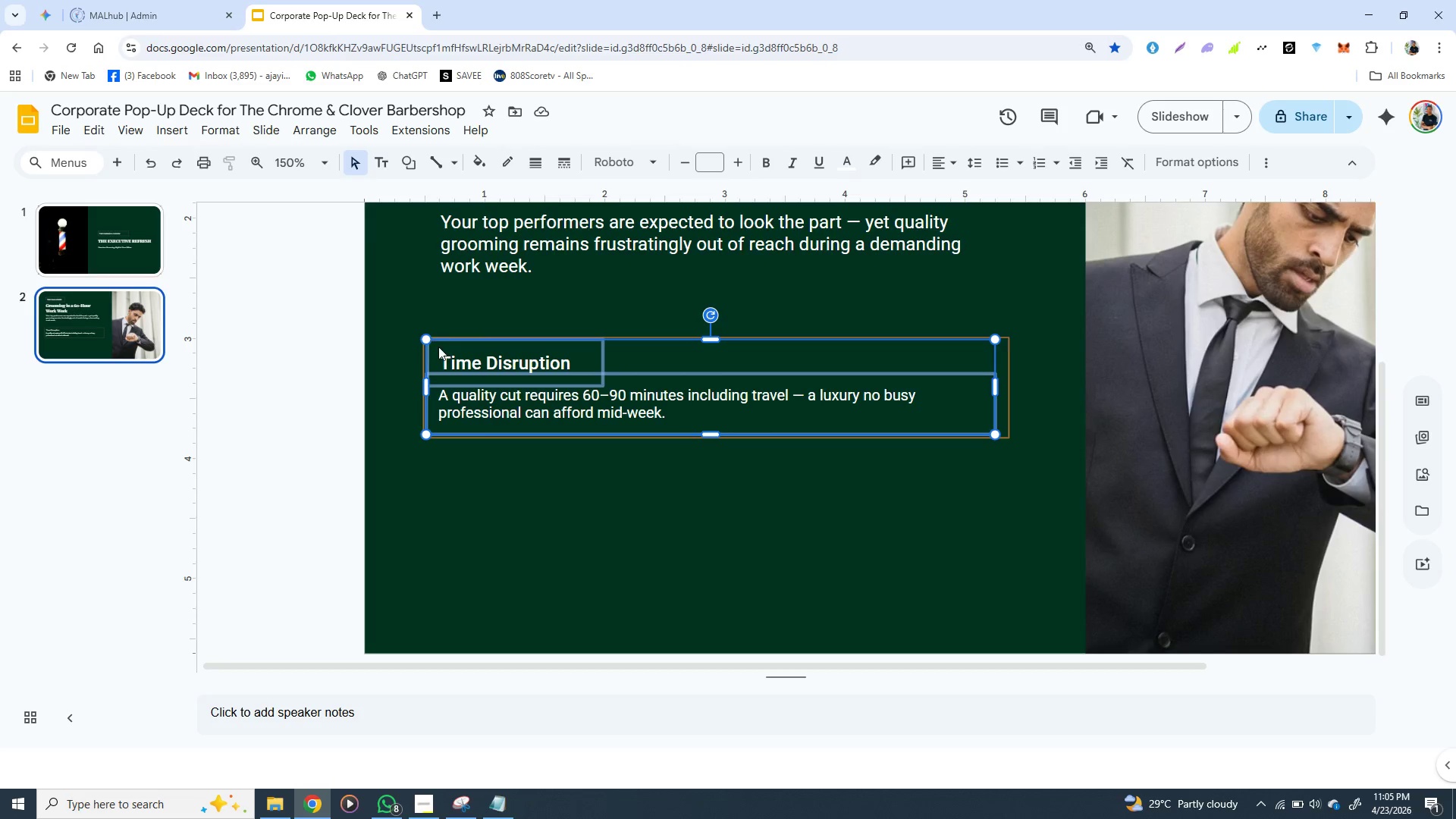 
hold_key(key=ShiftLeft, duration=1.53)
 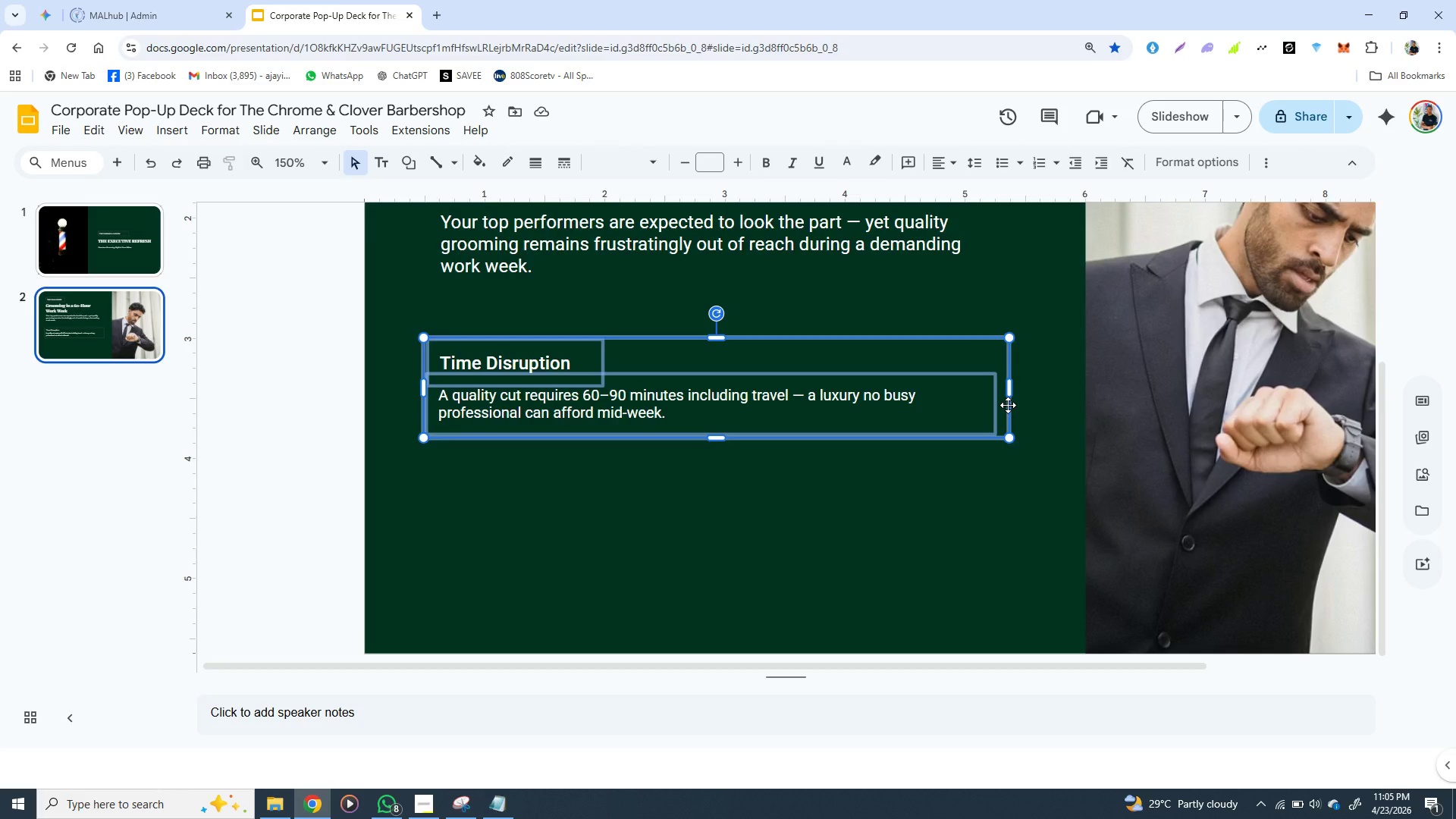 
hold_key(key=ShiftLeft, duration=0.91)
left_click([1008, 405])
 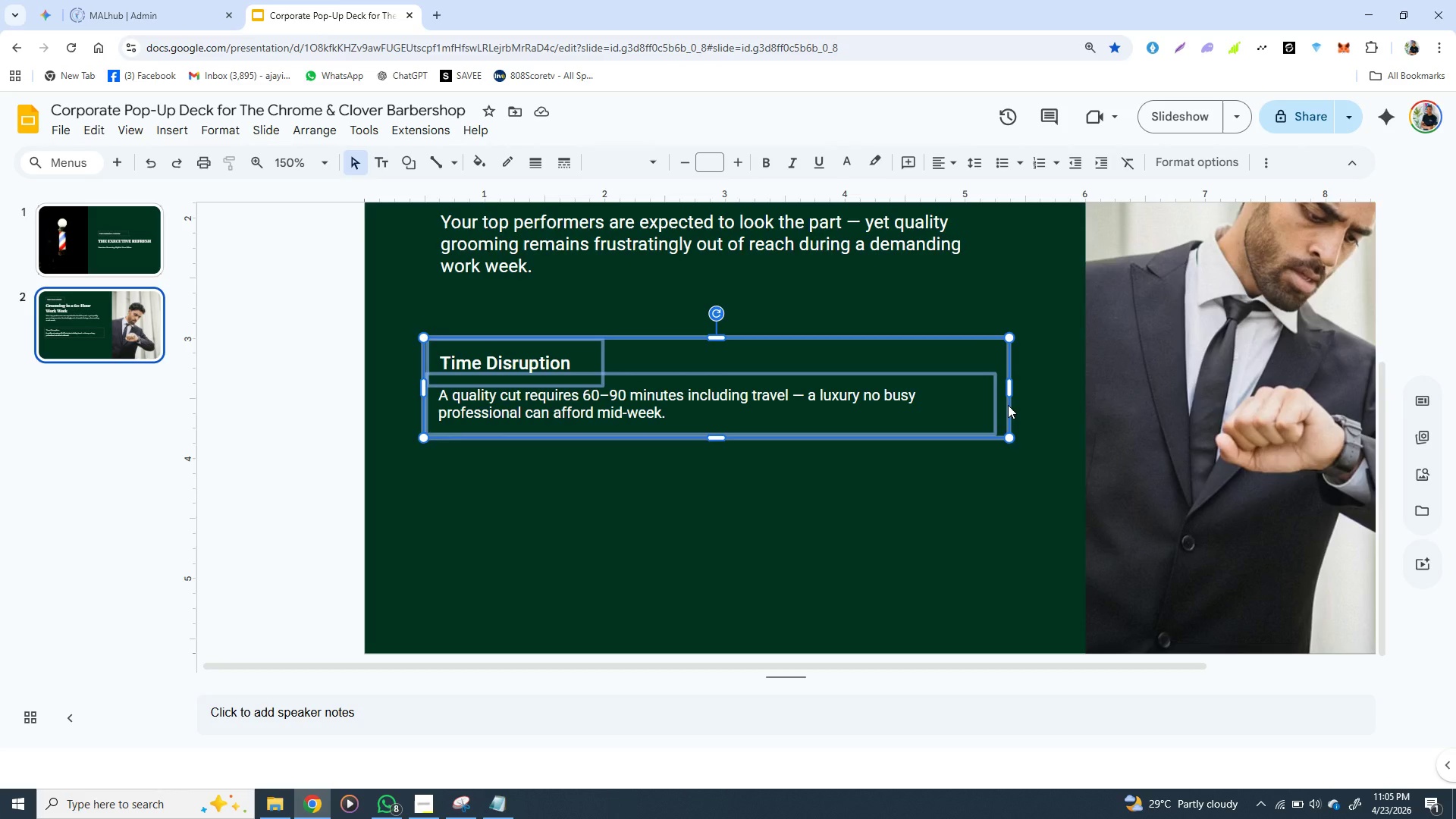 
right_click([1008, 405])
 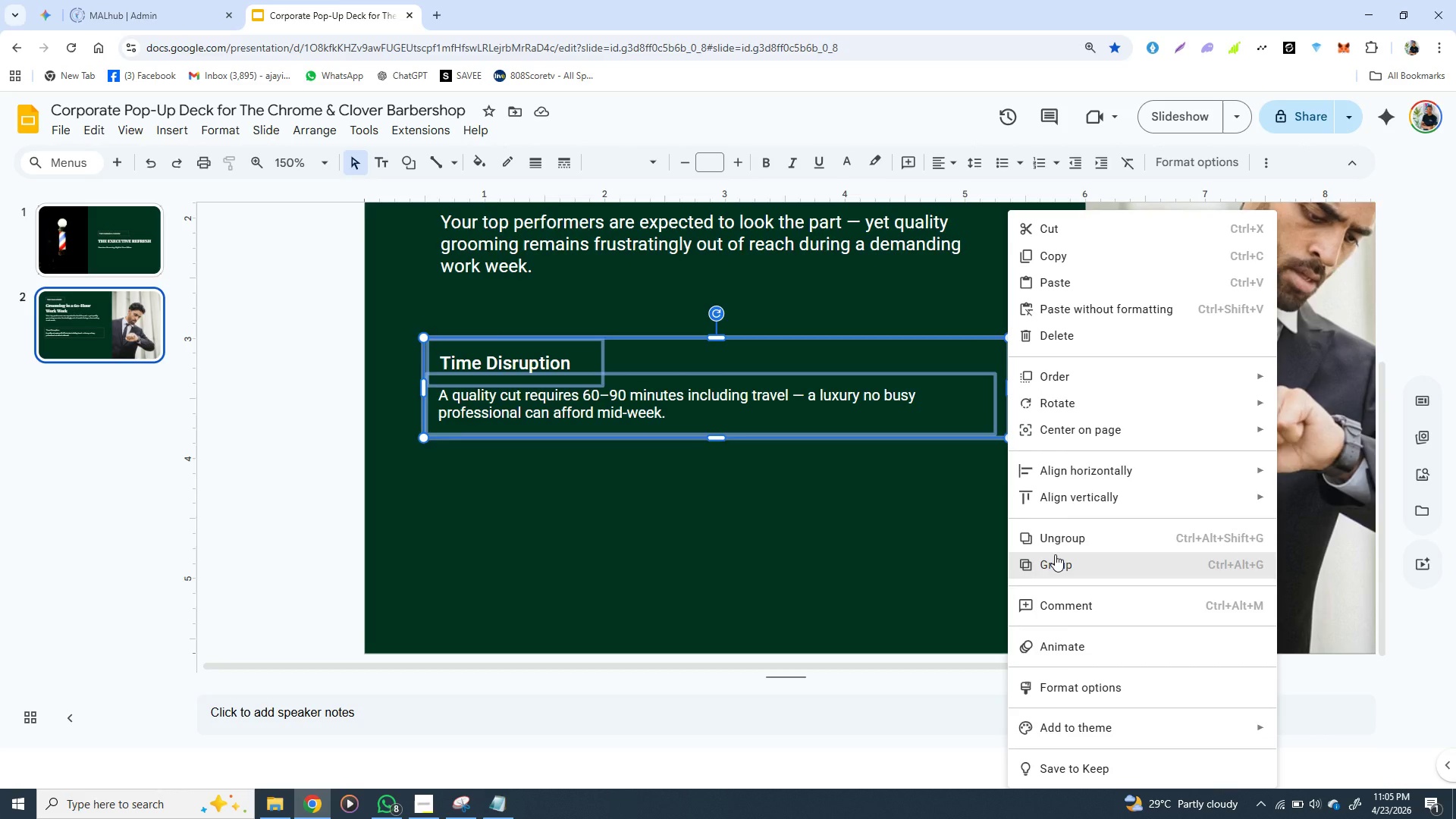 
left_click([1055, 554])
 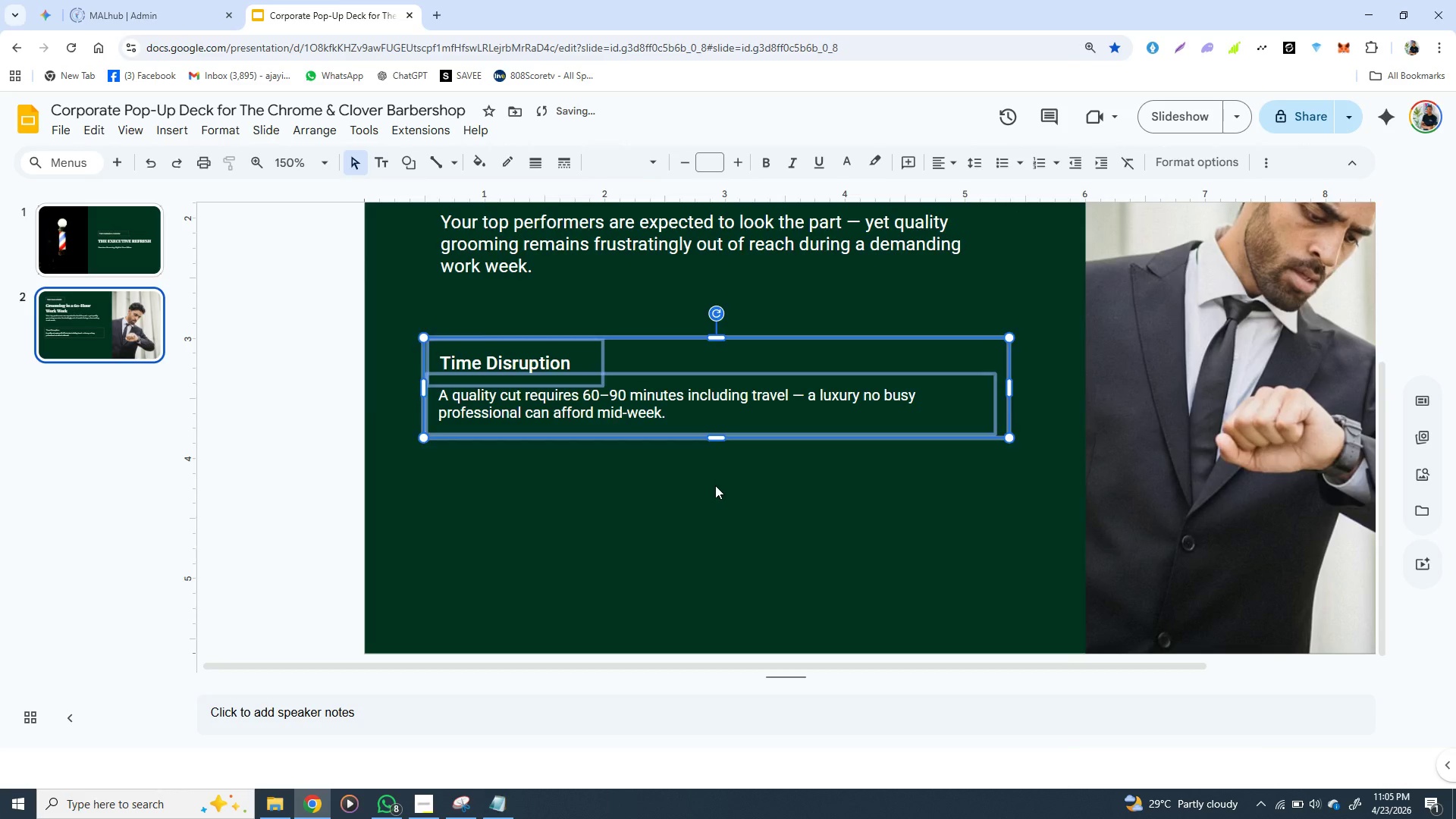 
left_click([698, 480])
 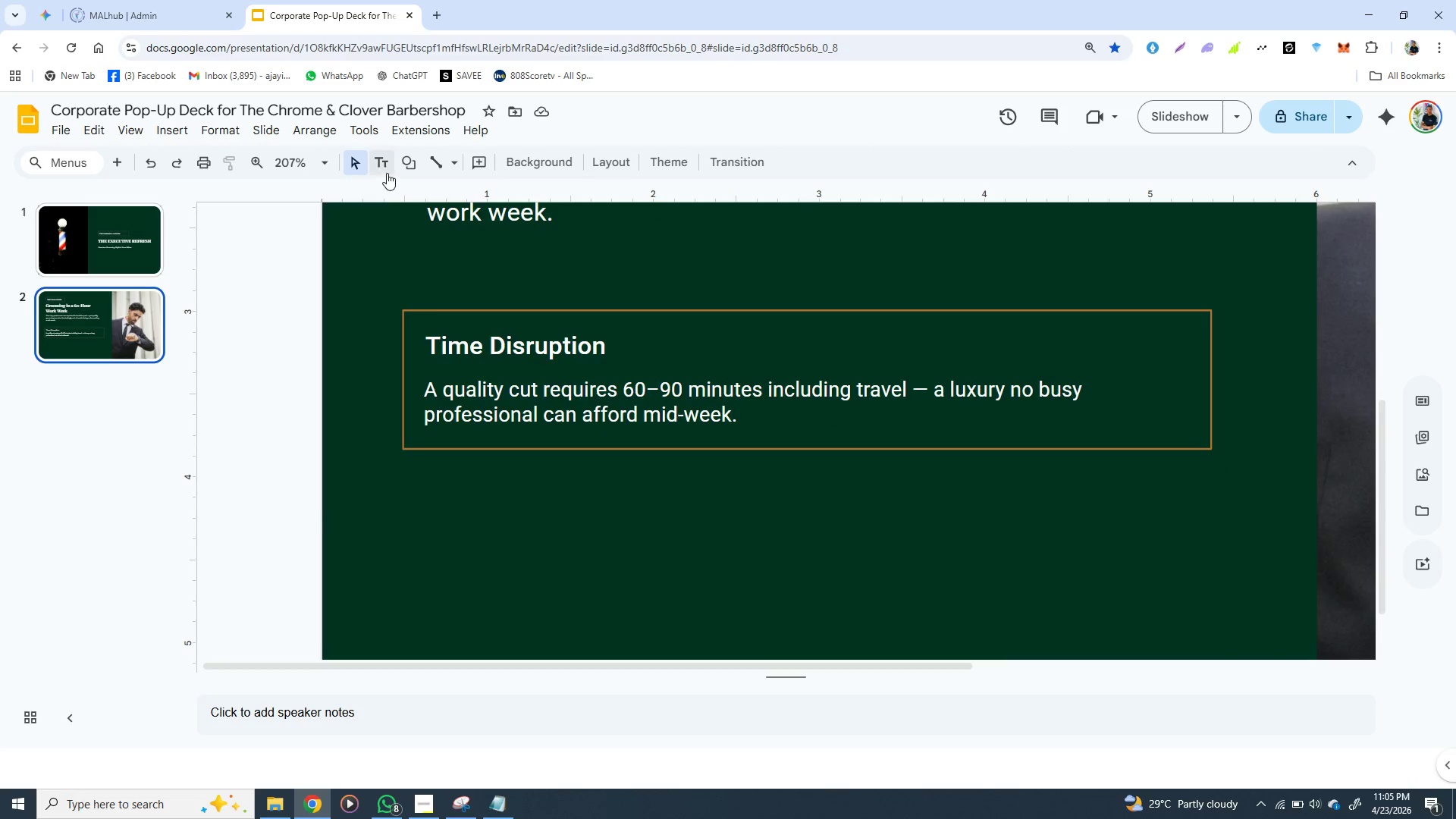 
wait(6.39)
 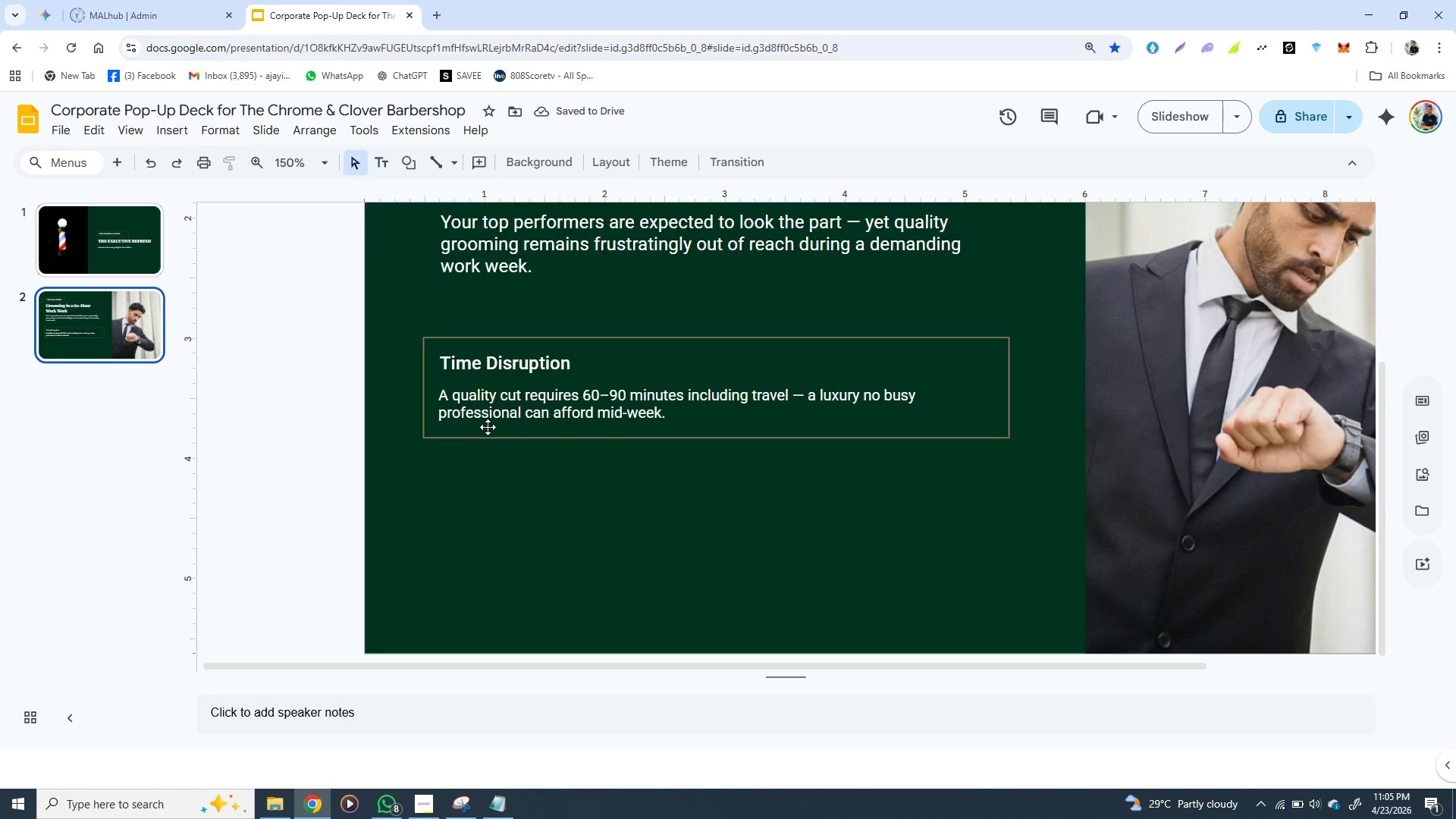 
left_click([410, 162])
 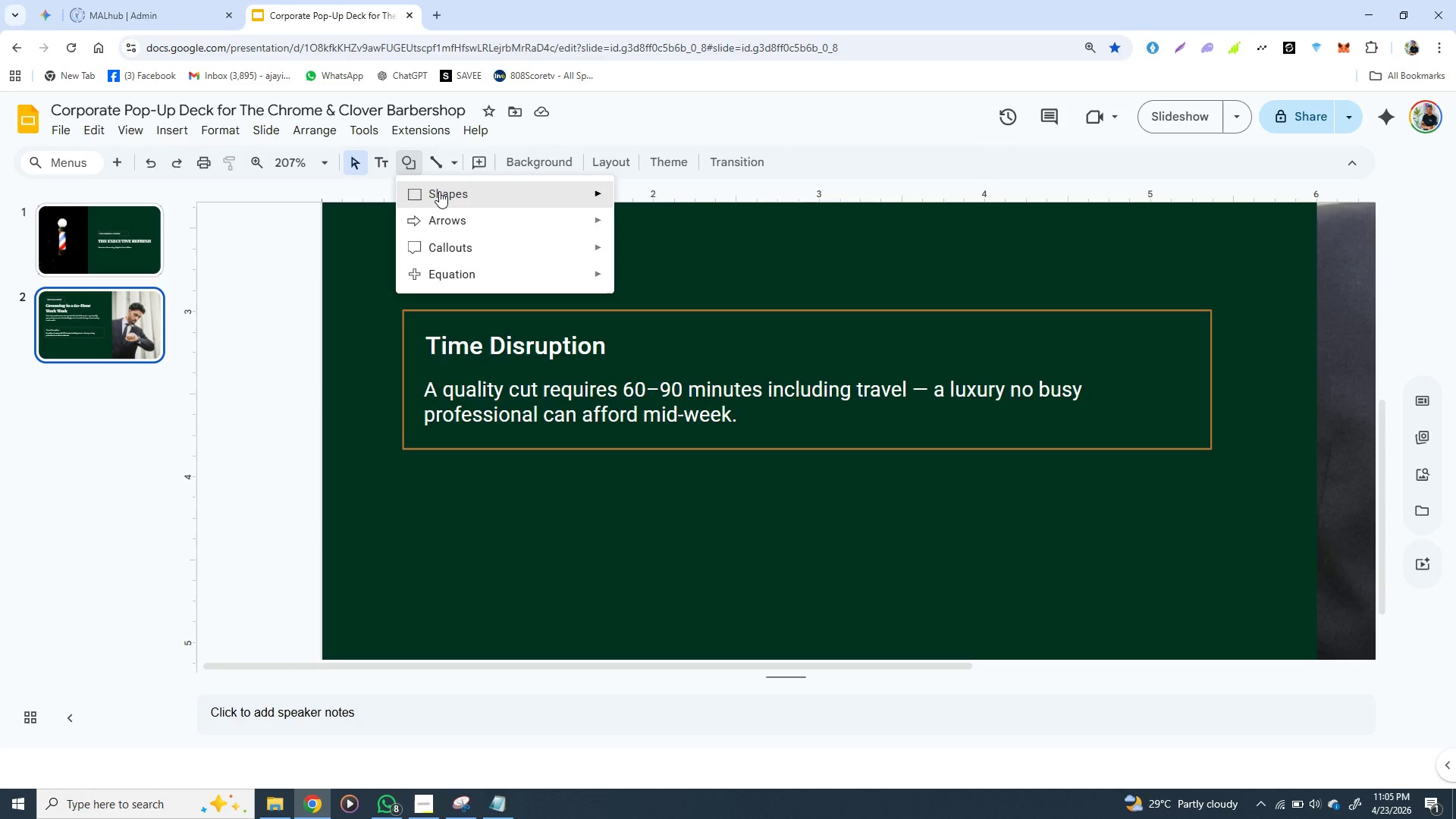 
left_click([439, 191])
 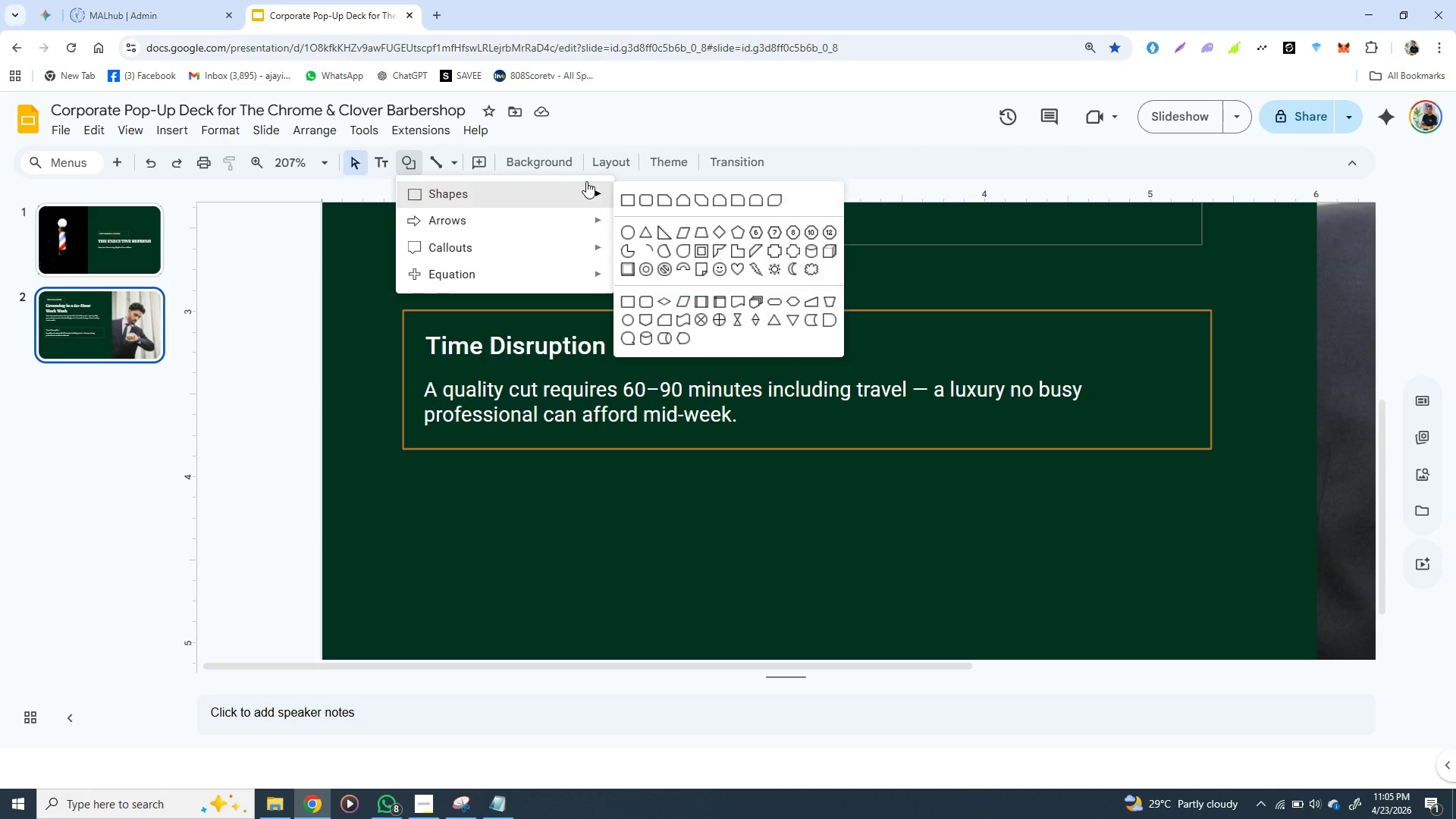 
mouse_move([601, 192])
 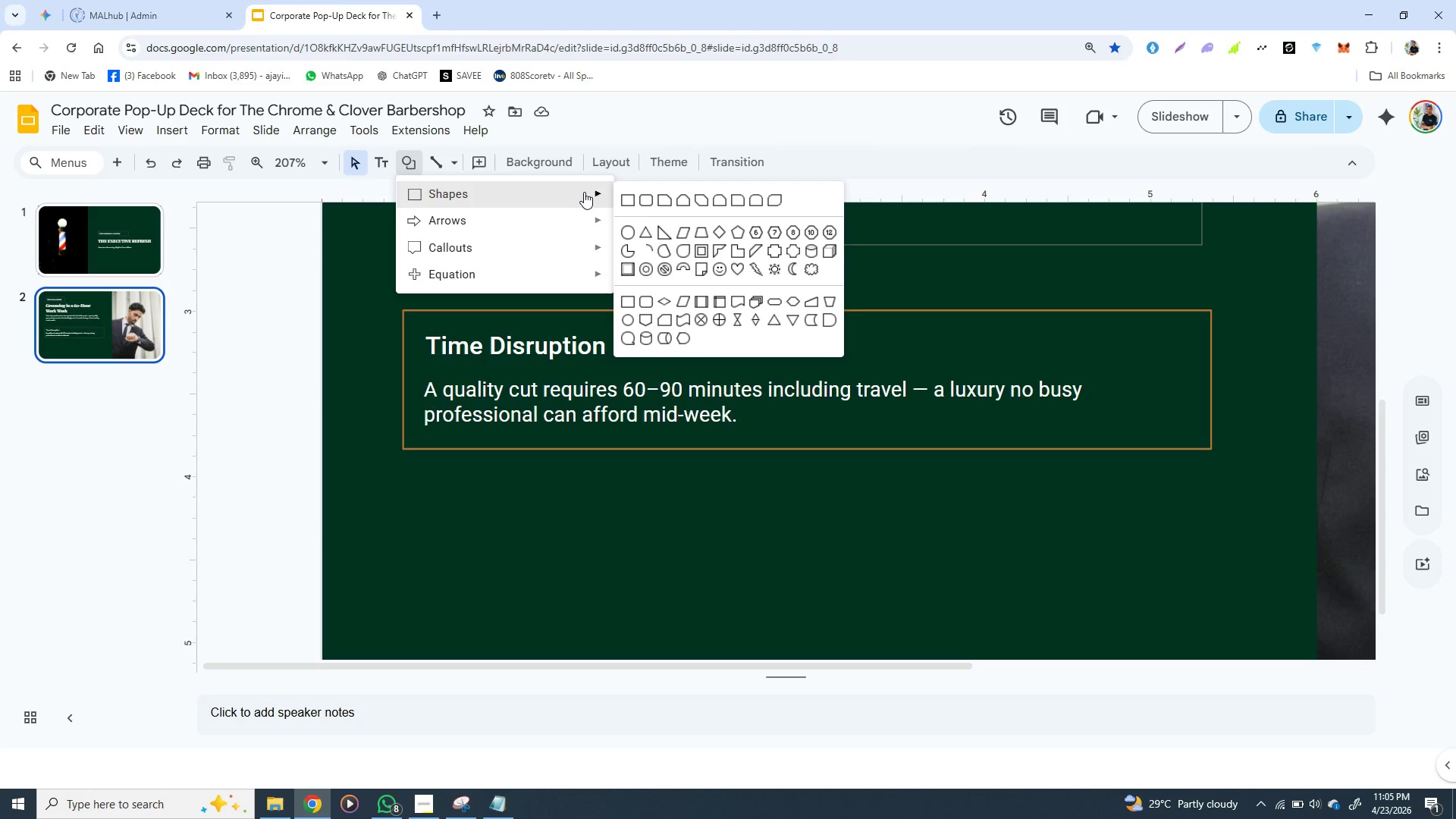 
left_click([584, 192])
 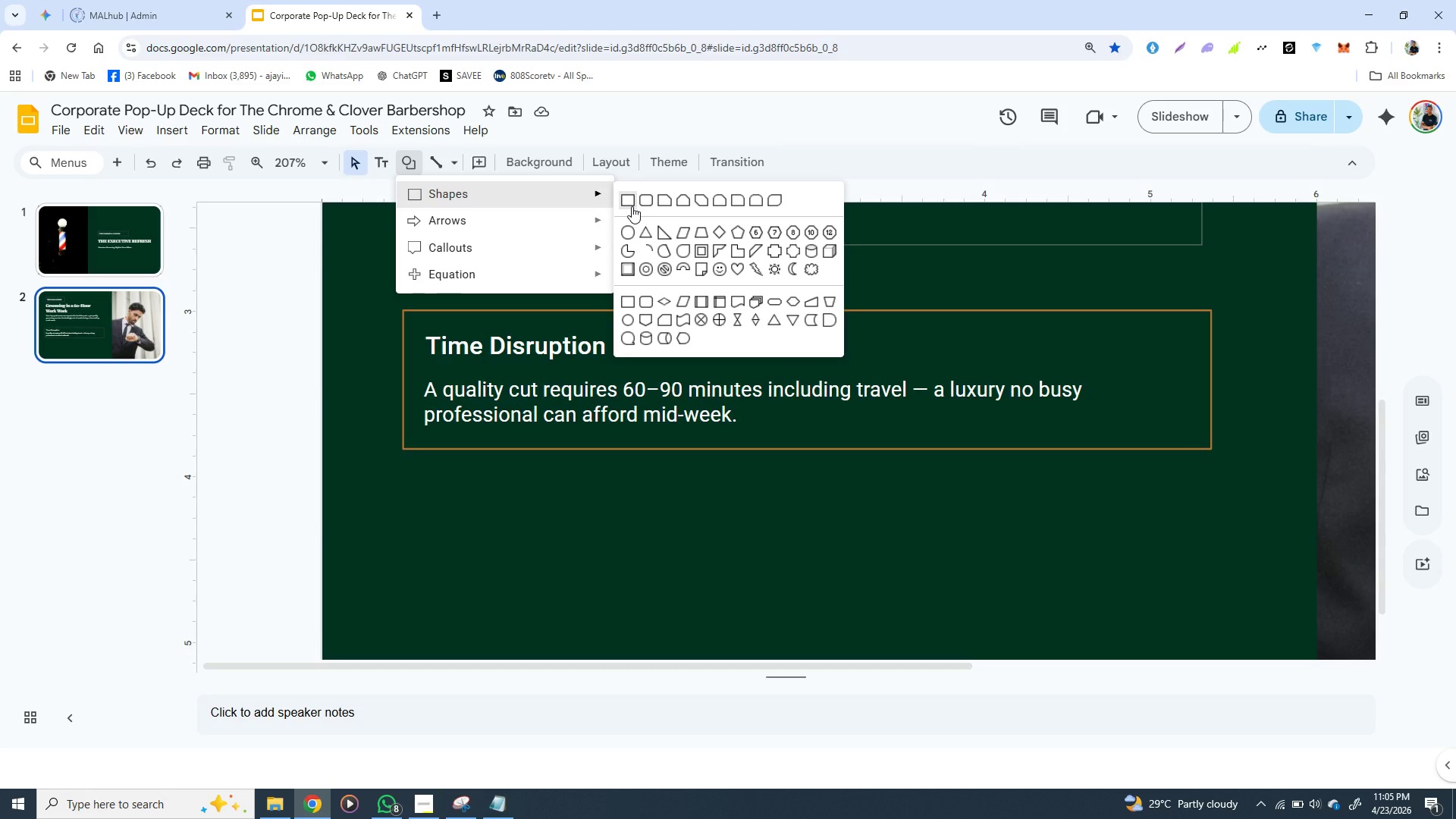 
left_click([632, 206])
 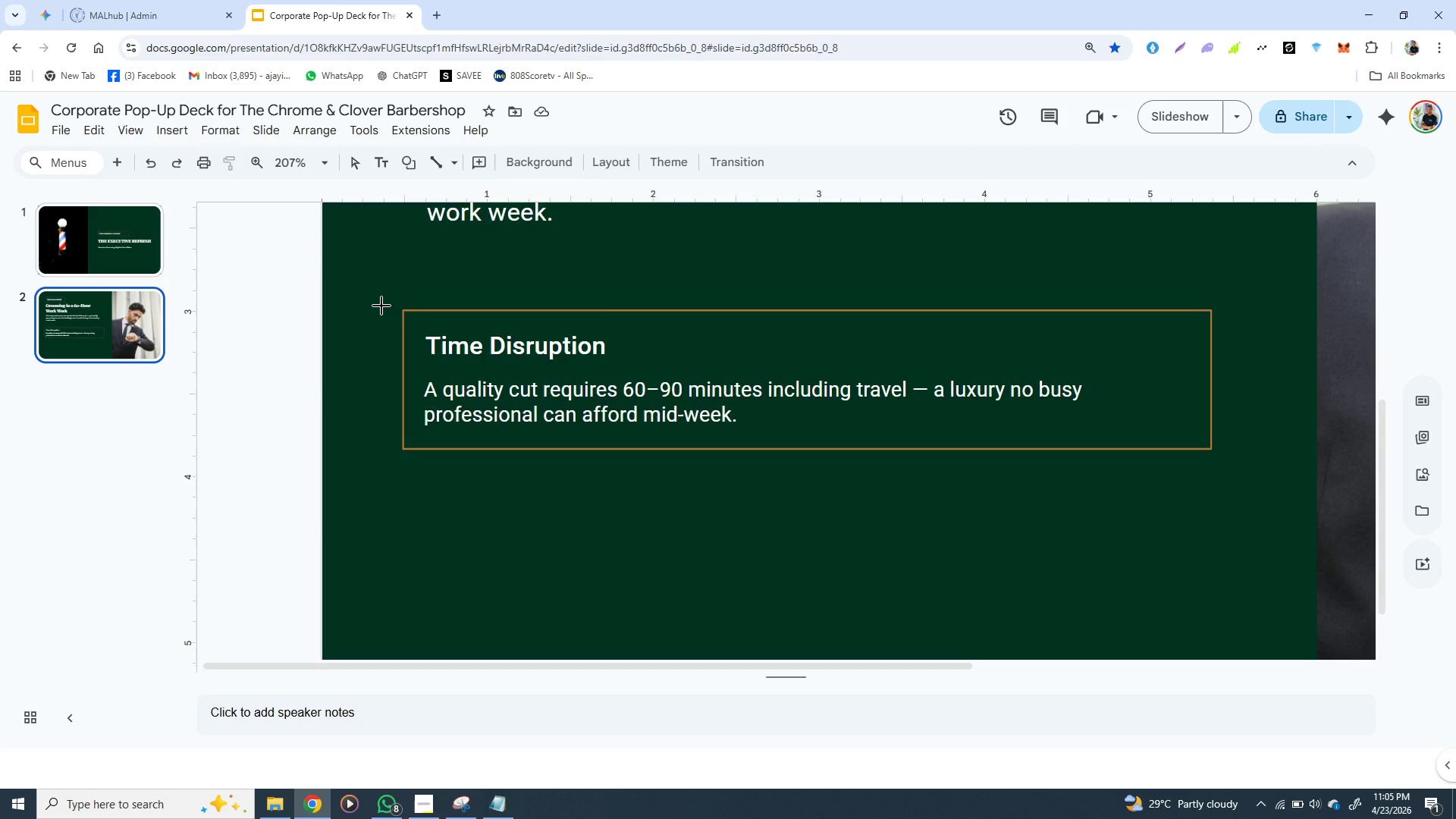 
wait(5.88)
 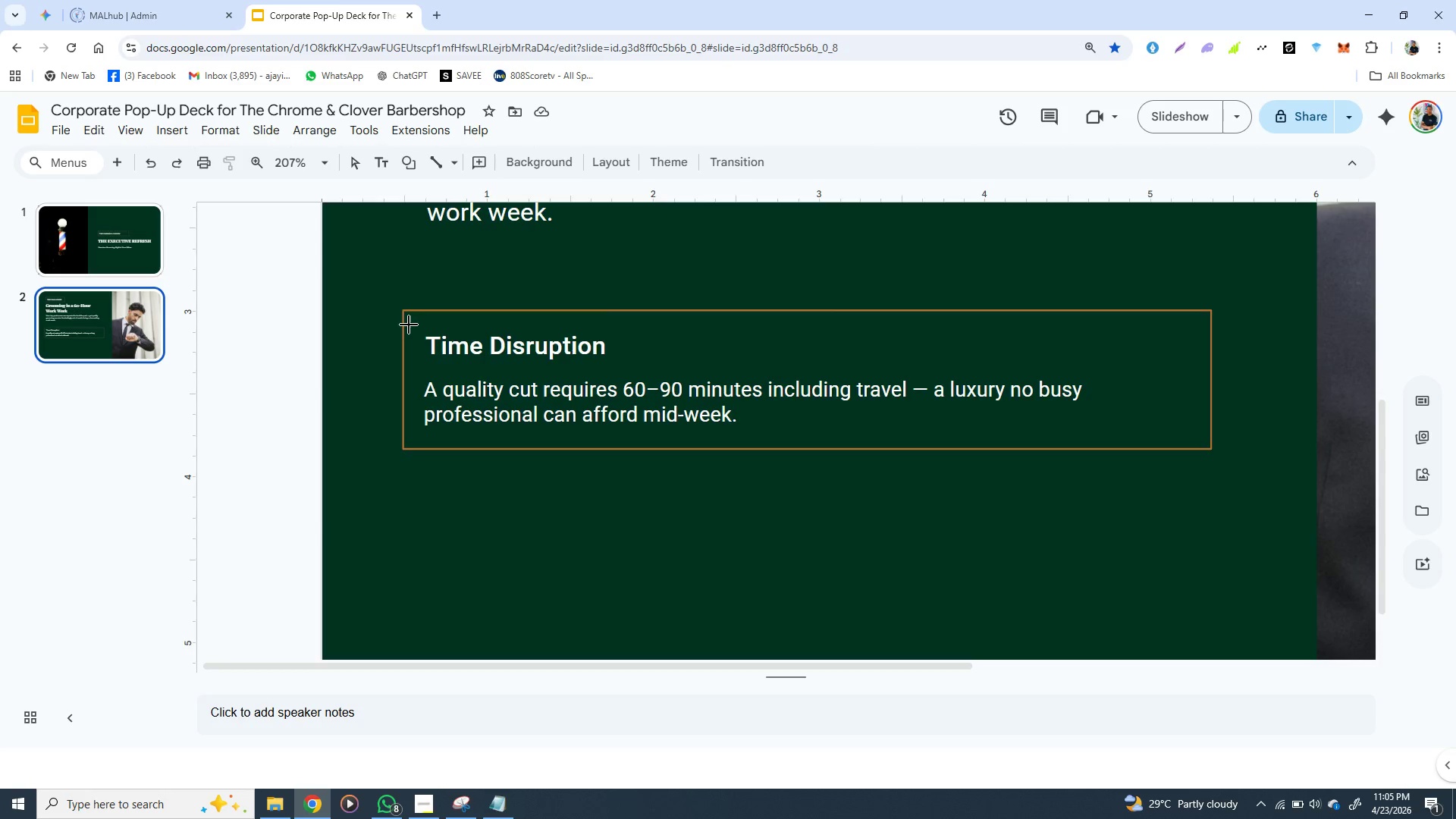 
left_click_drag(start_coordinate=[381, 306], to_coordinate=[395, 449])
 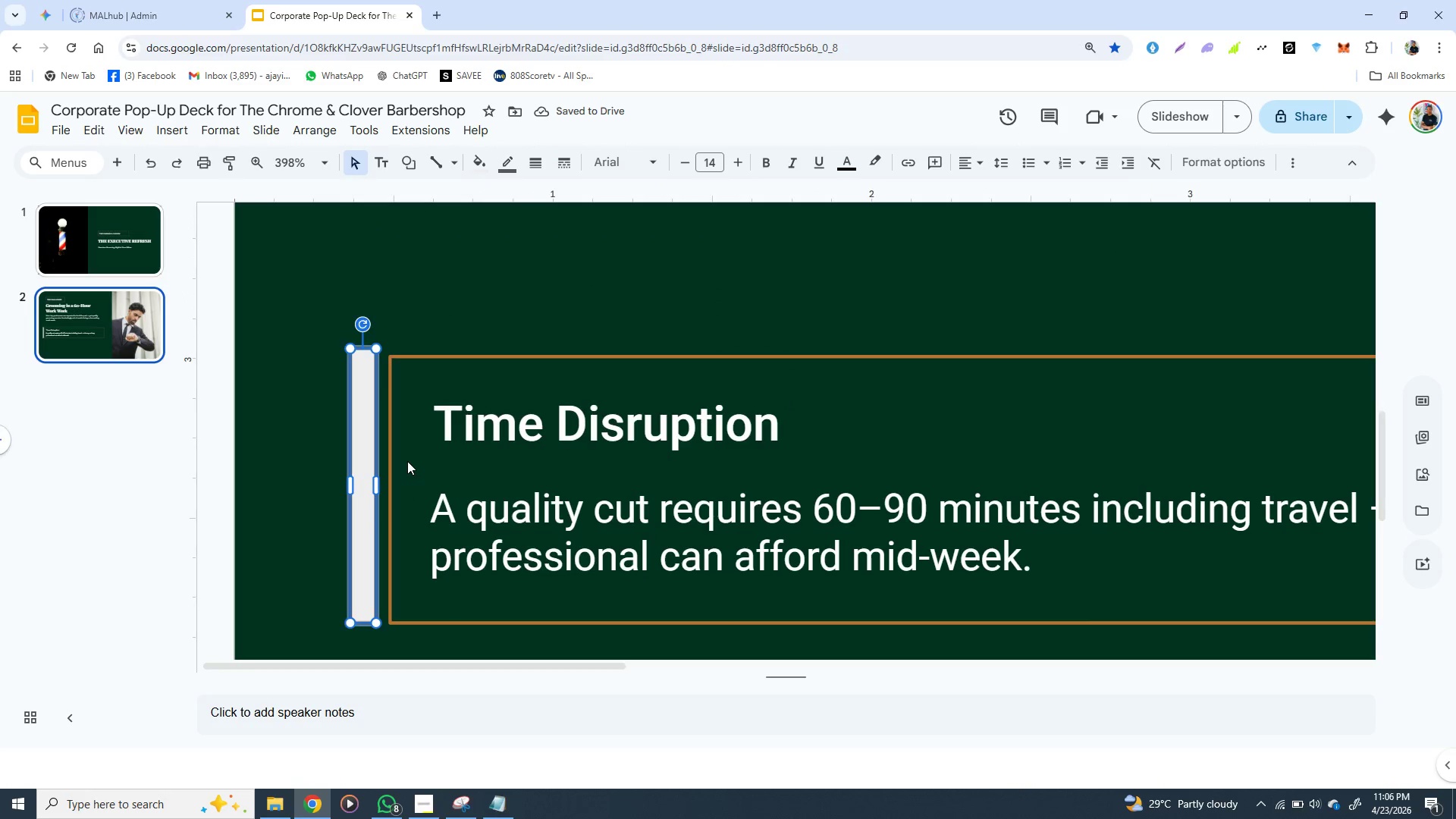 
wait(5.03)
 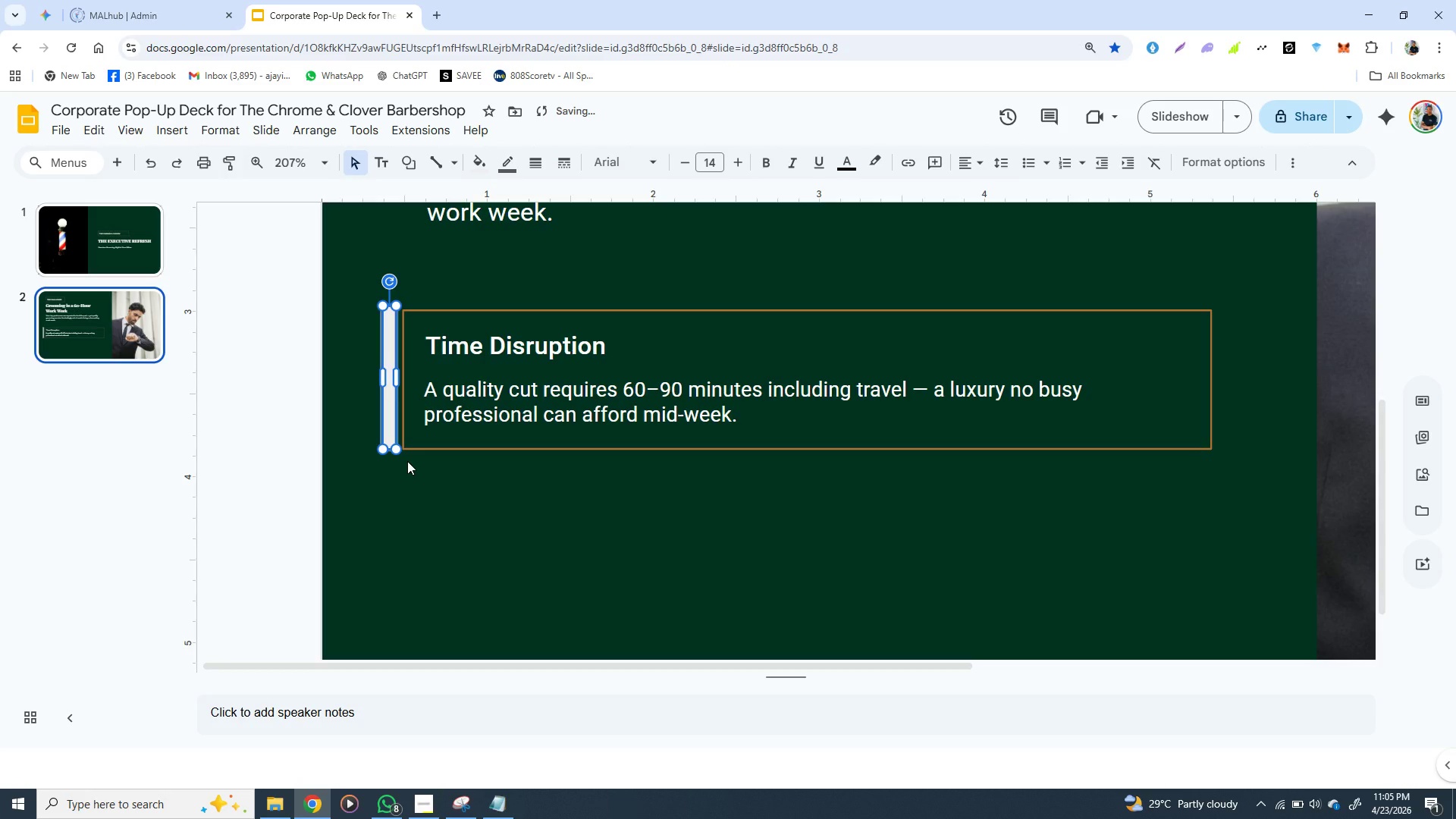 
left_click([271, 478])
 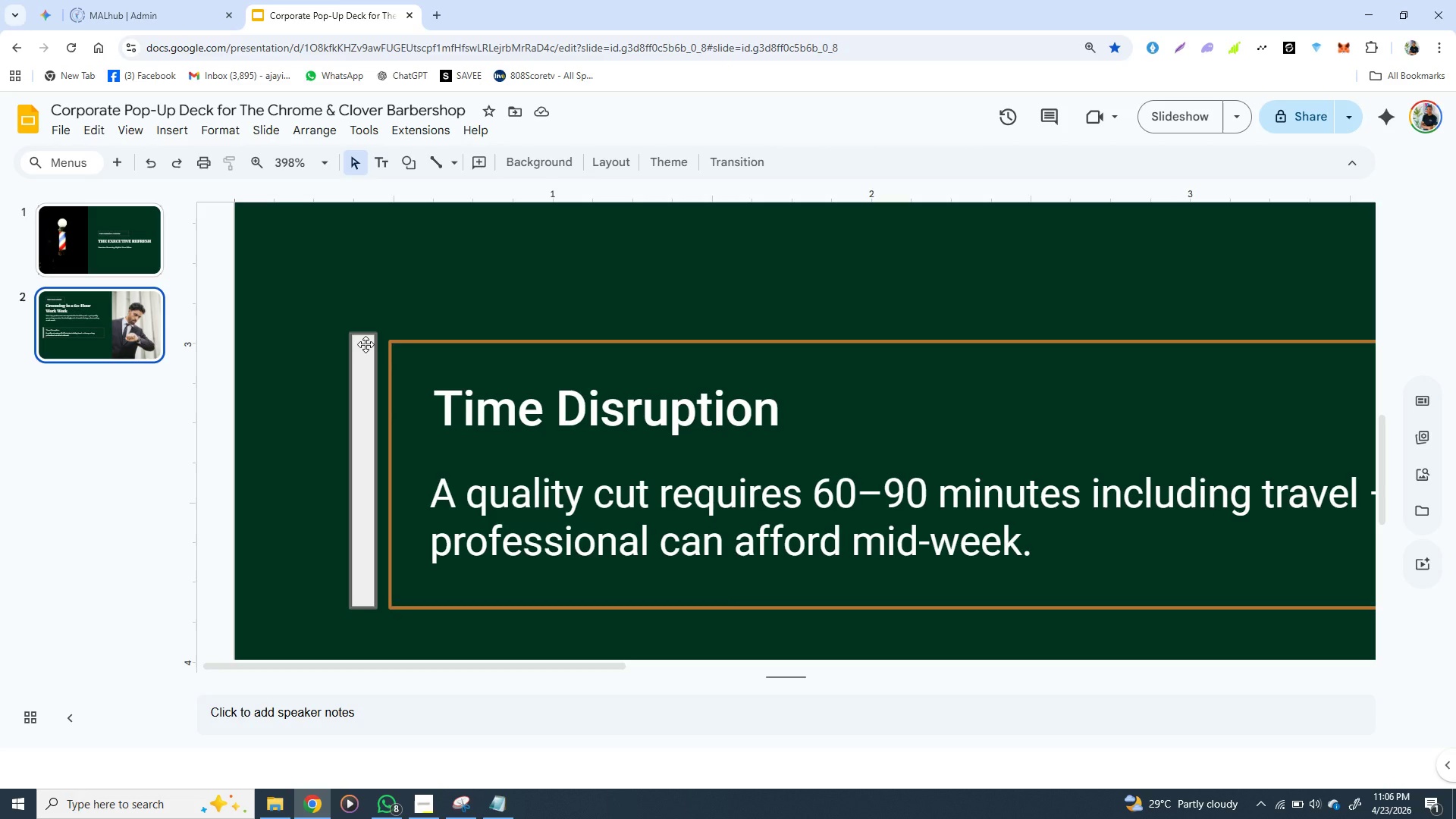 
left_click([366, 344])
 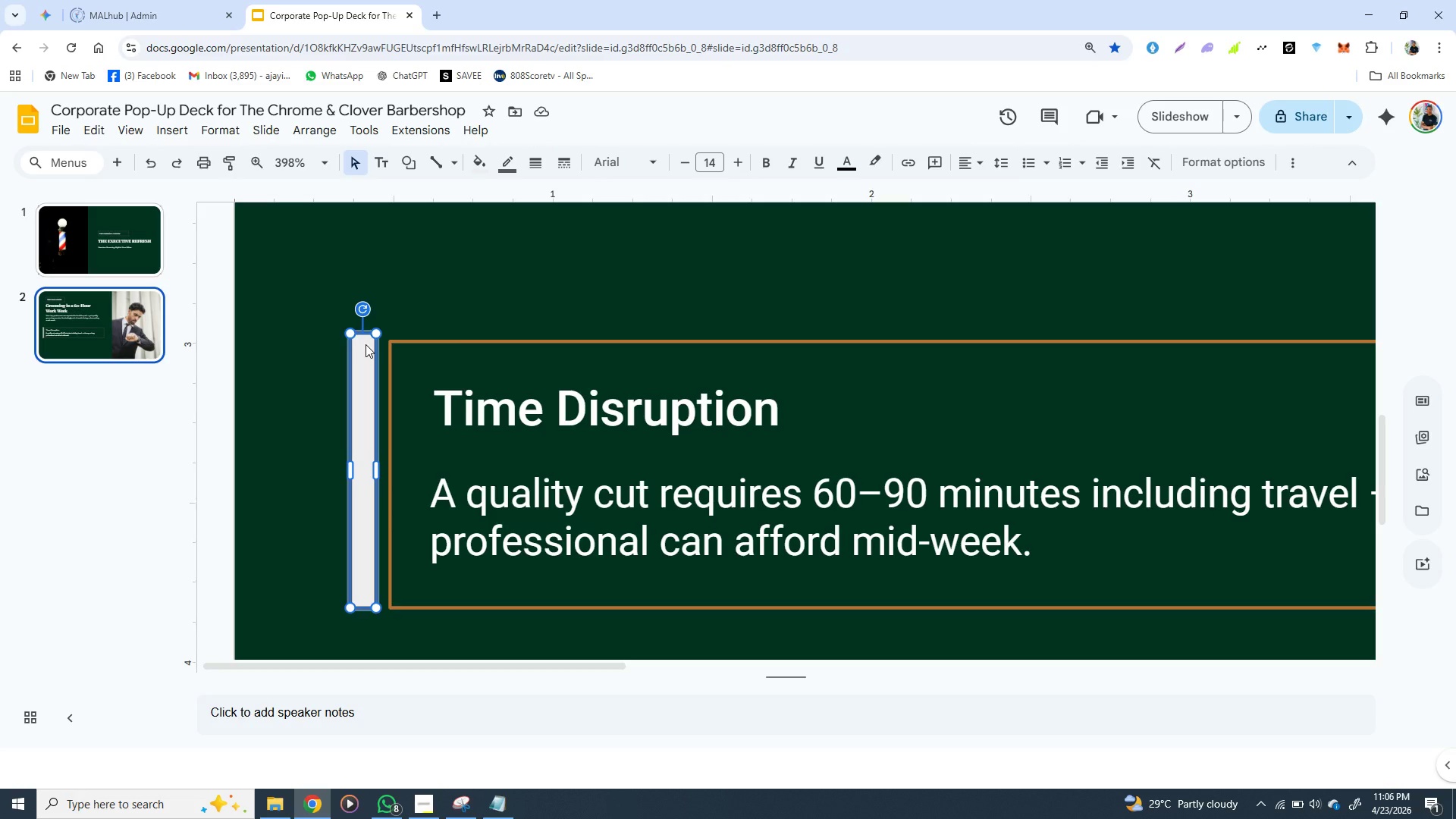 
key(ArrowRight)
 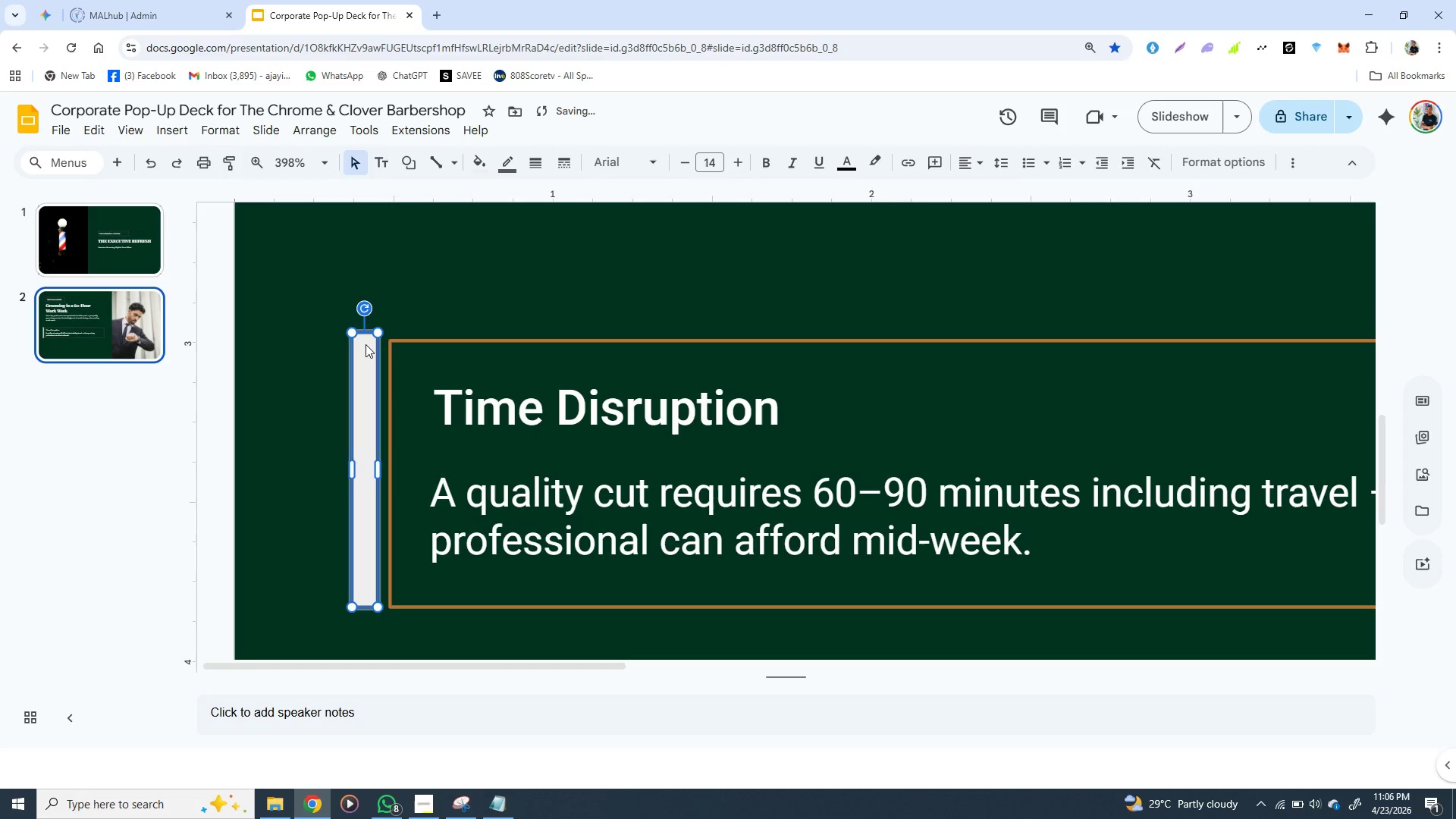 
key(ArrowRight)
 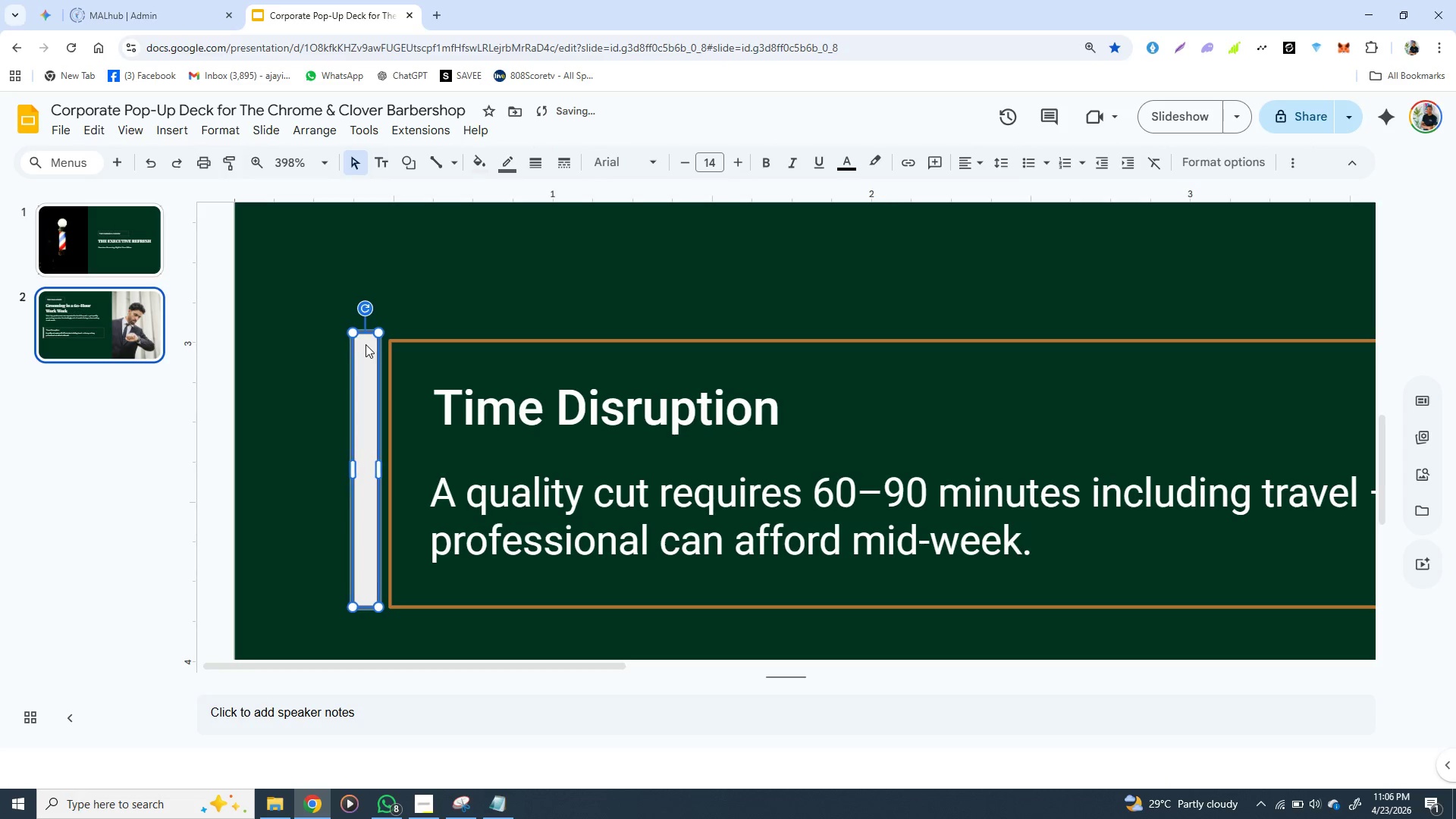 
key(ArrowRight)
 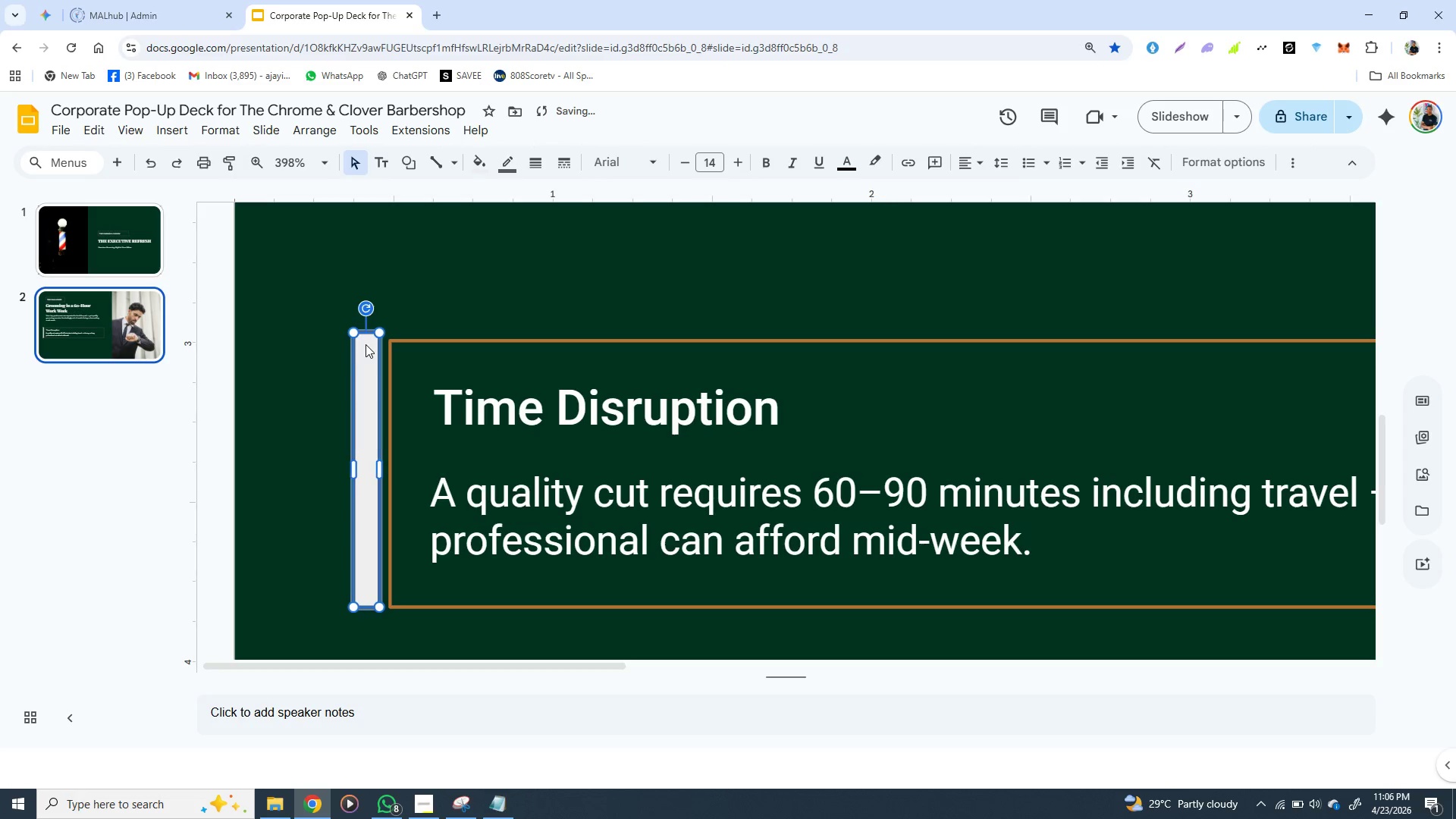 
key(ArrowRight)
 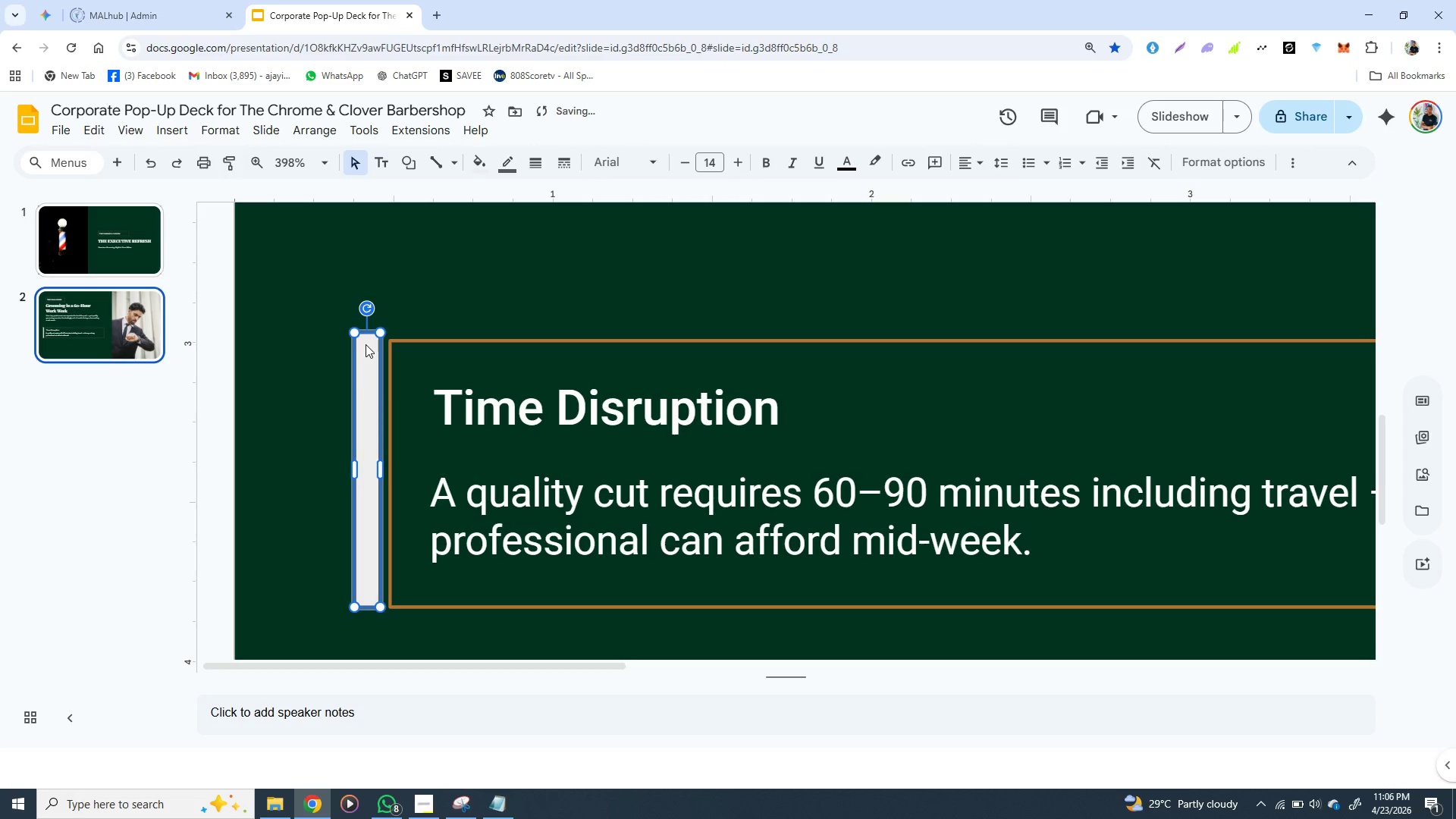 
key(ArrowRight)
 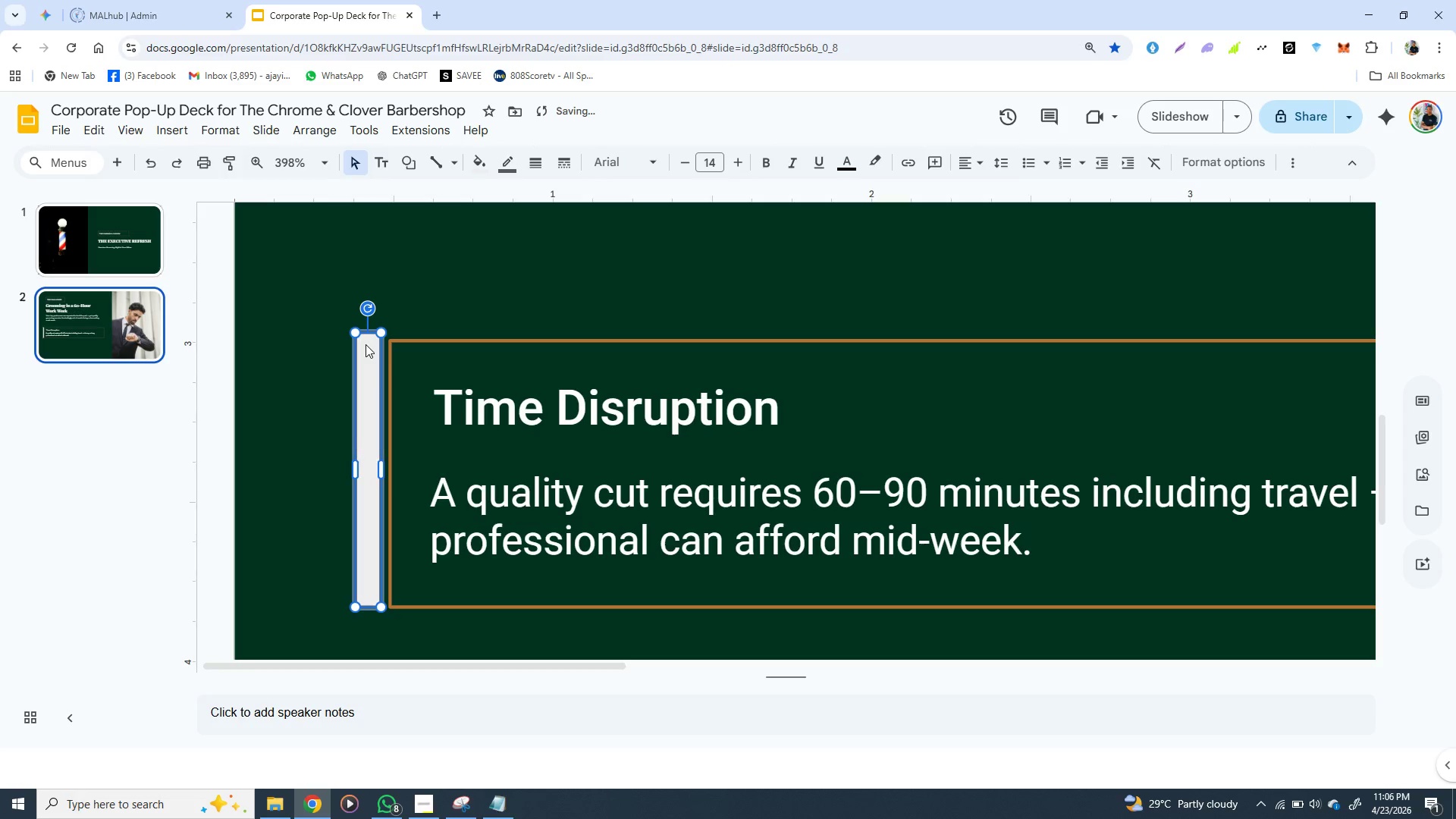 
key(ArrowRight)
 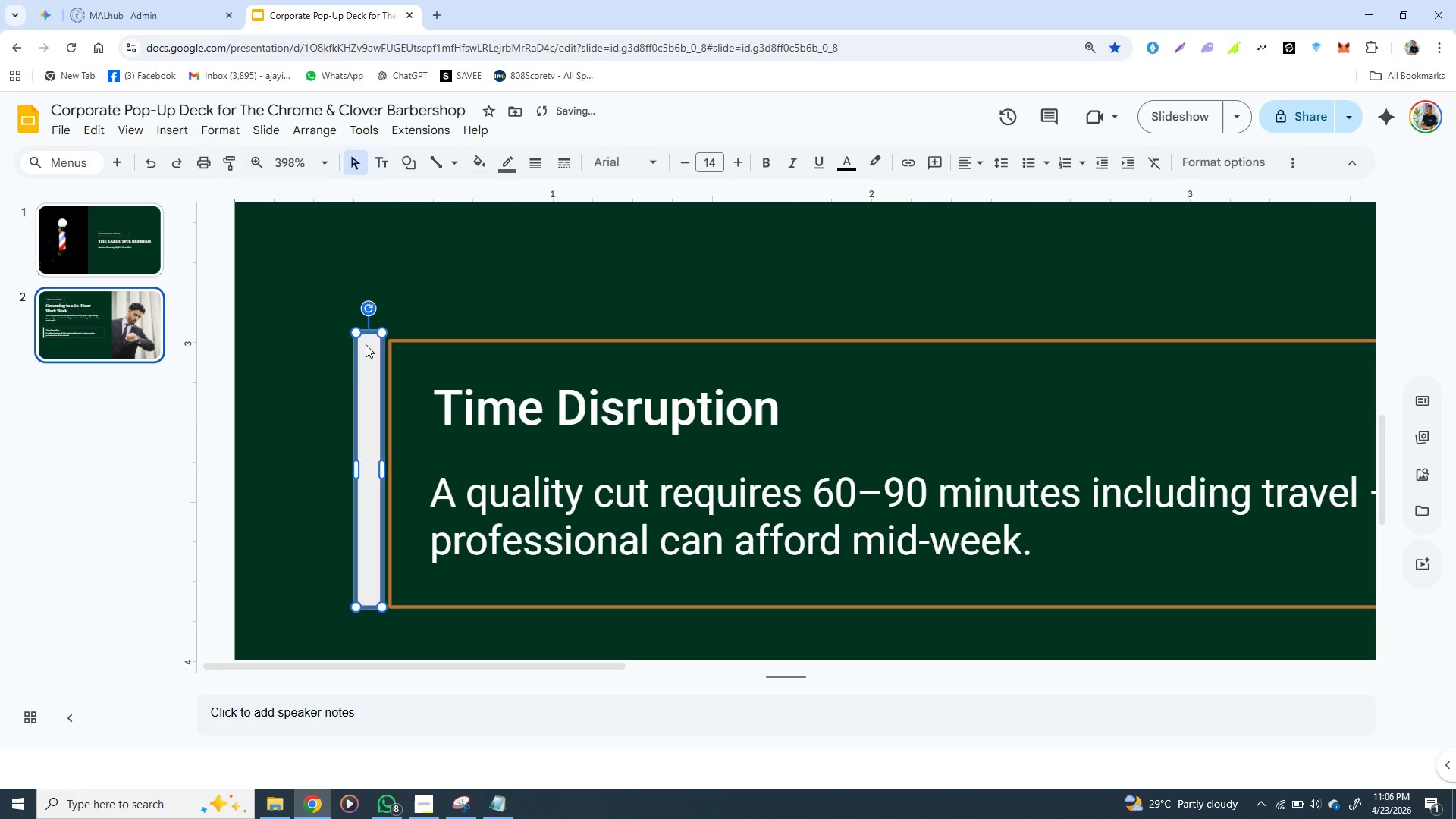 
key(ArrowRight)
 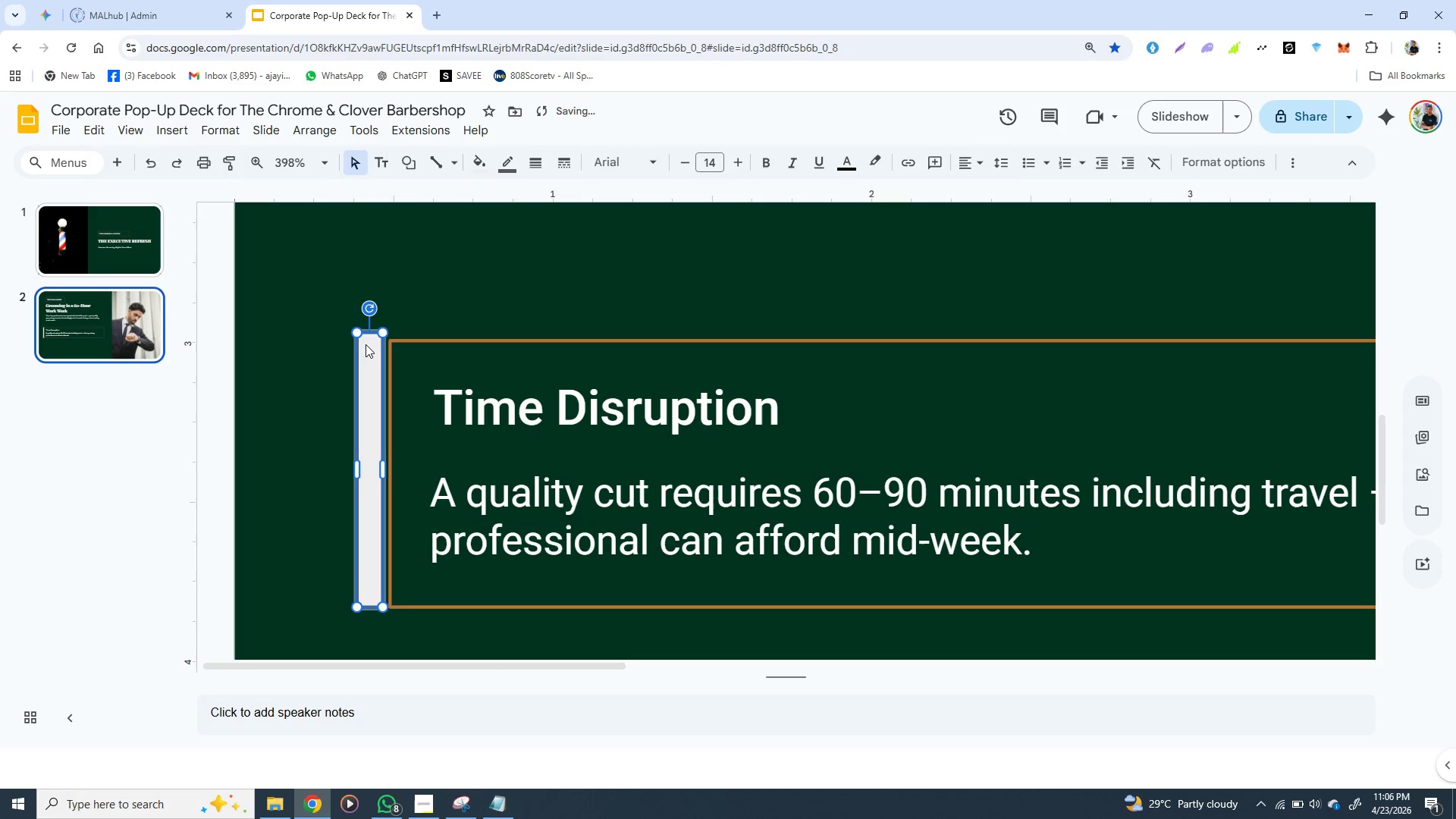 
key(ArrowRight)
 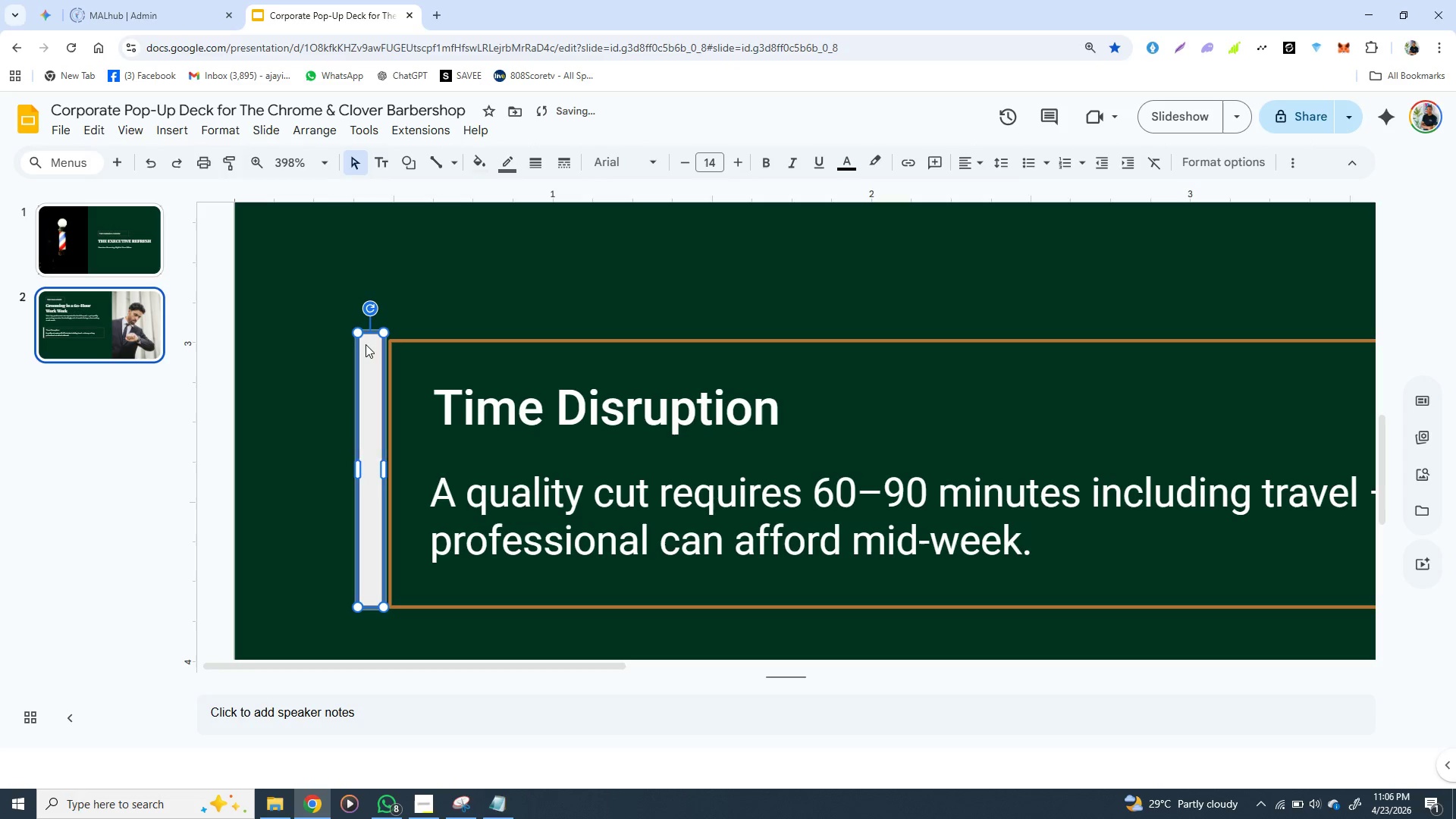 
key(ArrowRight)
 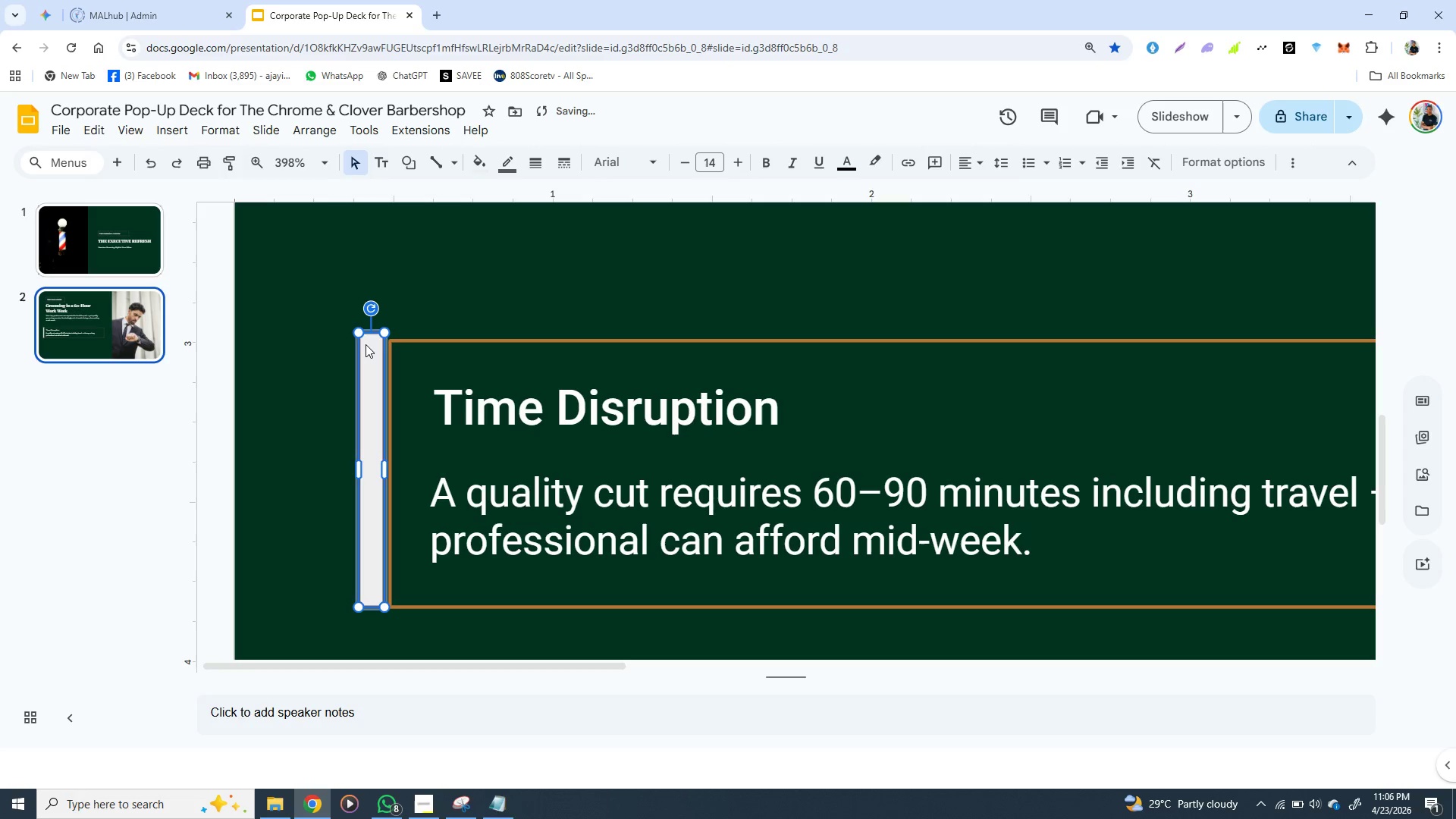 
key(ArrowRight)
 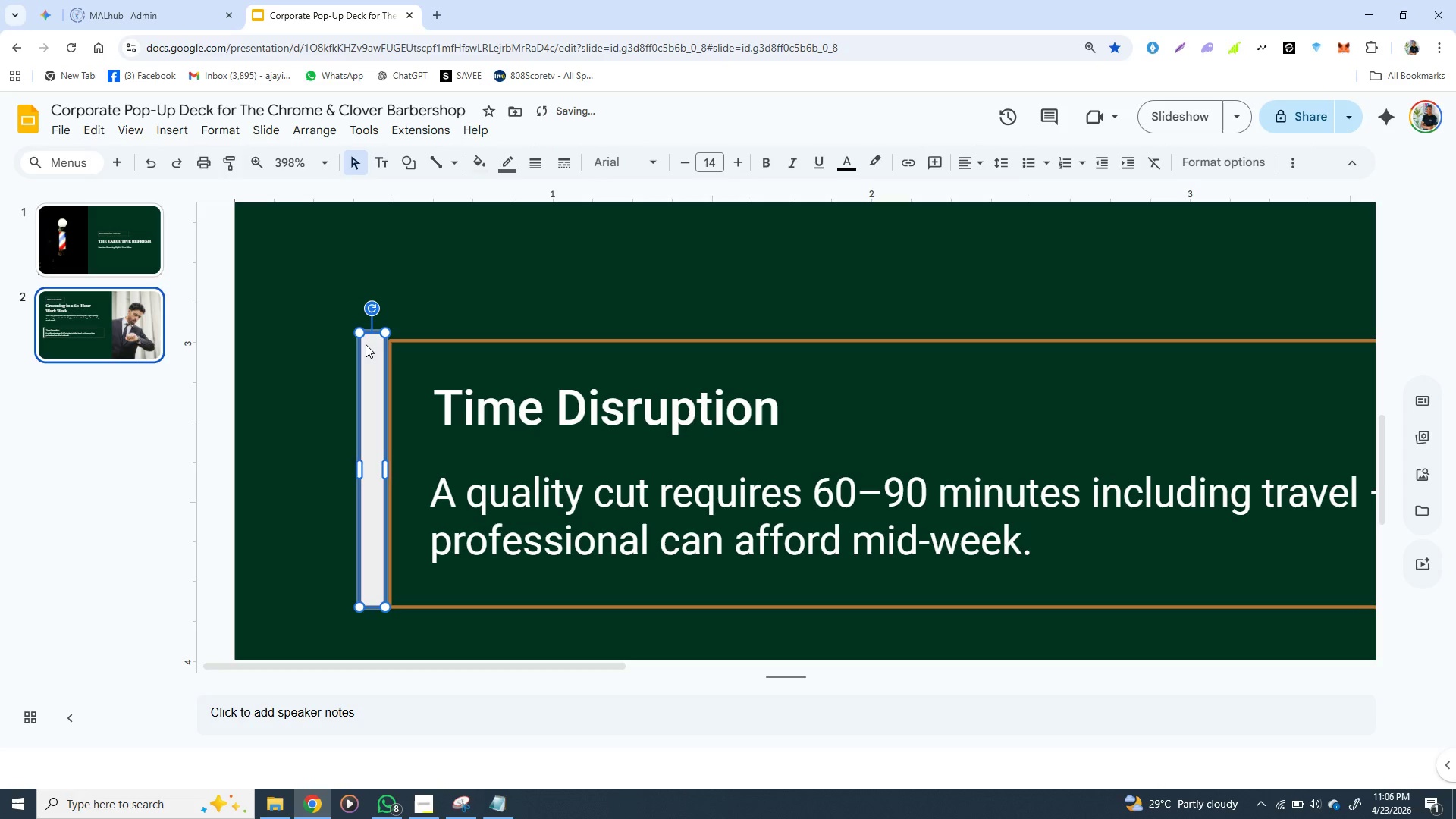 
key(ArrowRight)
 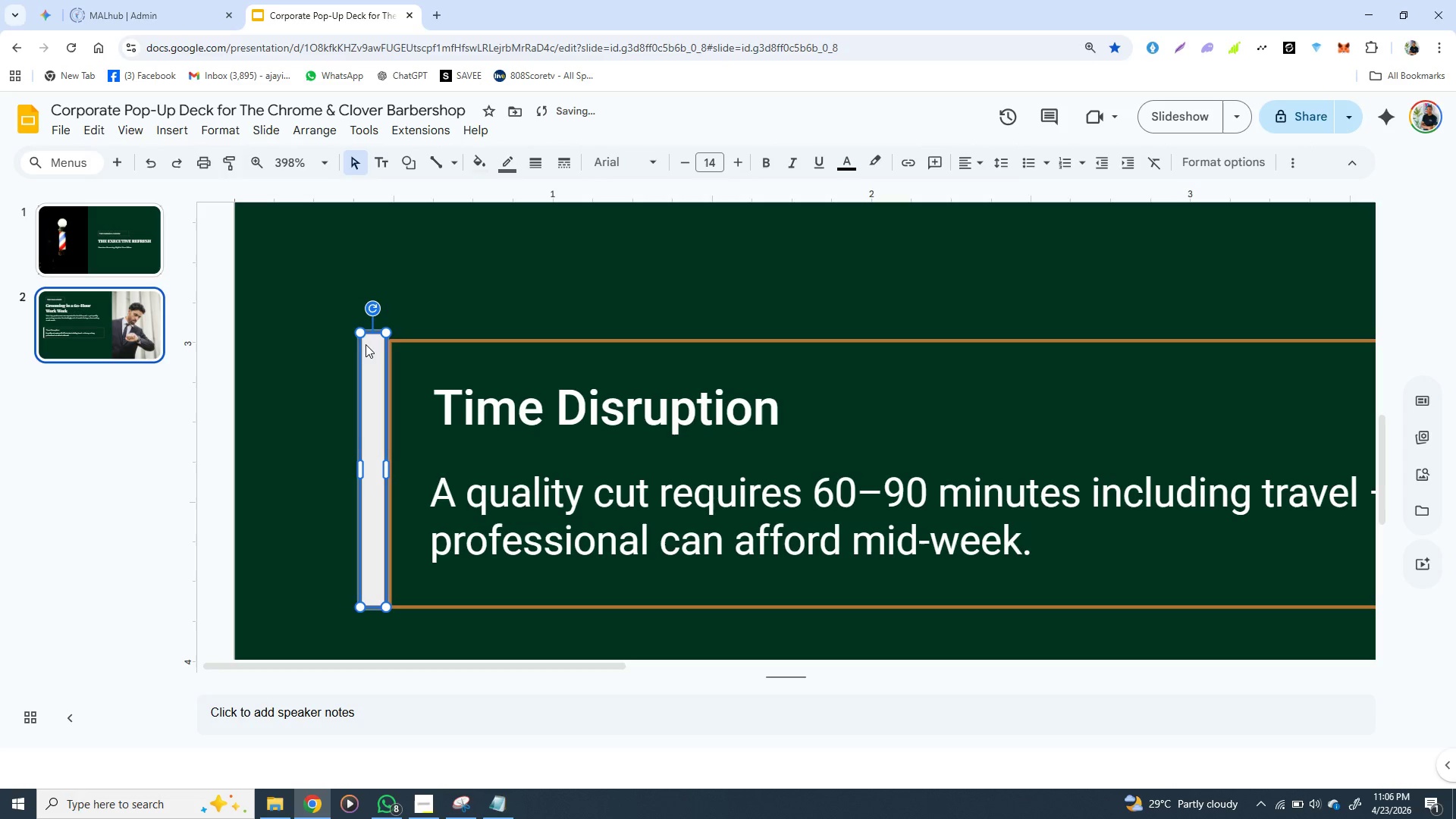 
key(ArrowRight)
 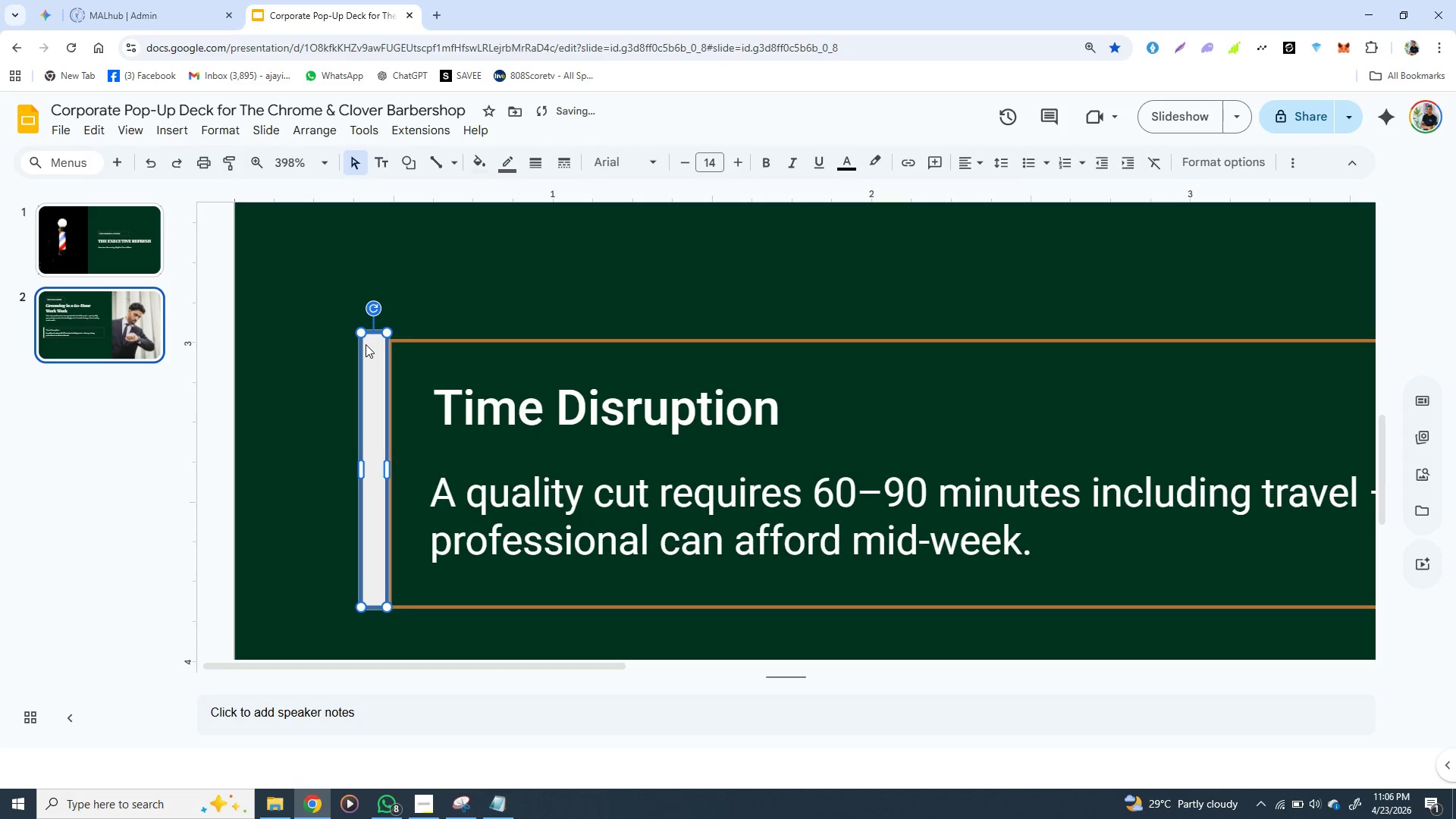 
key(ArrowRight)
 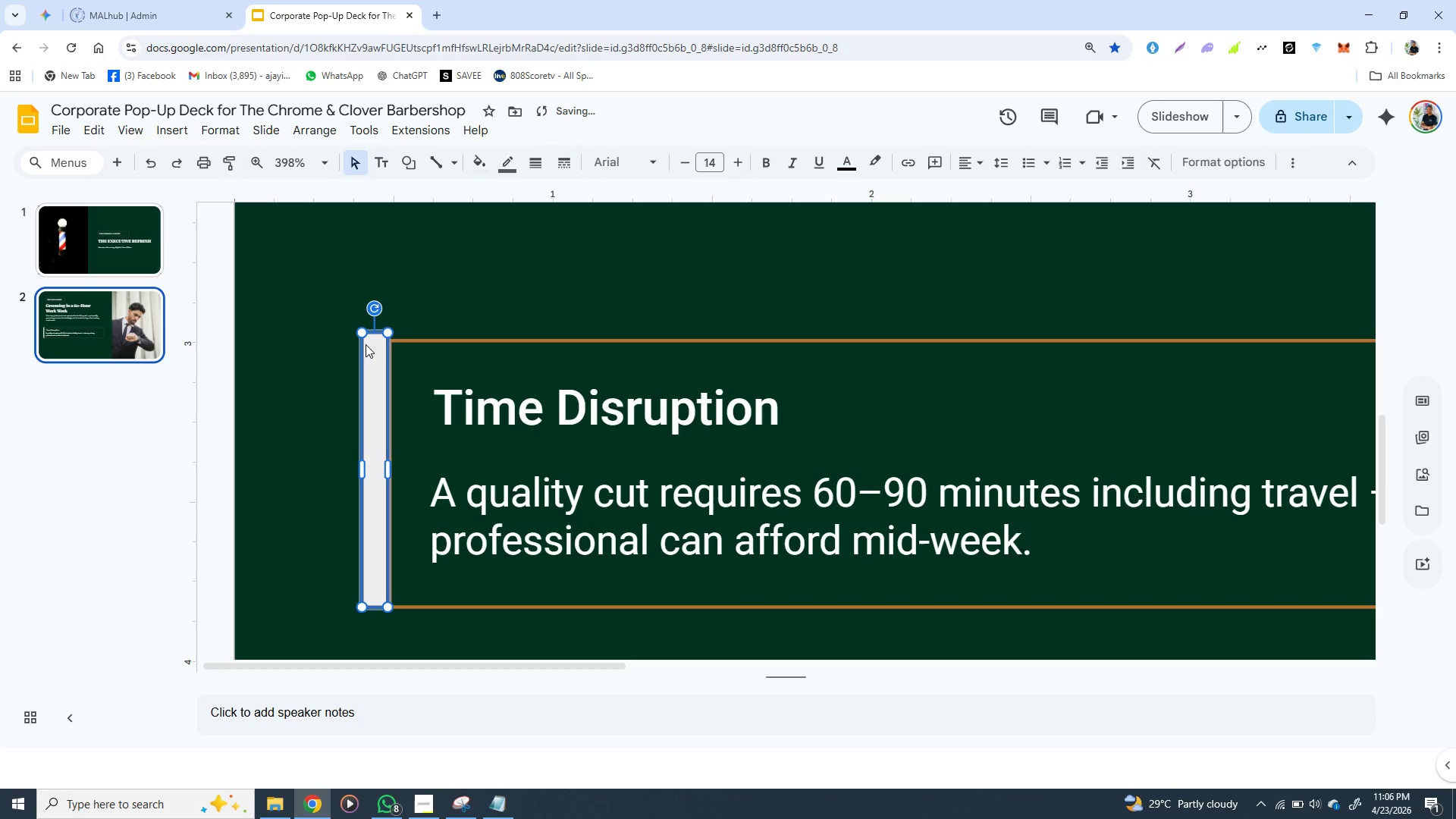 
key(ArrowRight)
 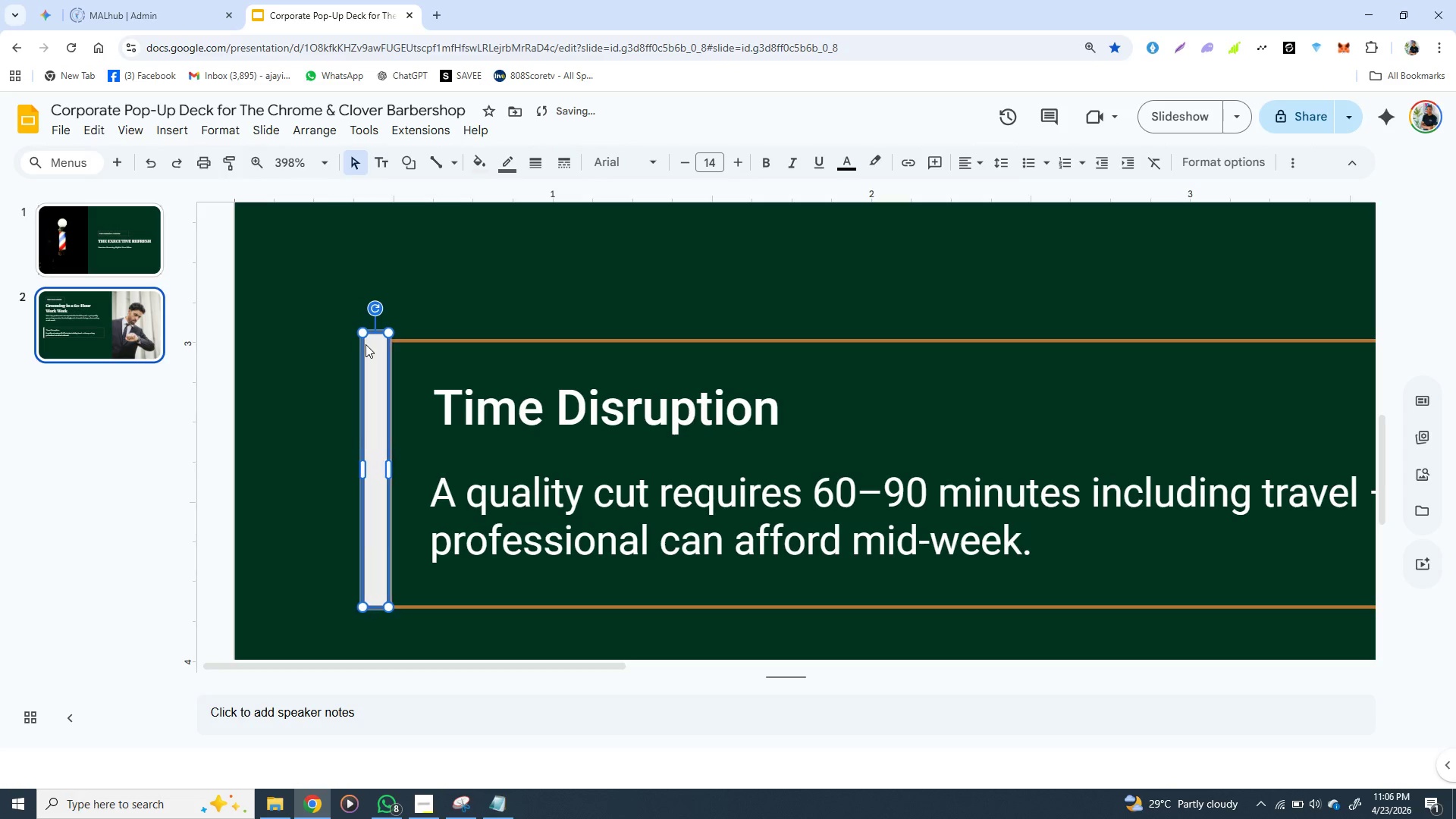 
key(ArrowRight)
 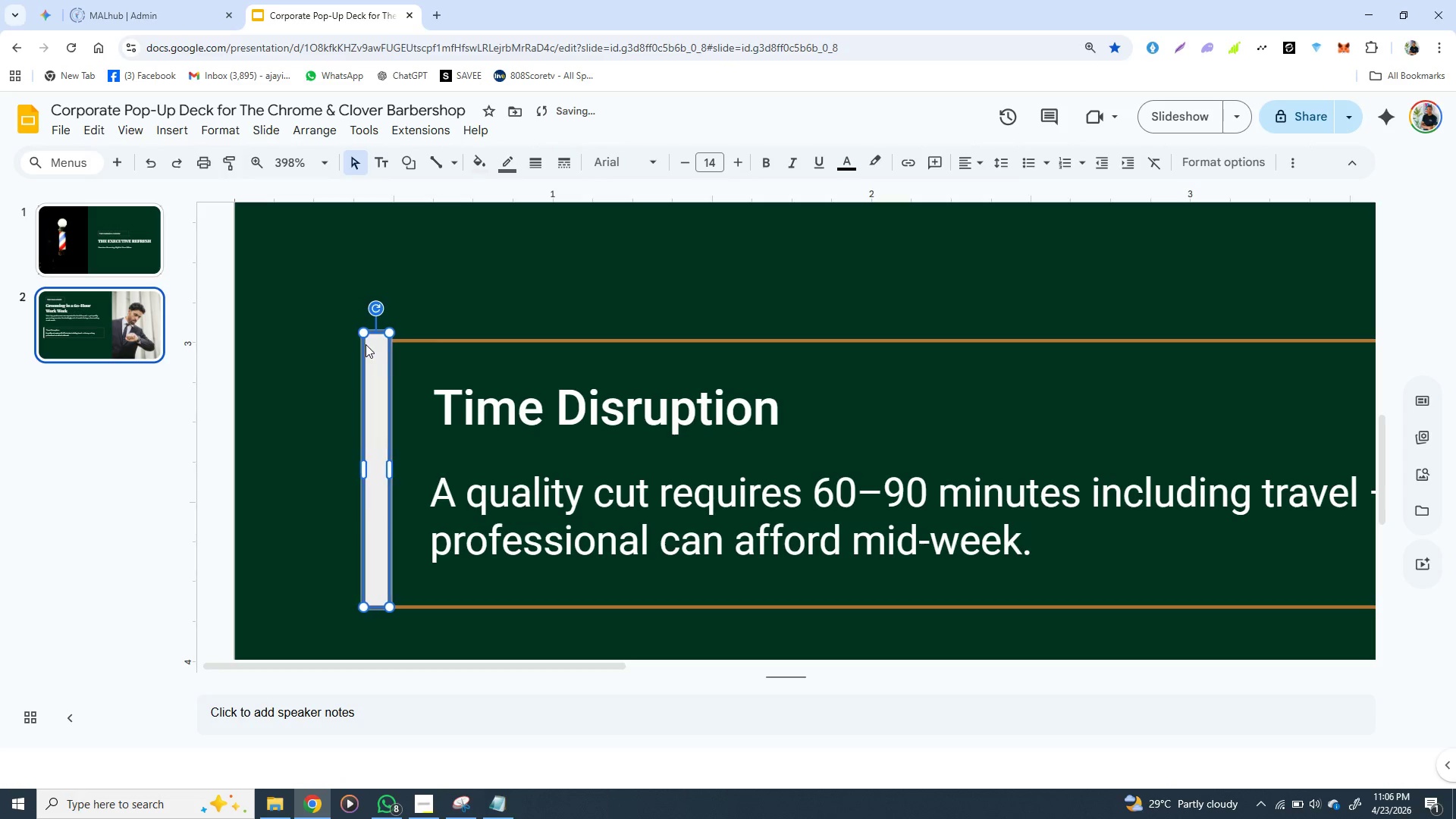 
key(ArrowRight)
 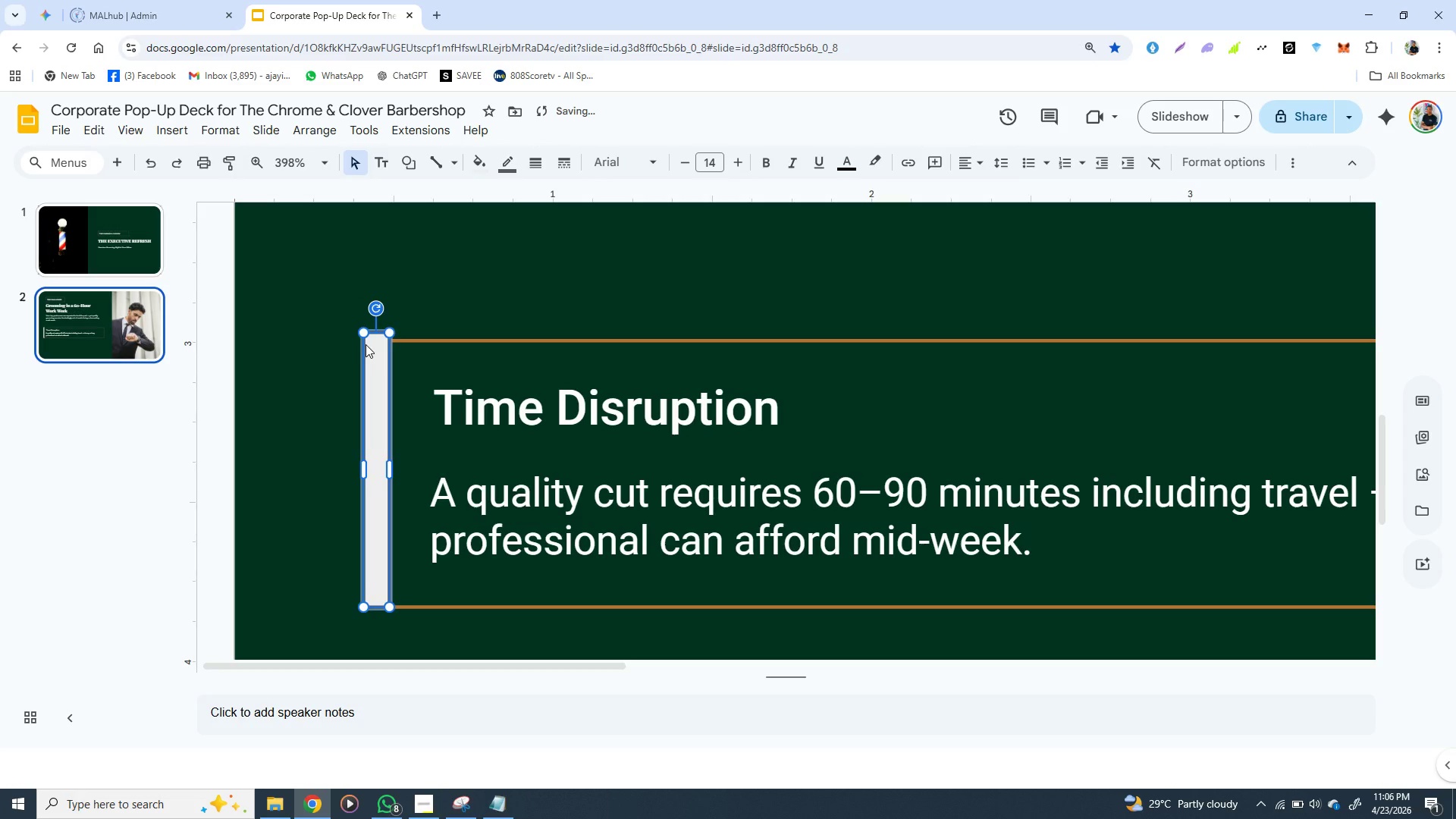 
key(ArrowLeft)
 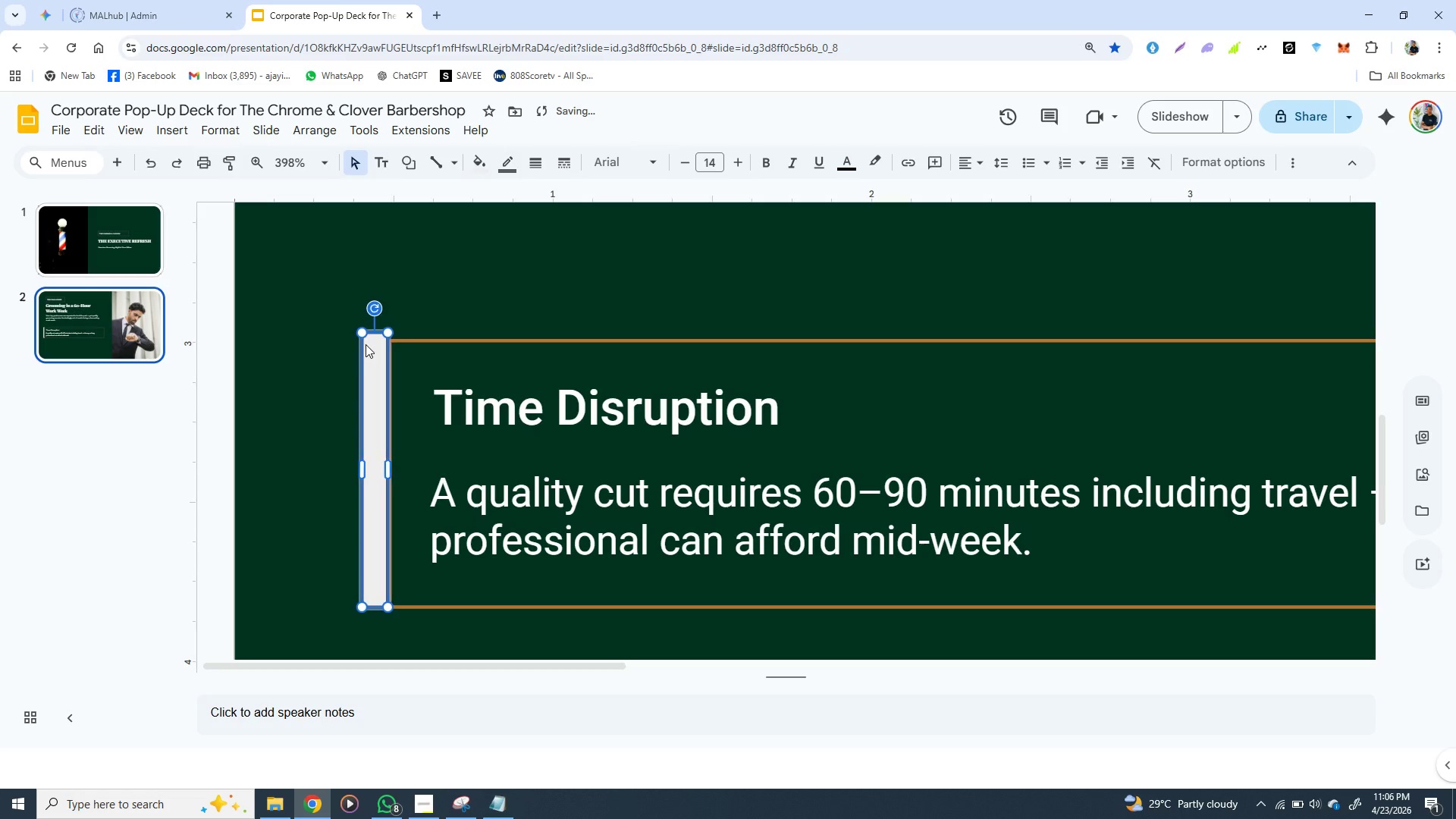 
key(ArrowLeft)
 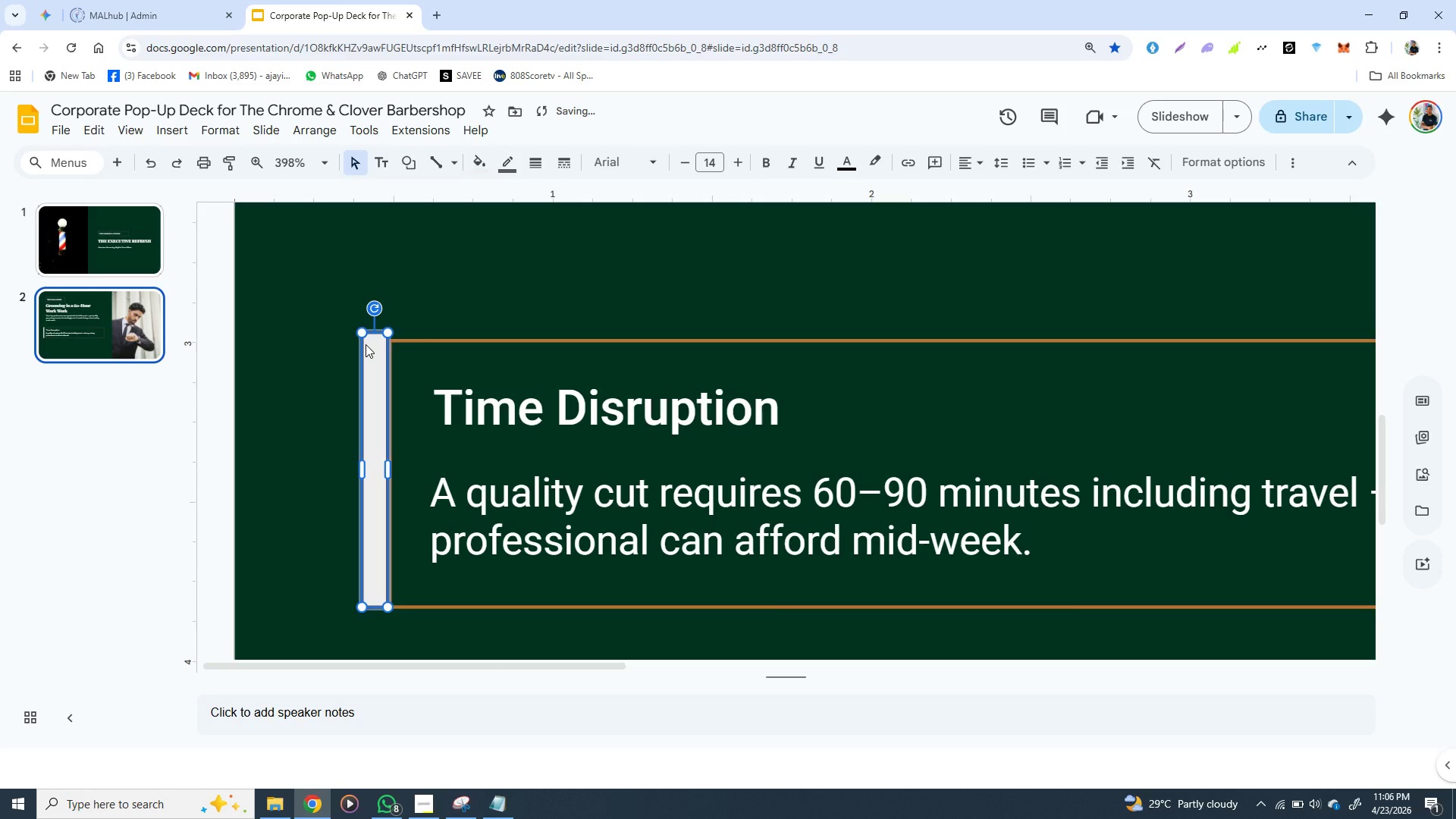 
key(ArrowRight)
 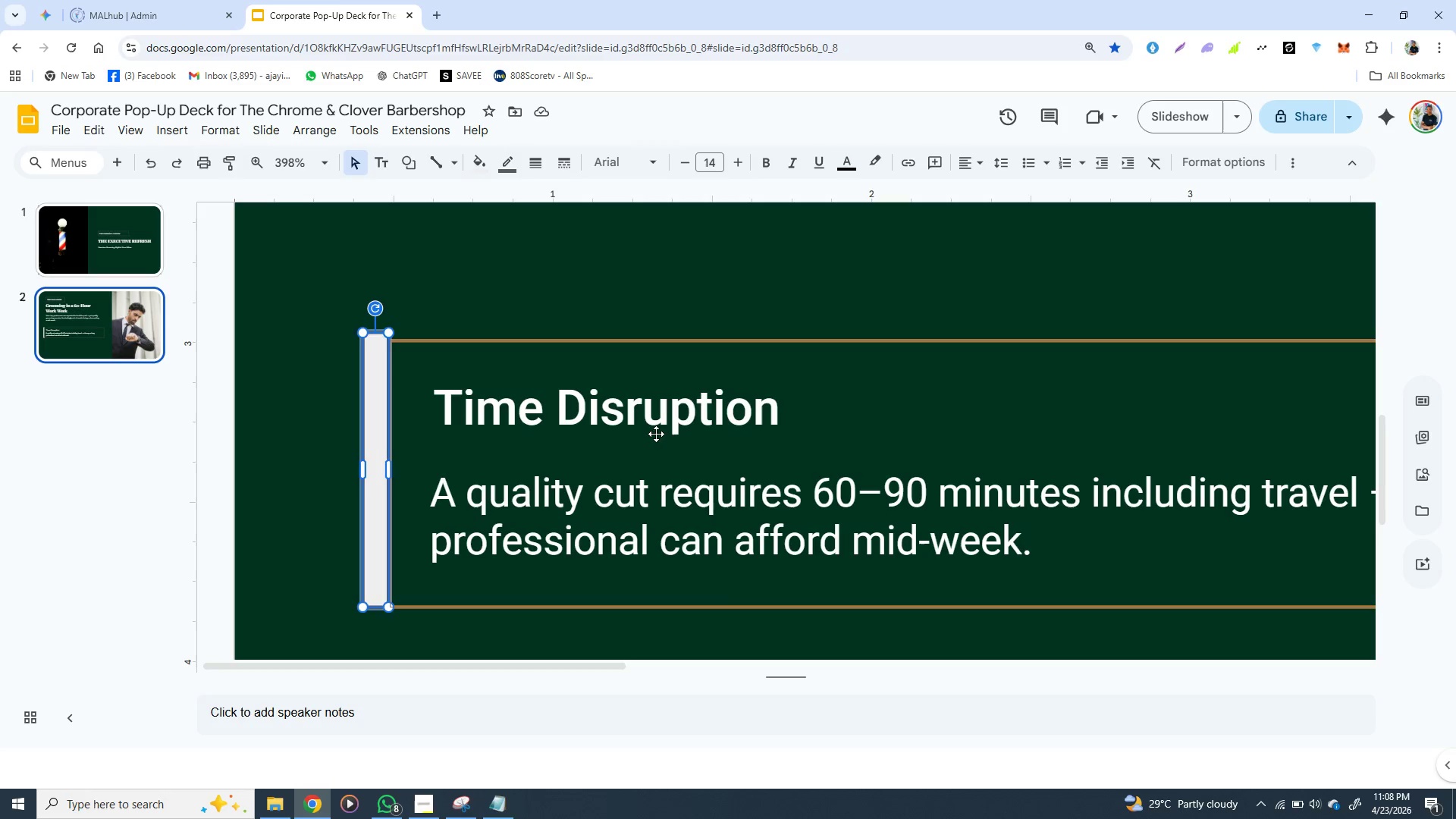 
wait(131.59)
 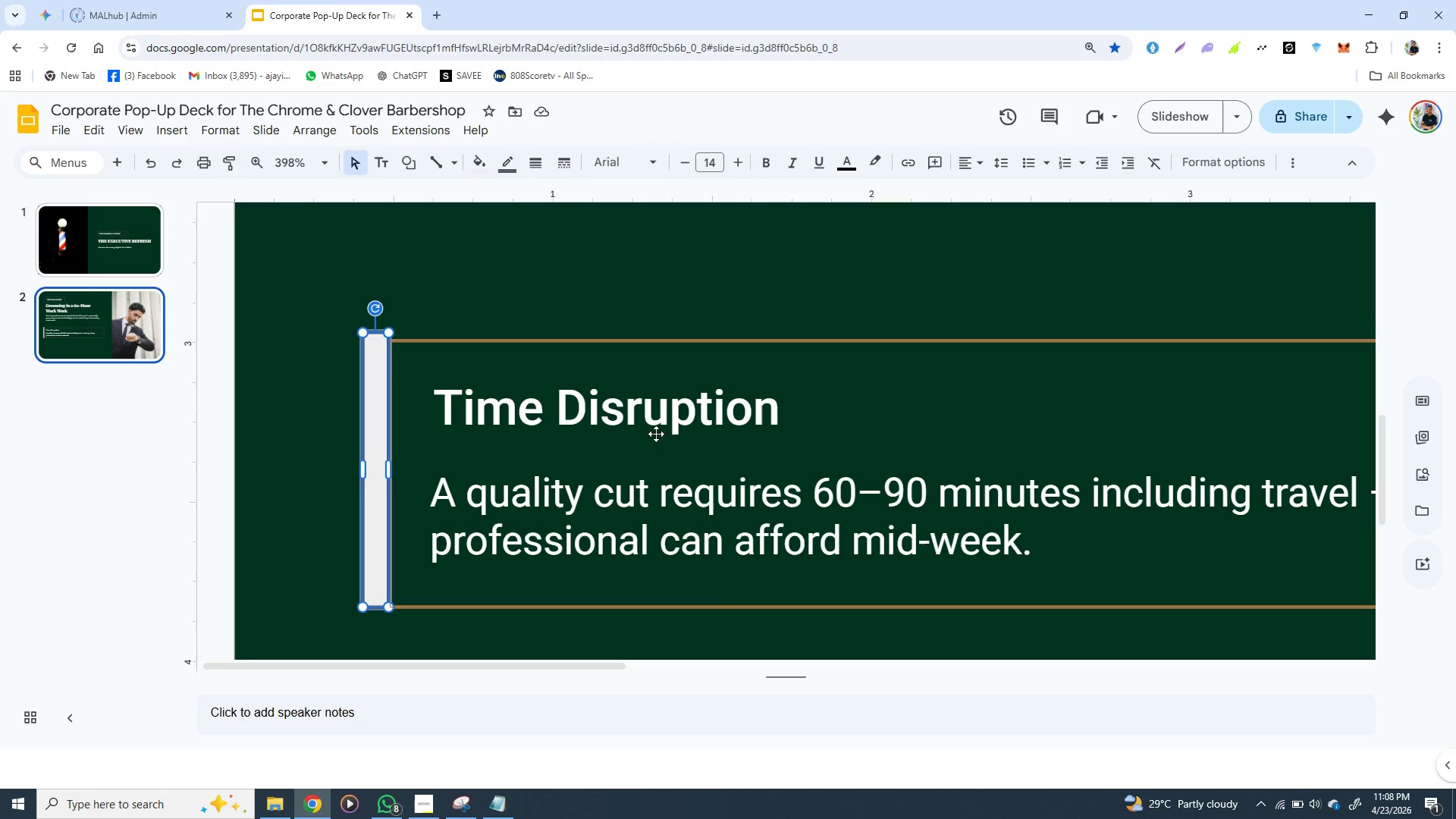 
left_click([421, 311])
 